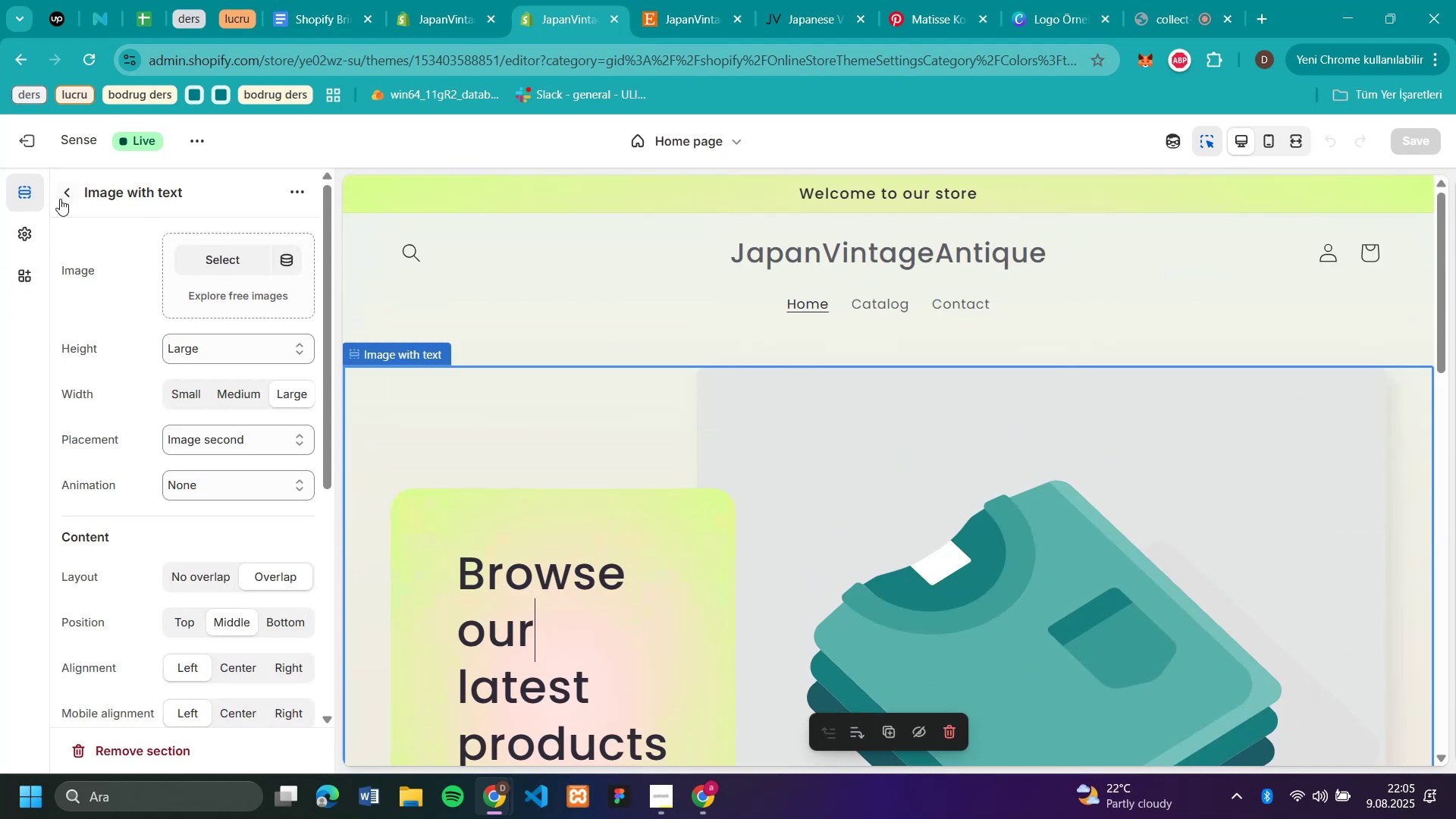 
left_click([64, 200])
 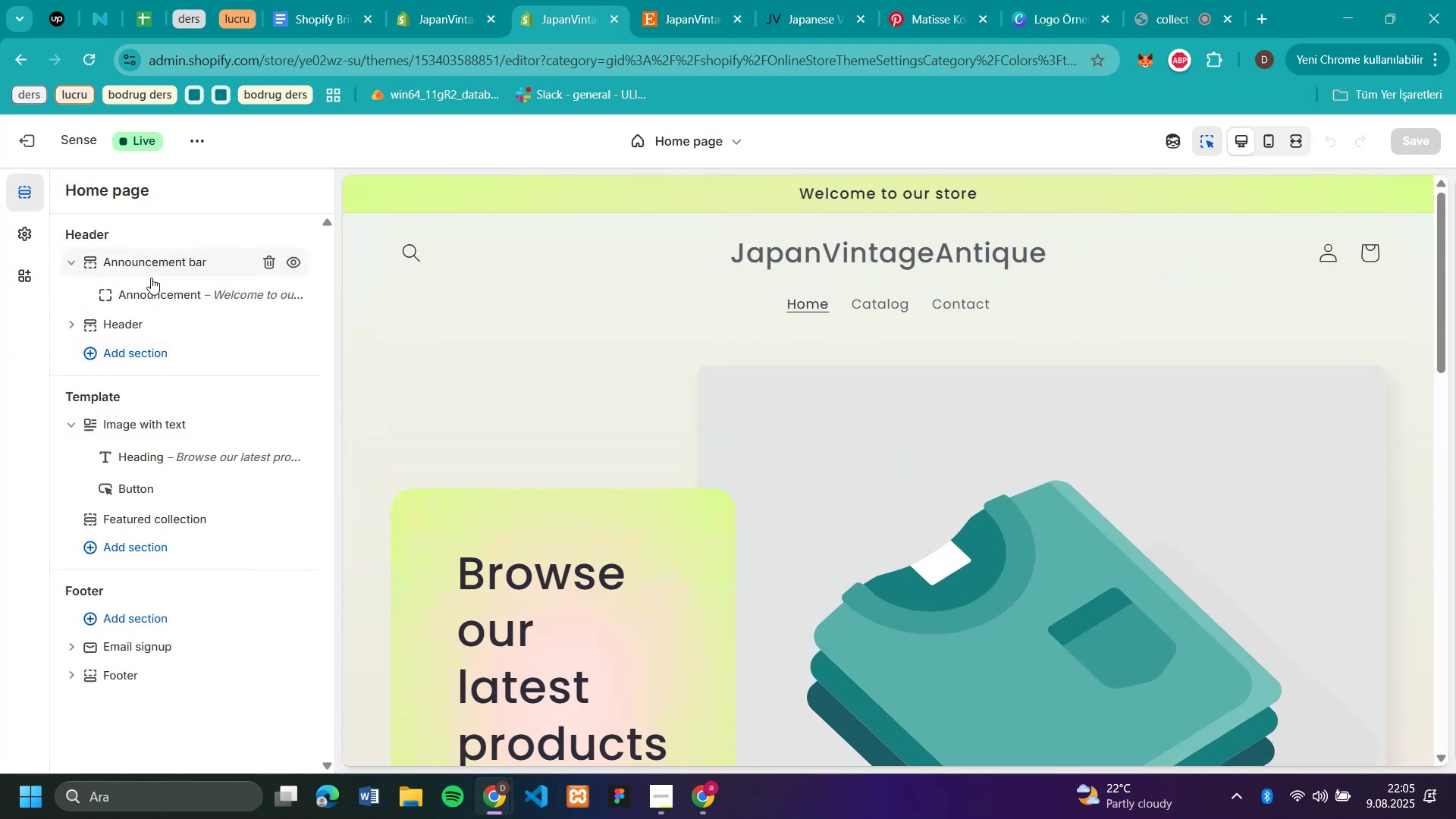 
left_click([151, 267])
 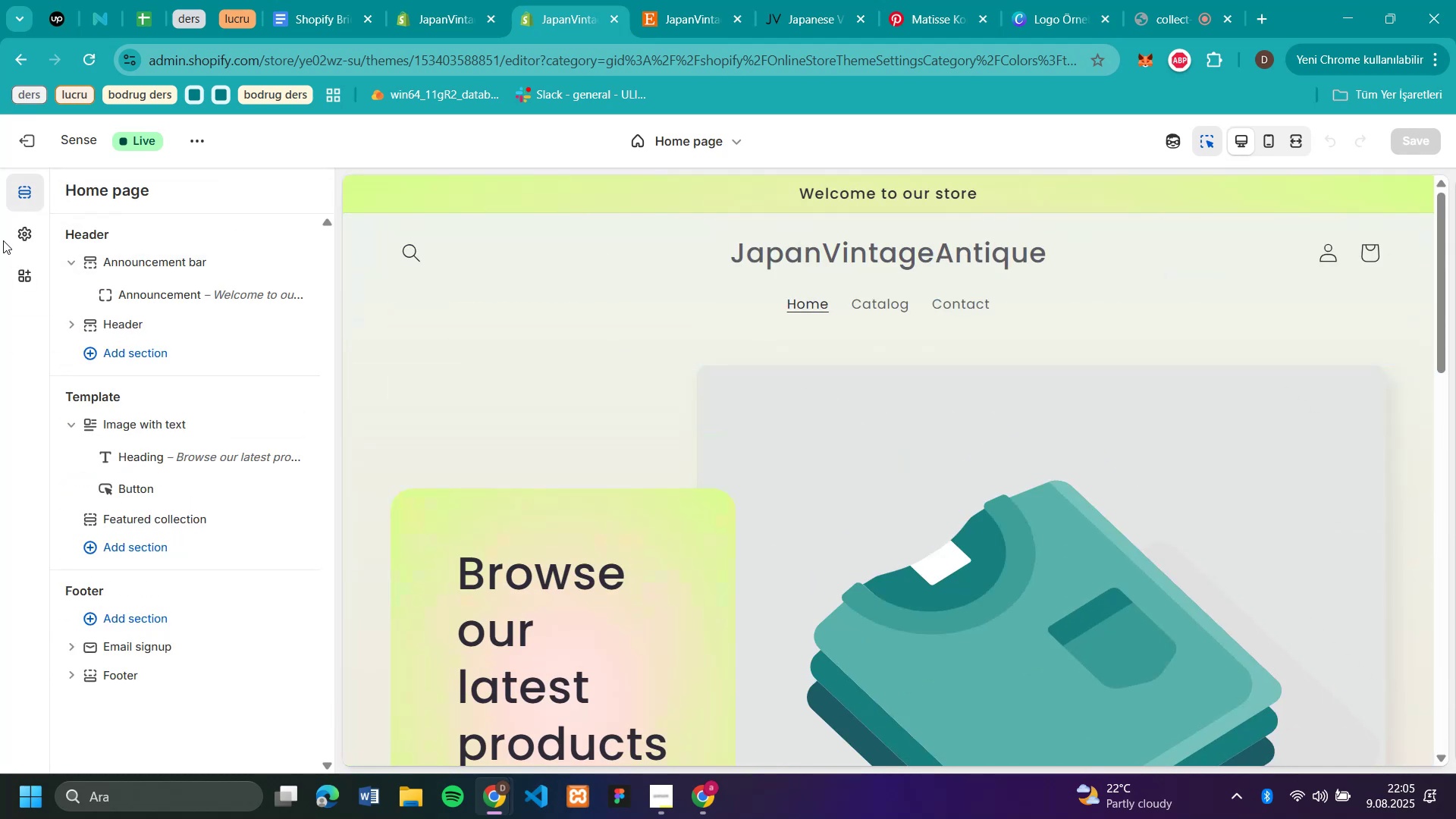 
left_click([67, 192])
 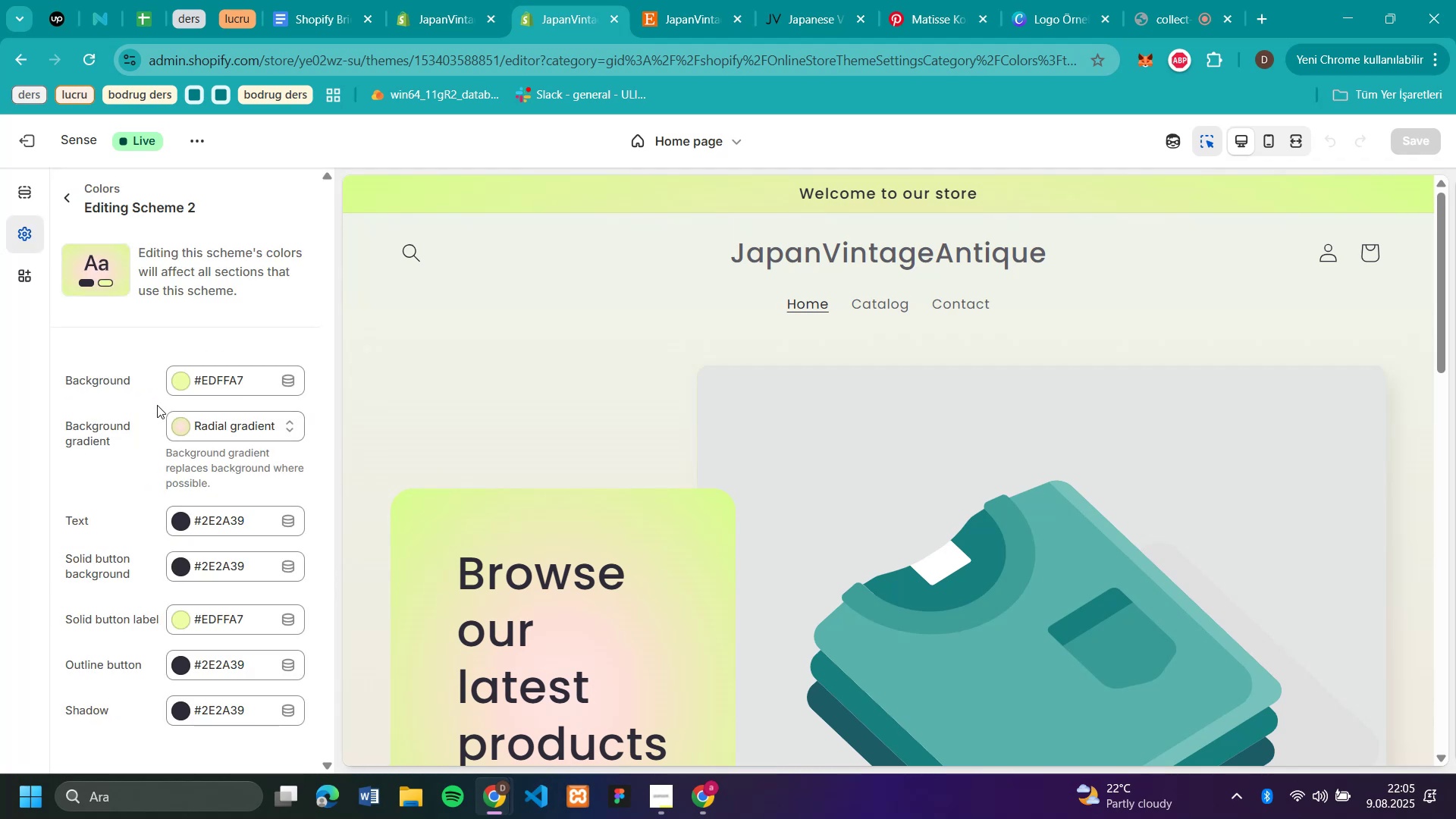 
left_click([17, 235])
 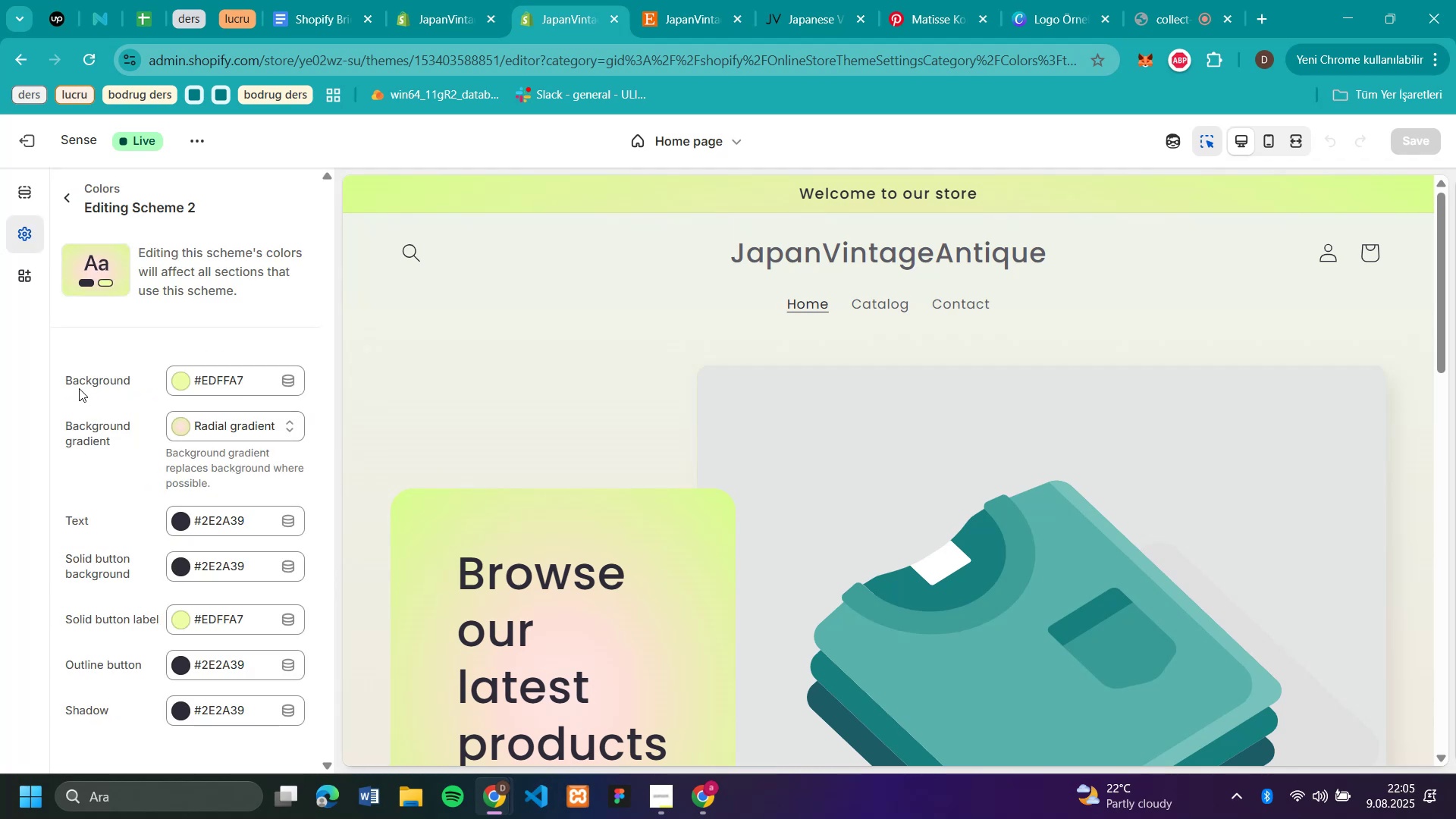 
left_click([187, 416])
 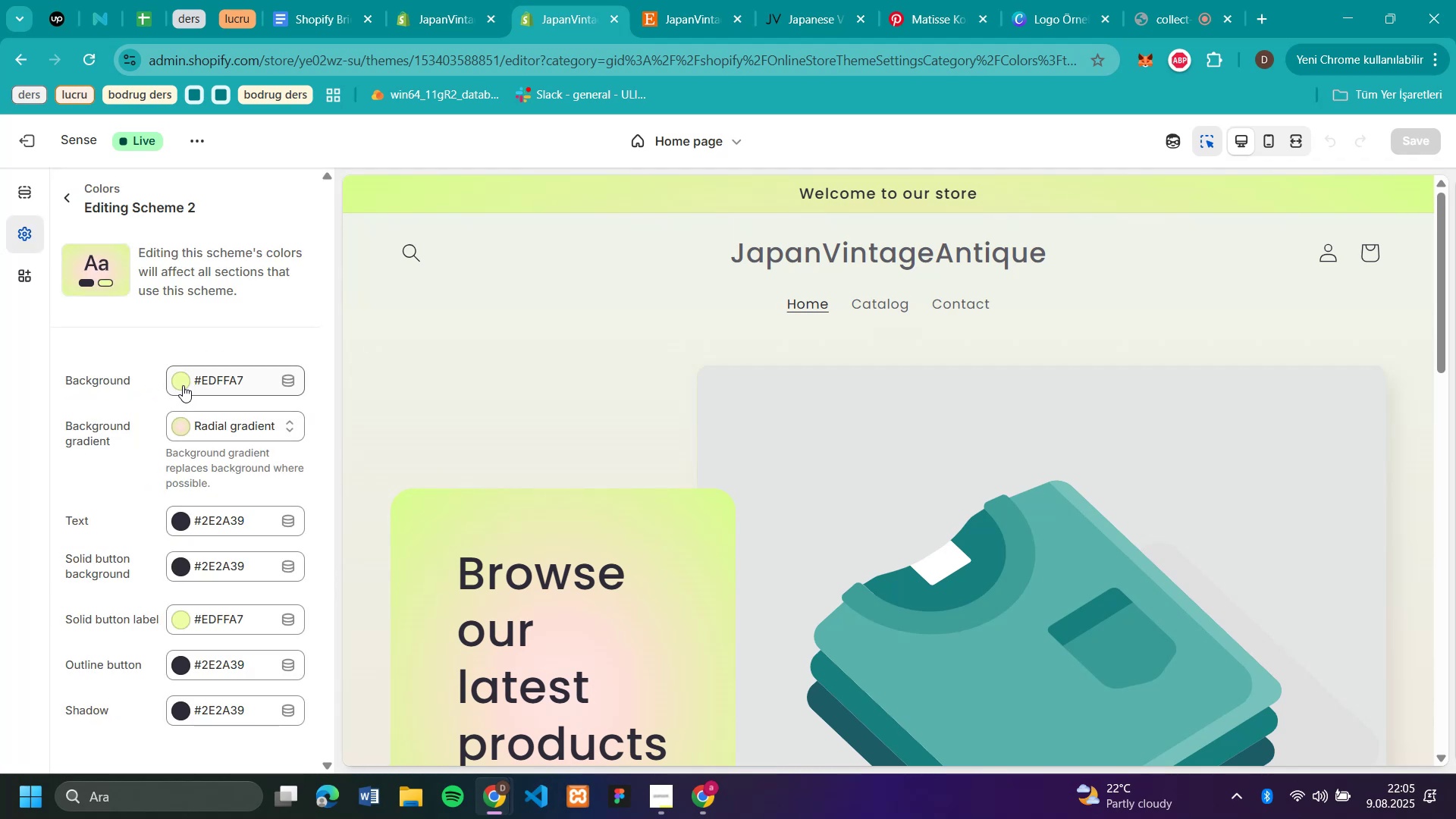 
wait(10.19)
 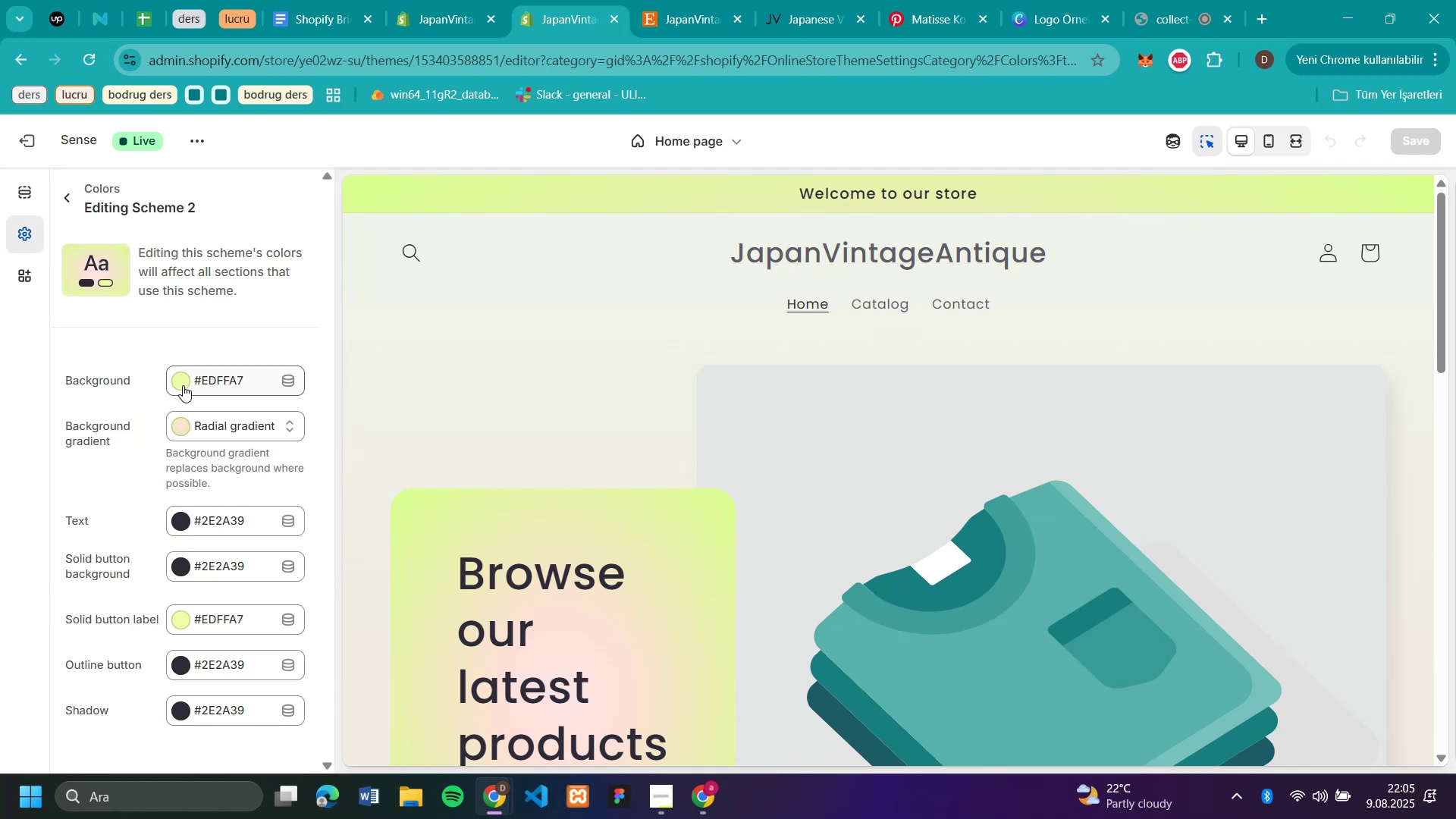 
left_click([196, 384])
 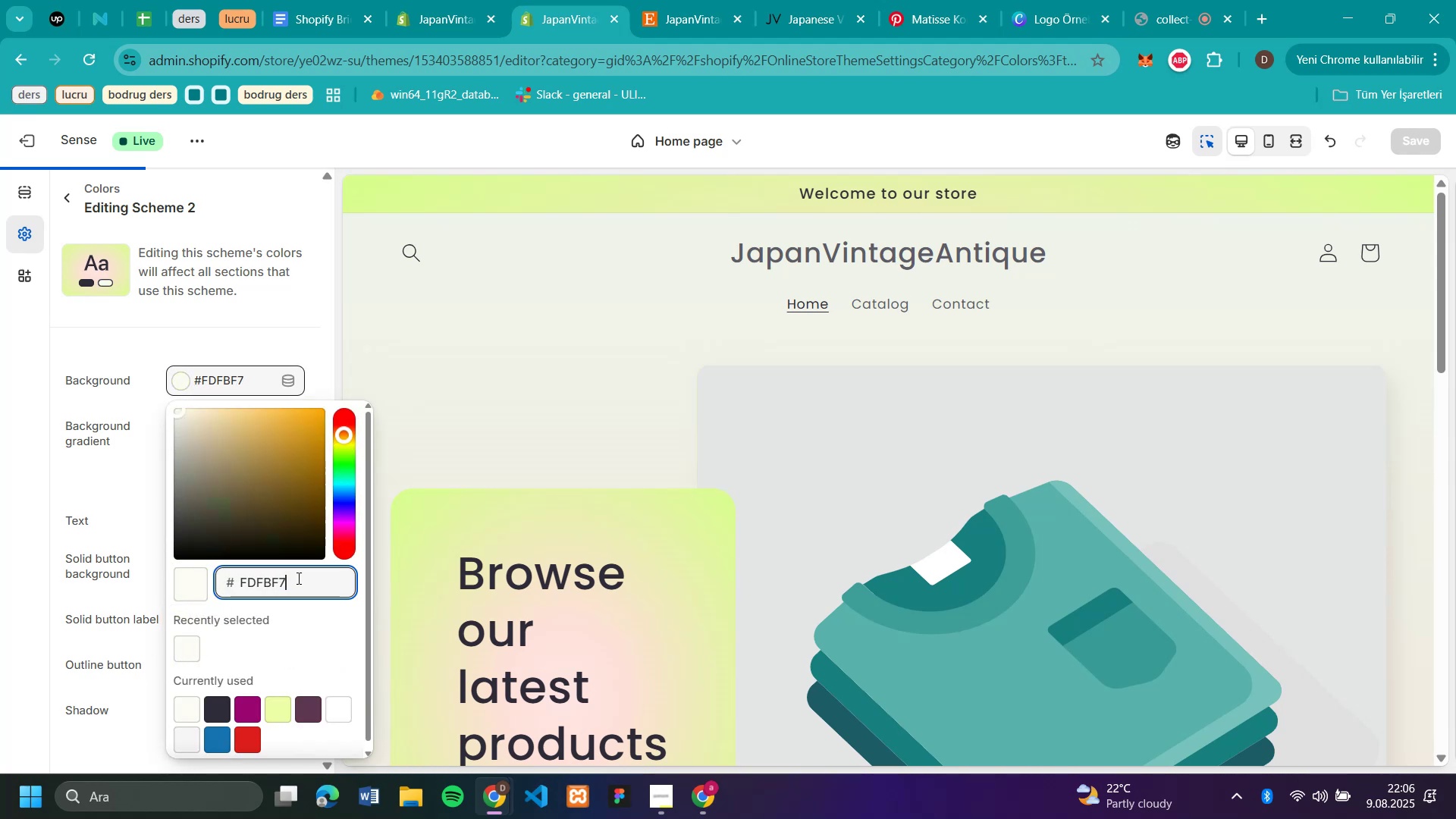 
left_click([181, 648])
 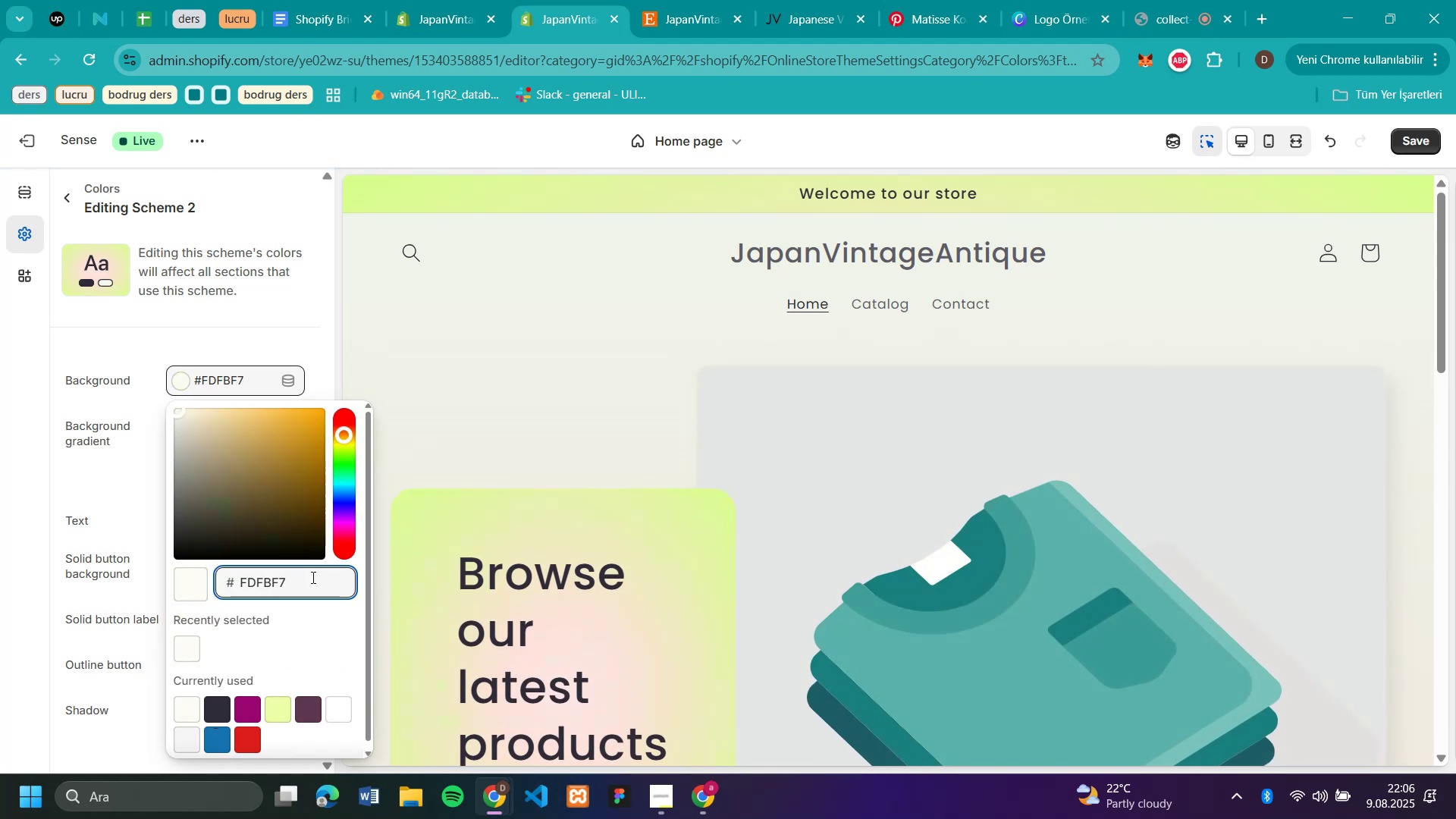 
left_click([297, 578])
 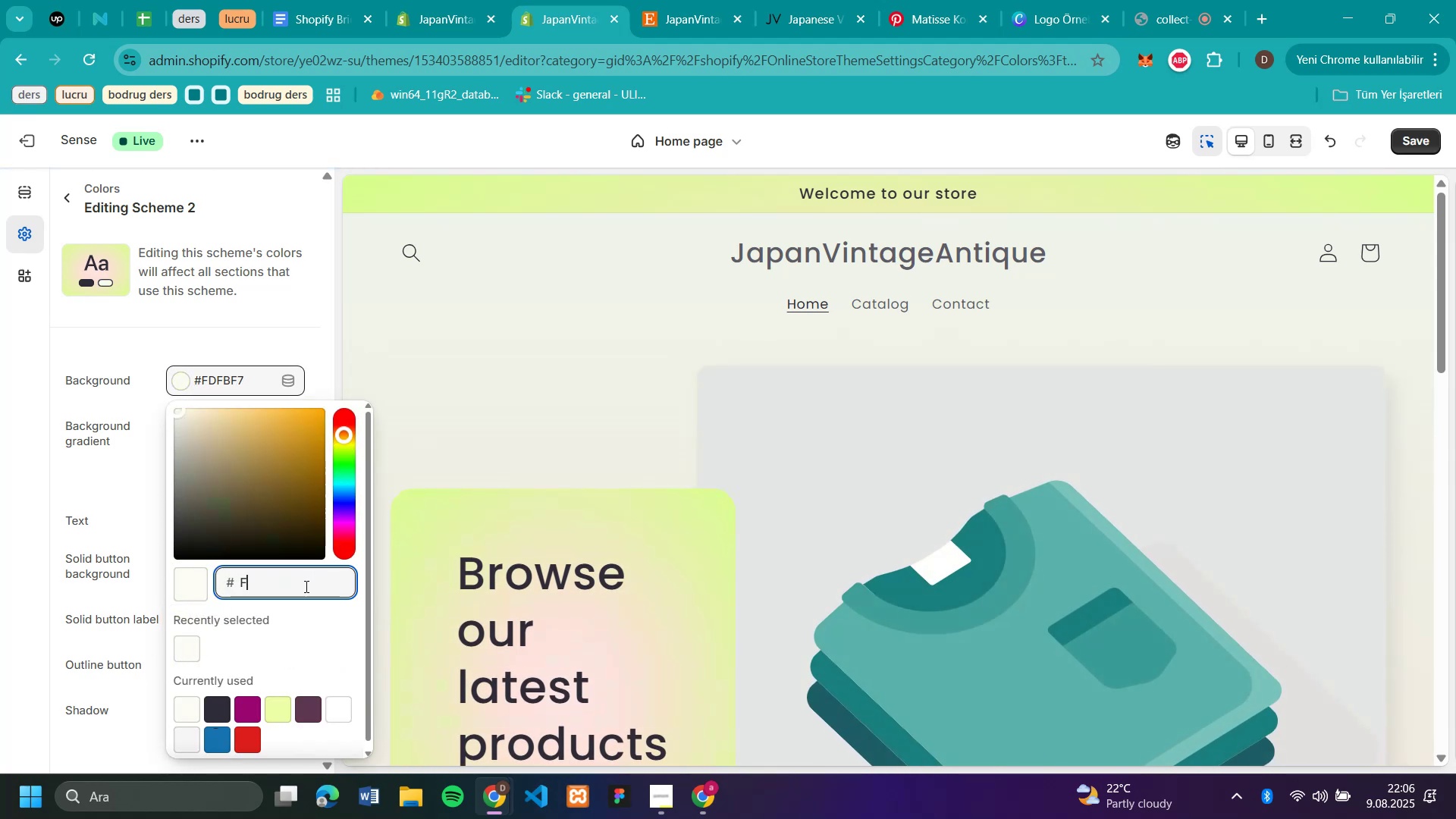 
key(Backspace)
 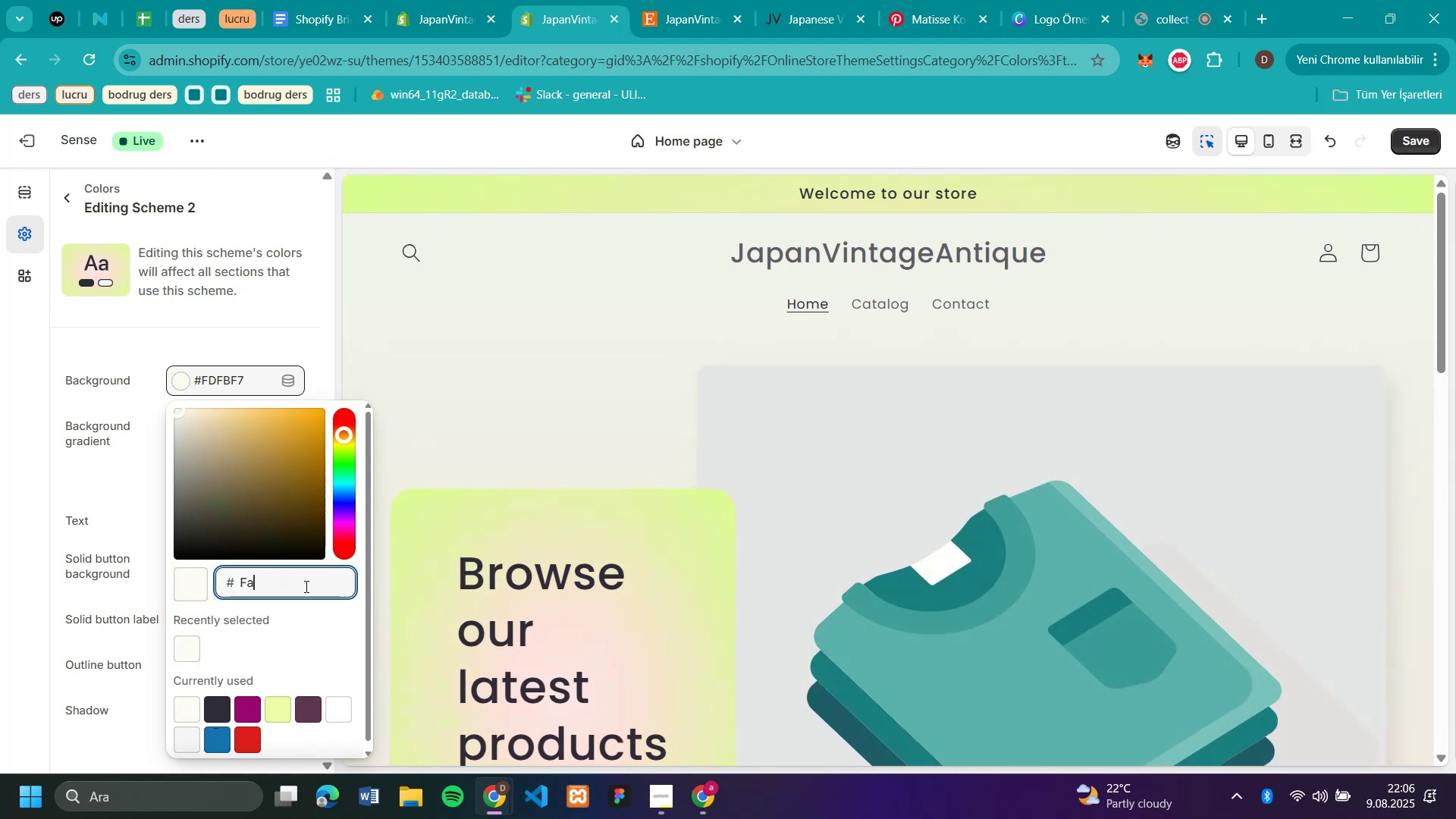 
key(Backspace)
 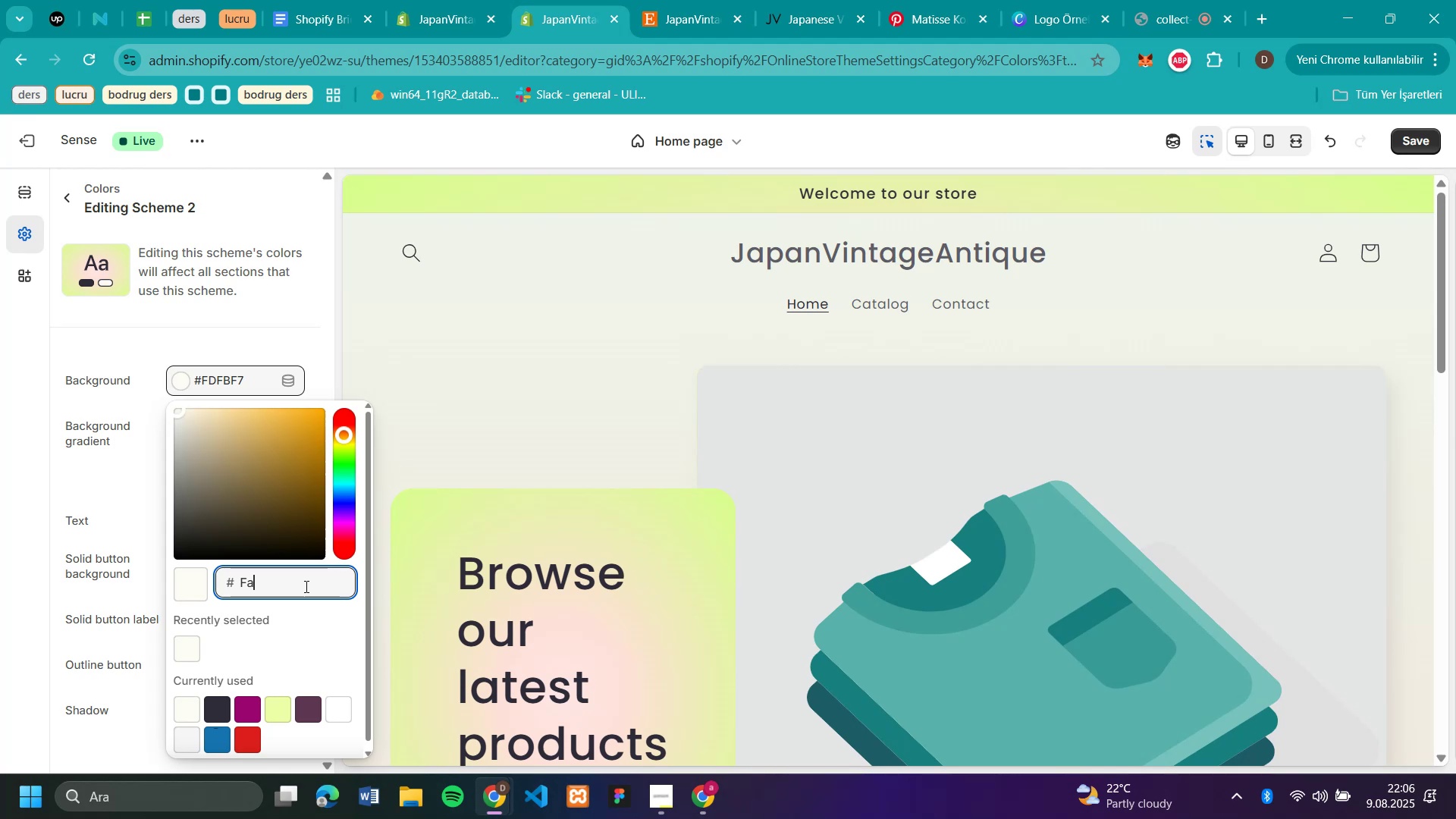 
key(Backspace)
 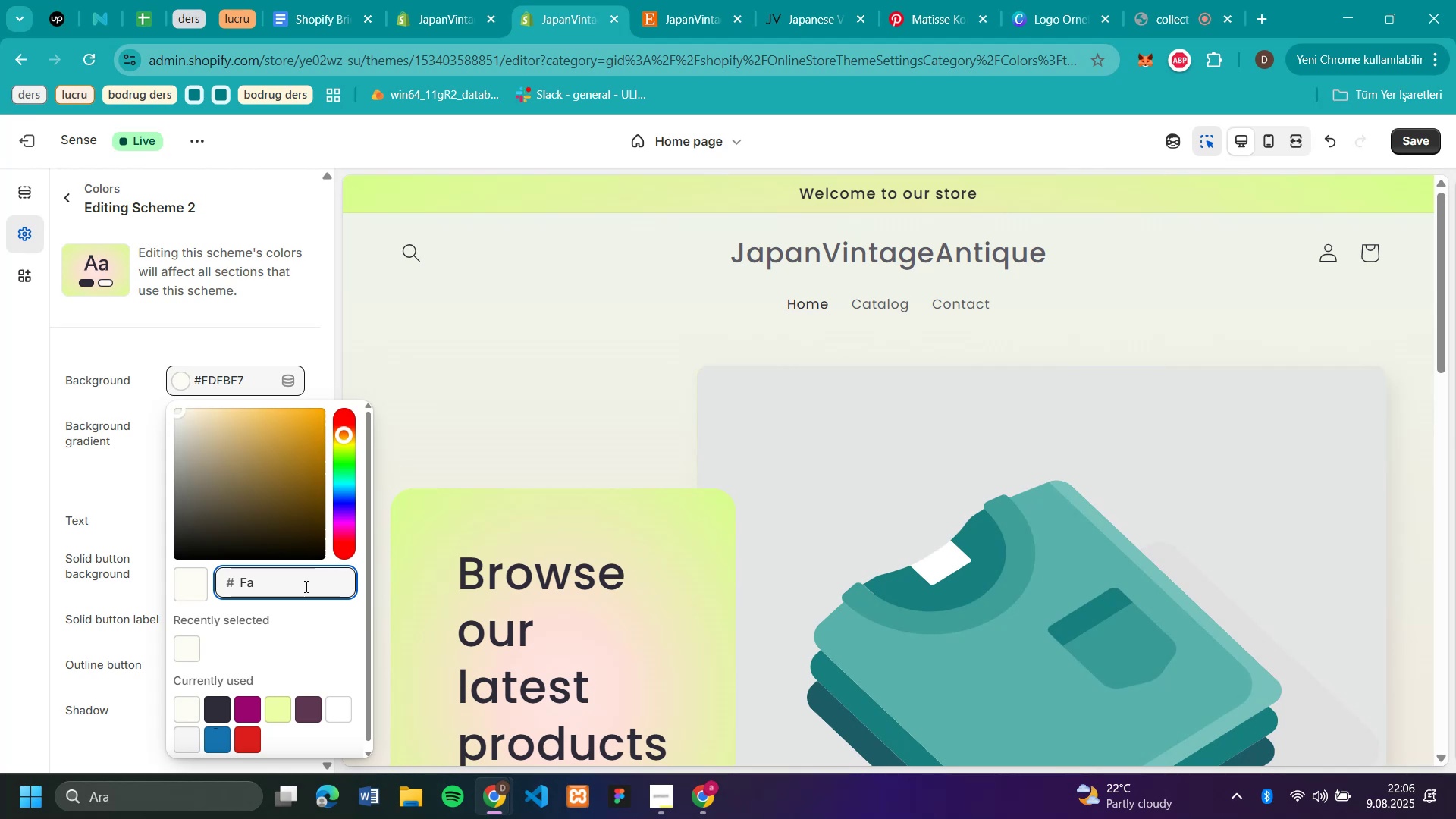 
key(Backspace)
 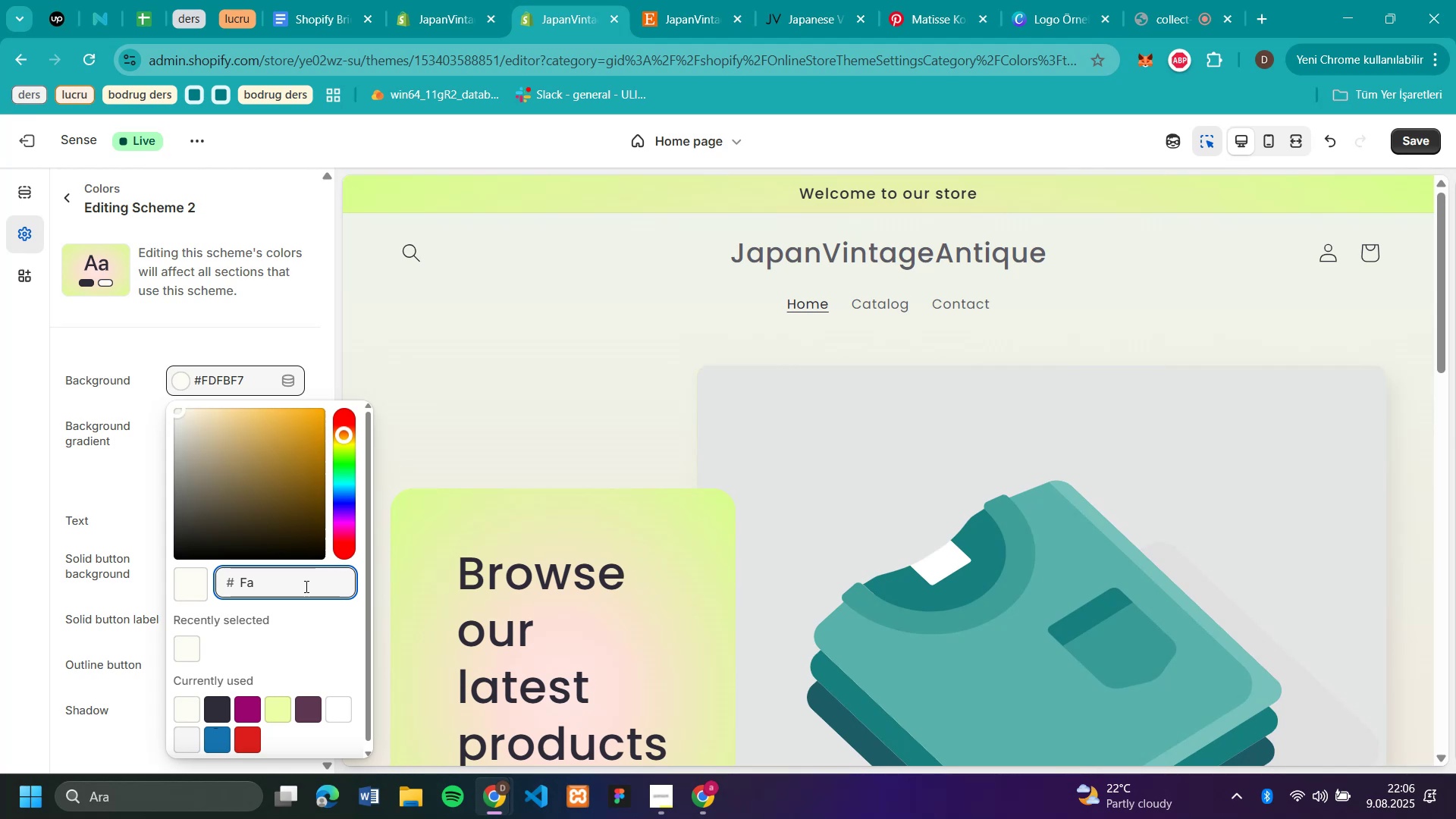 
key(Backspace)
 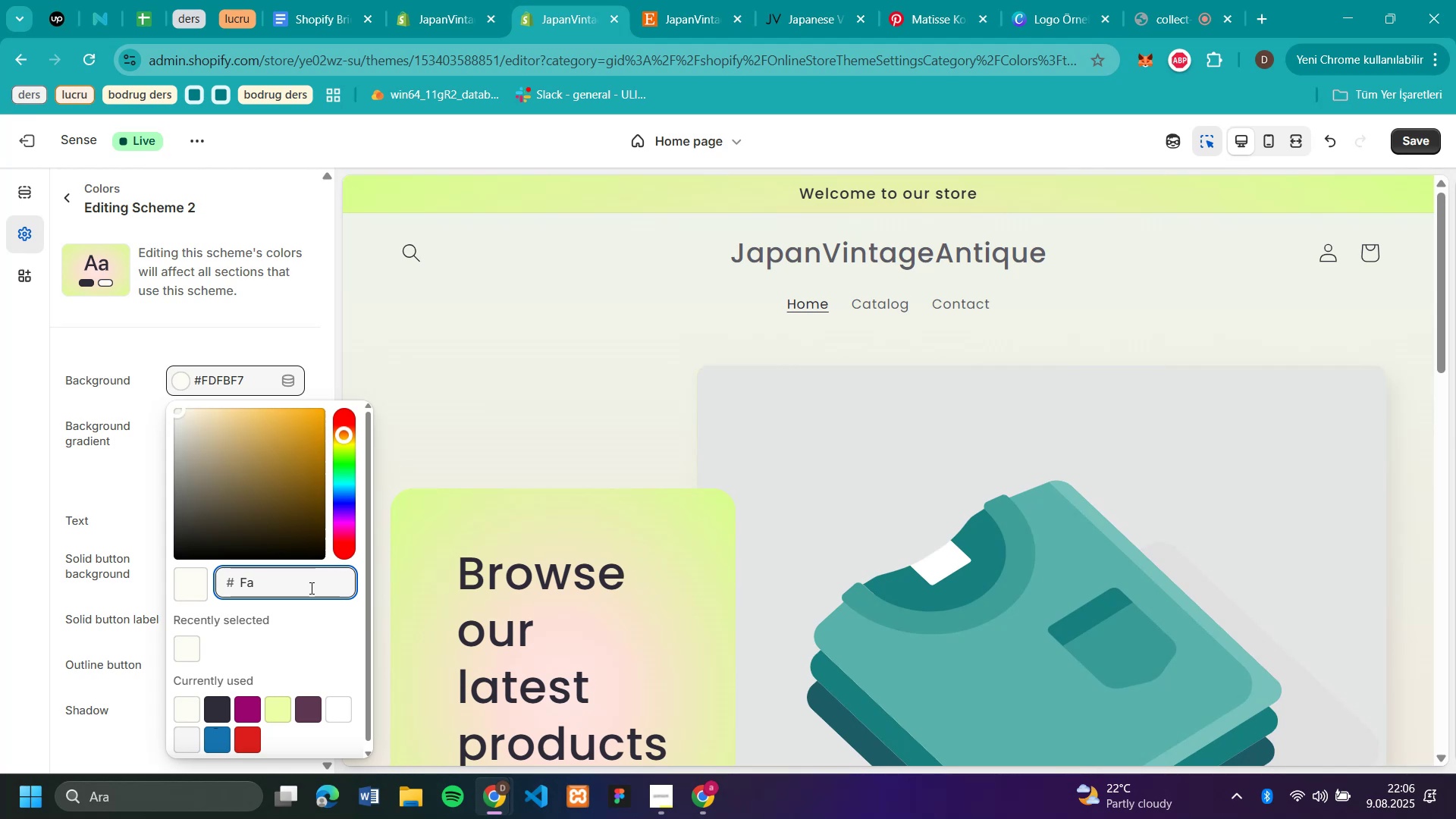 
key(A)
 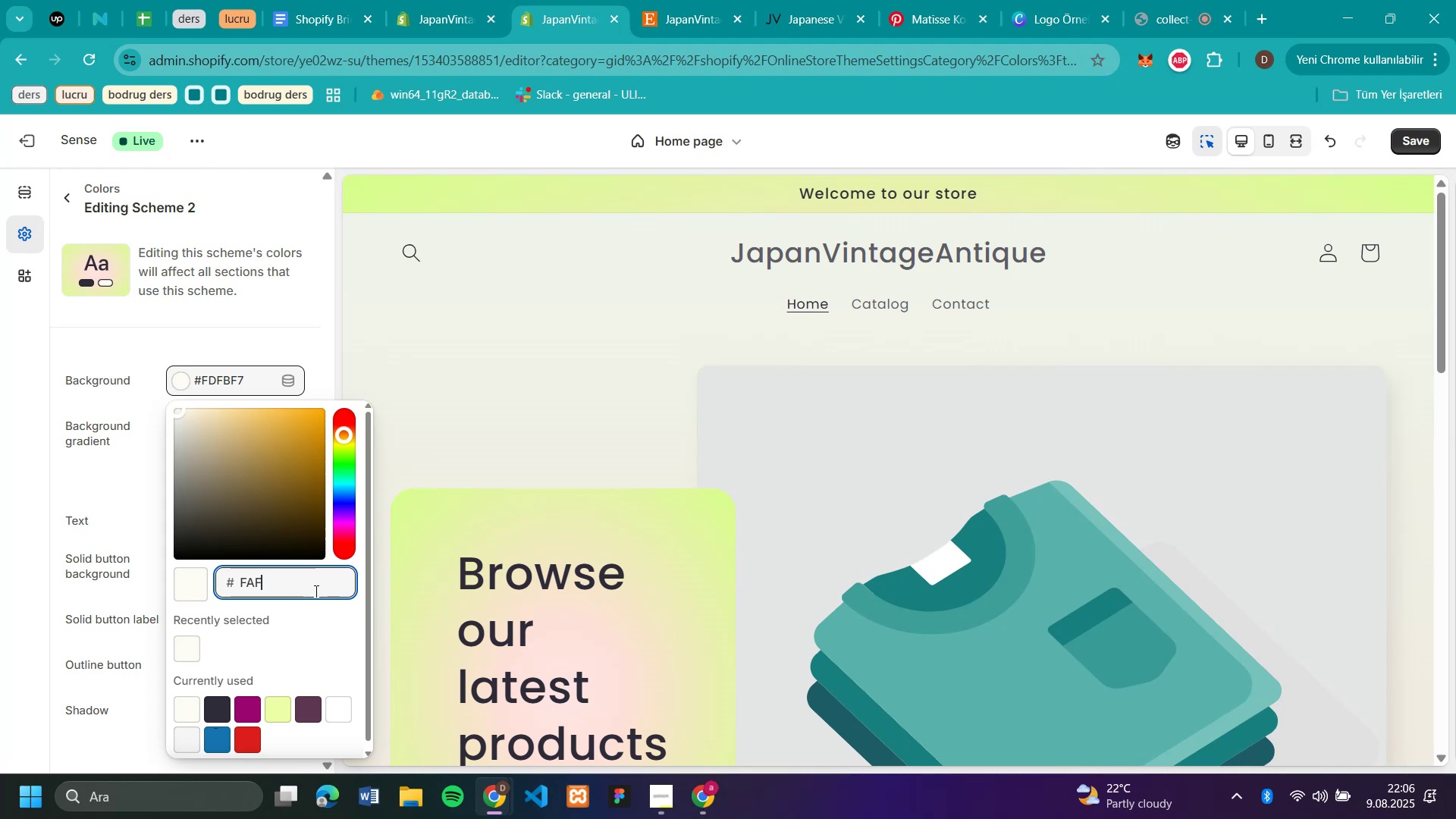 
type(f6f0)
 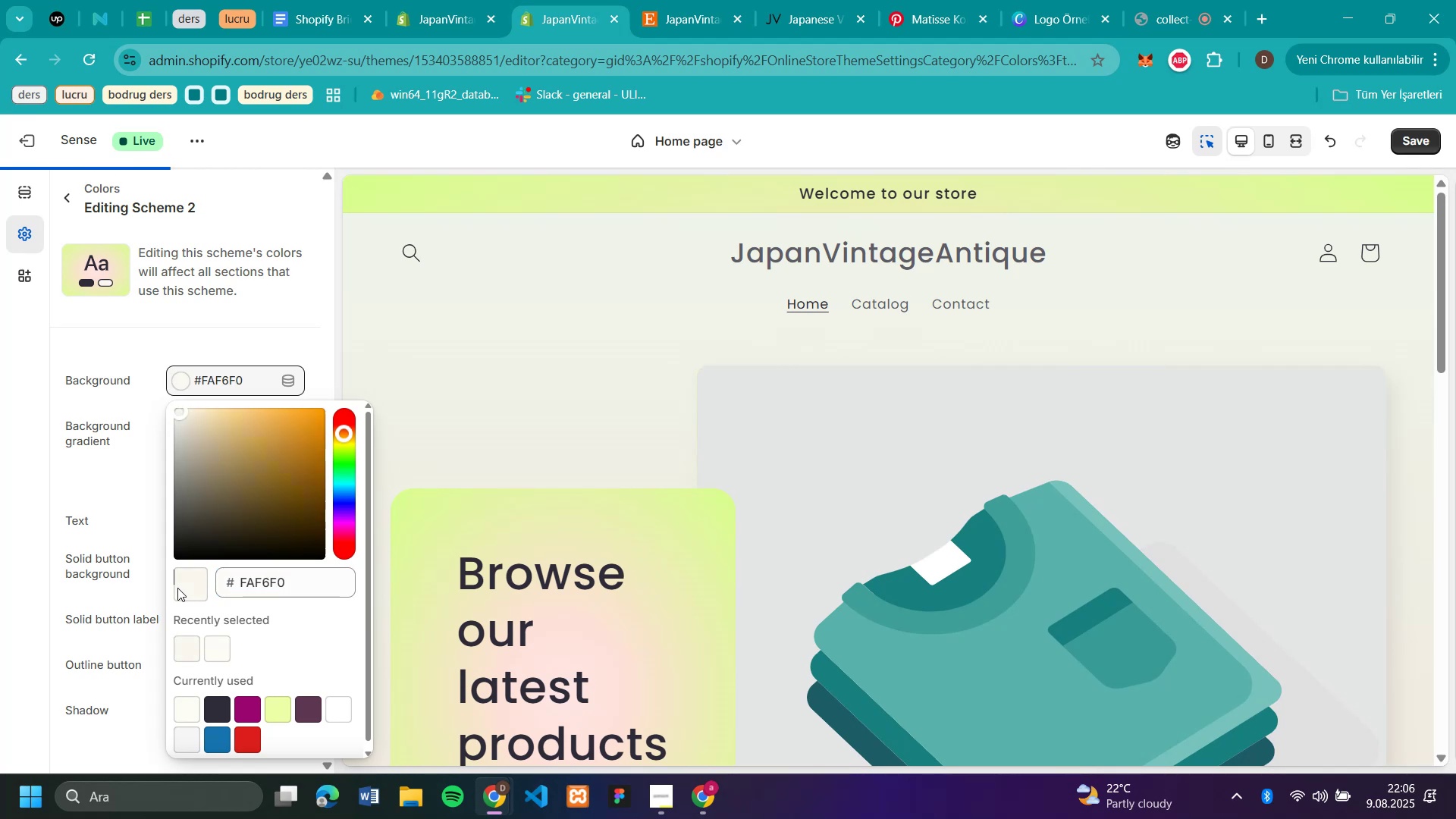 
left_click([177, 588])
 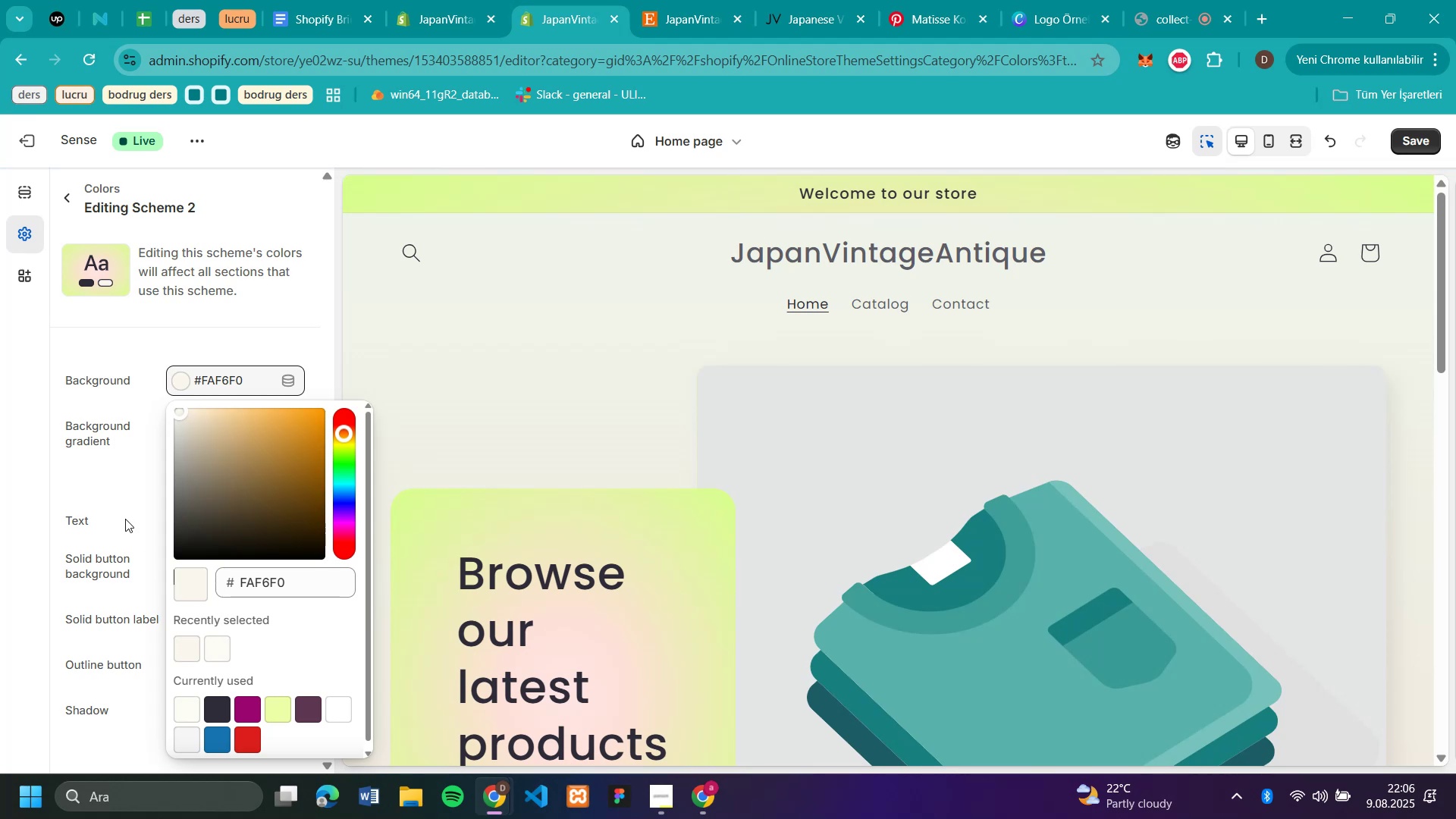 
wait(8.3)
 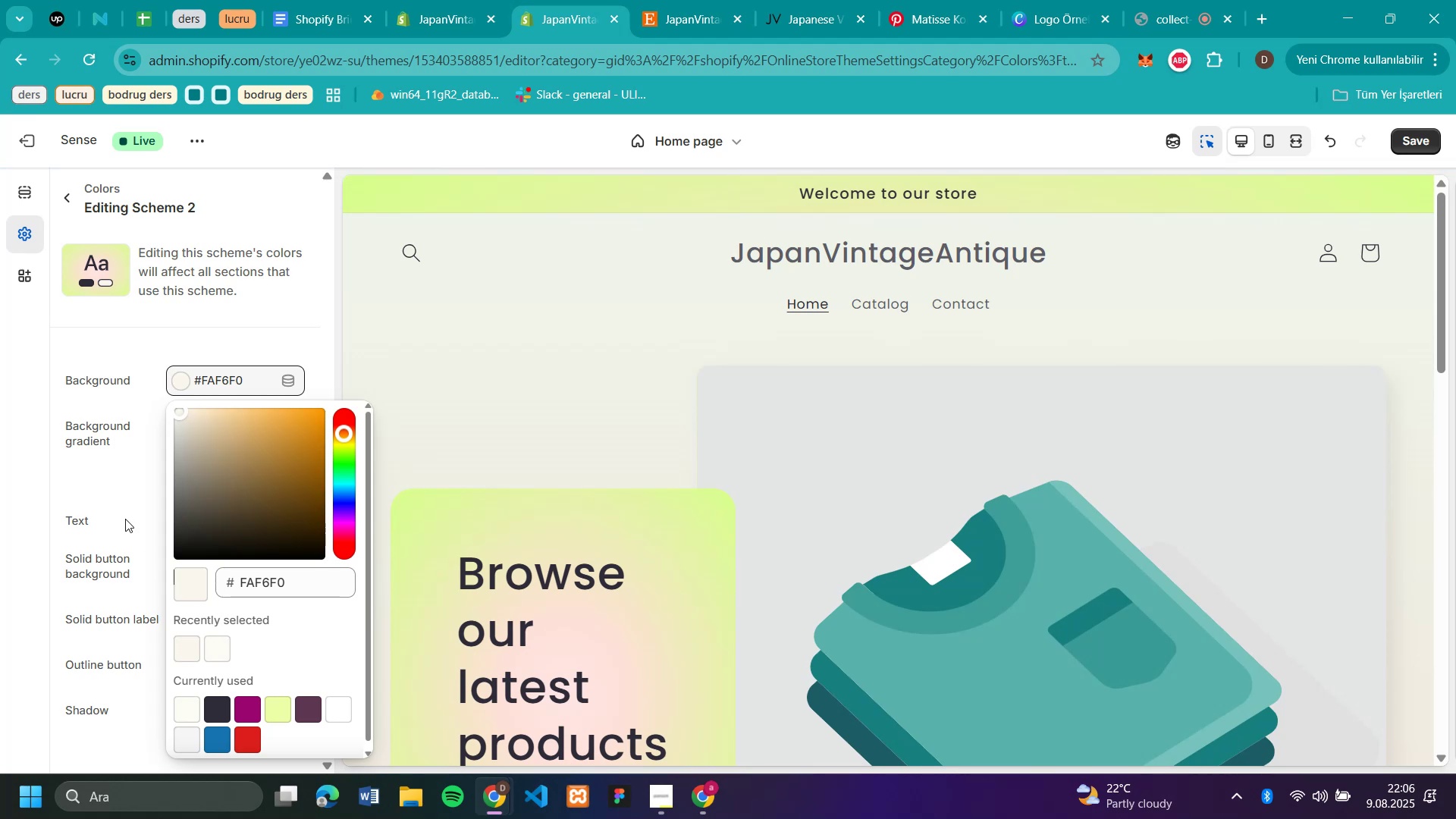 
left_click([125, 519])
 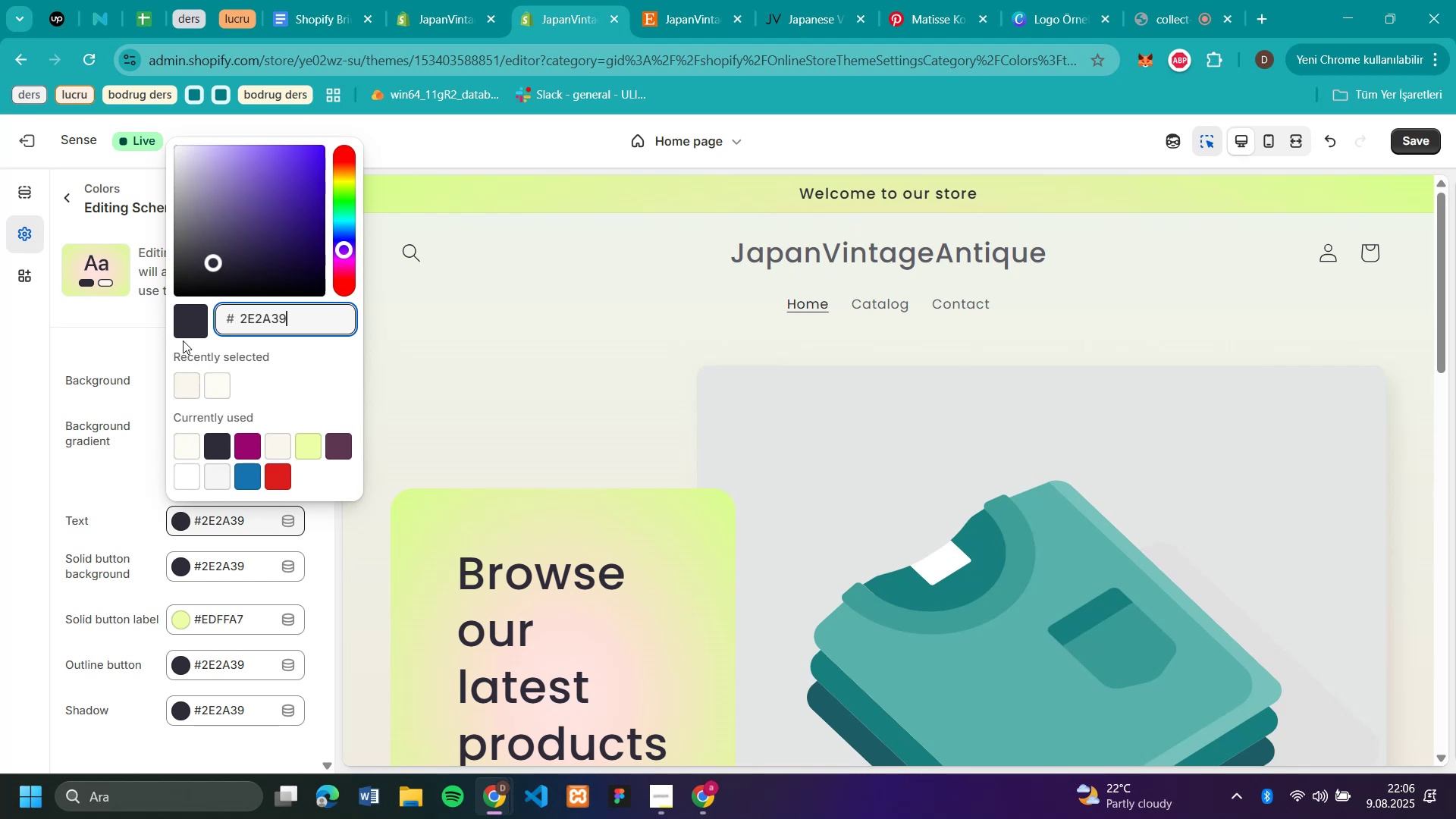 
left_click([176, 517])
 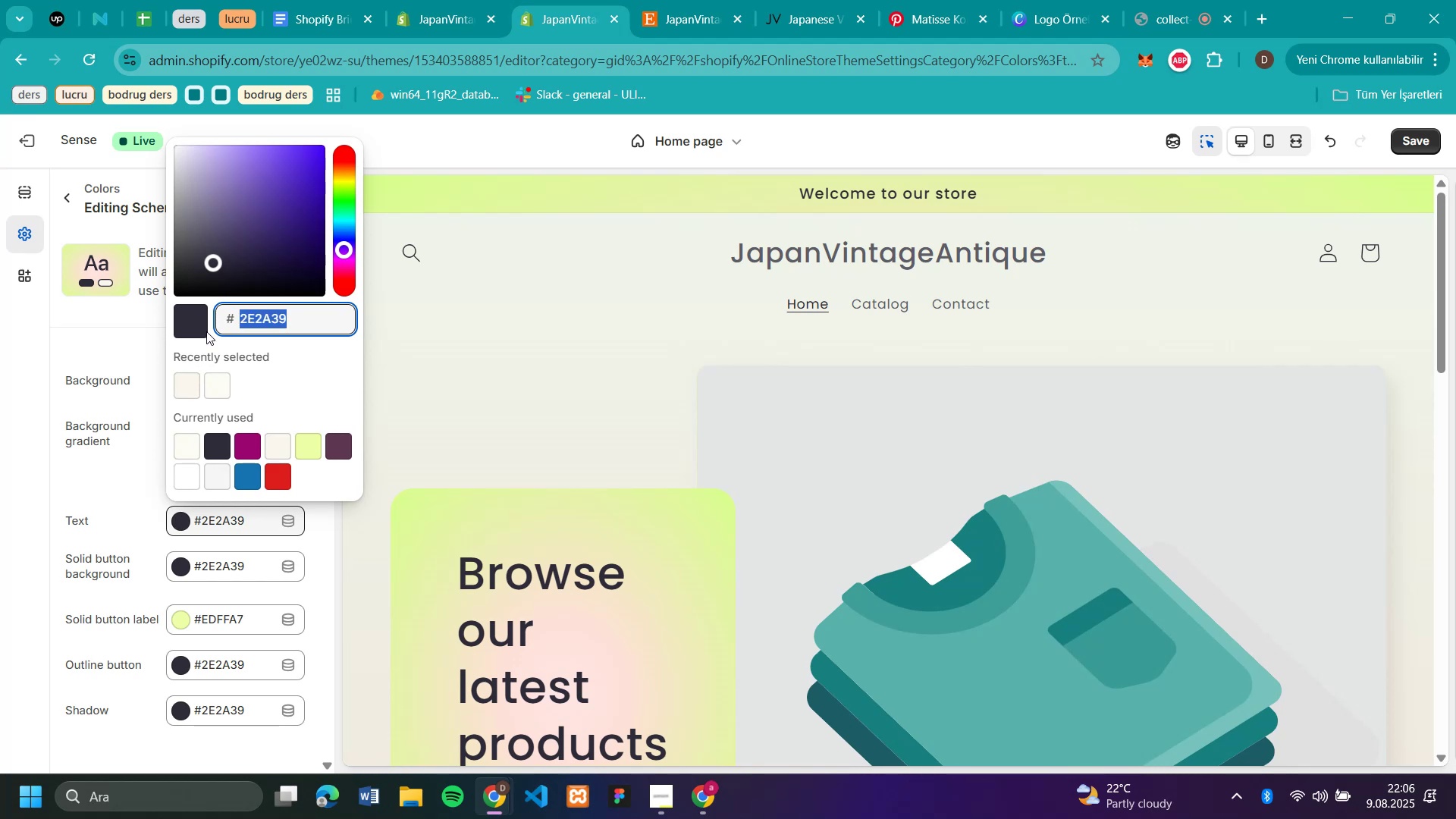 
left_click_drag(start_coordinate=[287, 320], to_coordinate=[201, 324])
 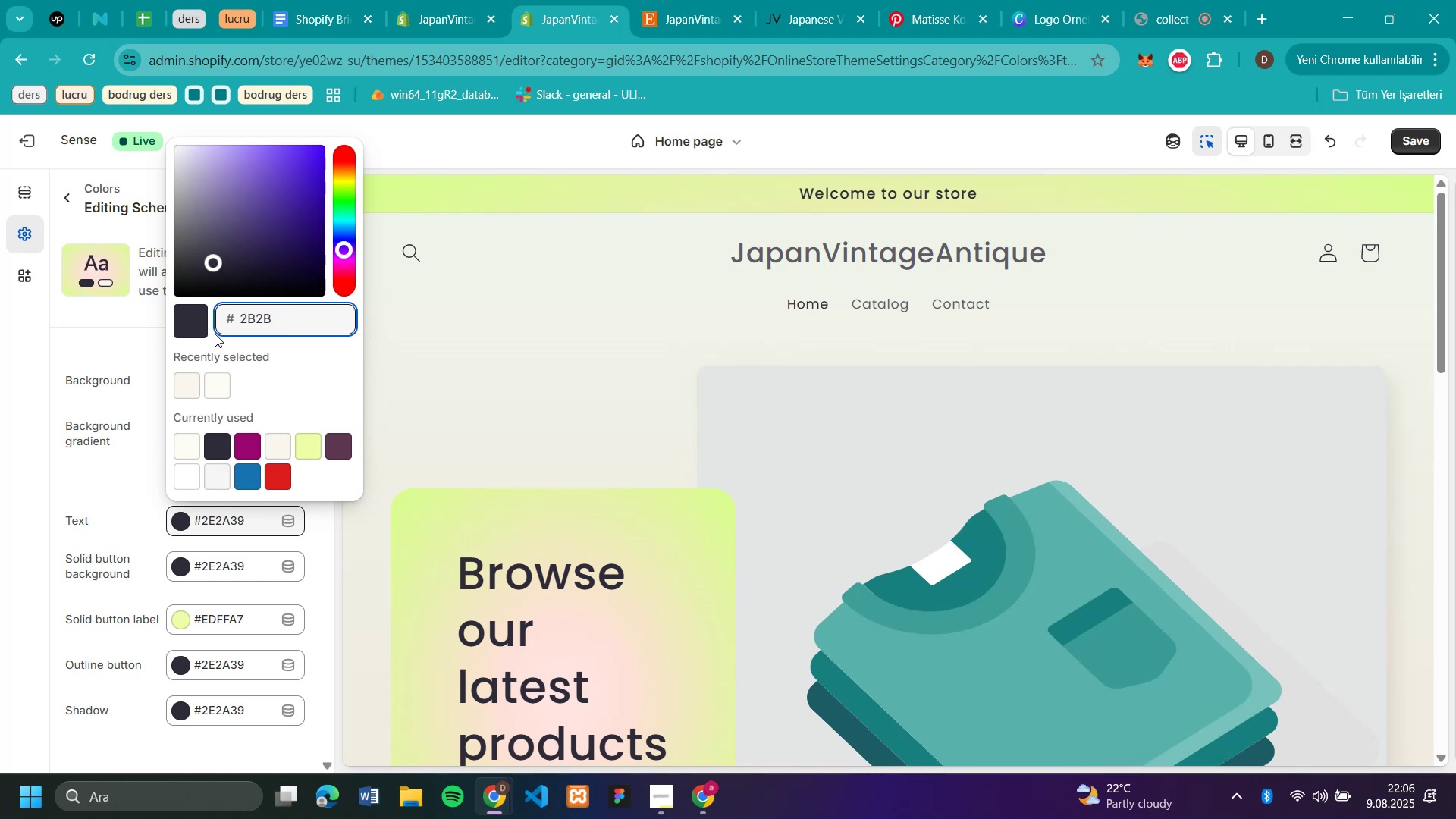 
type(2b2b2b)
 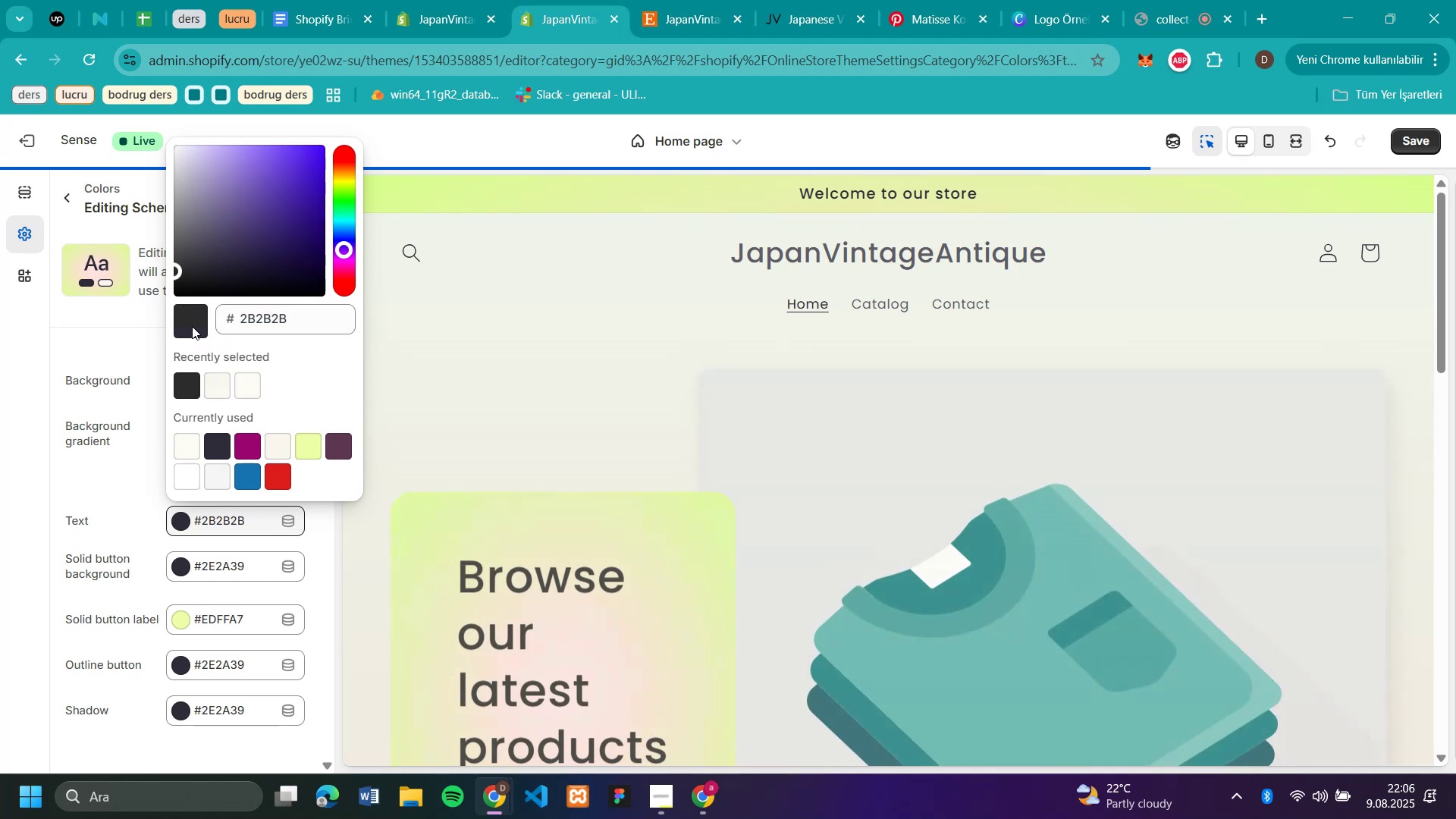 
left_click([192, 326])
 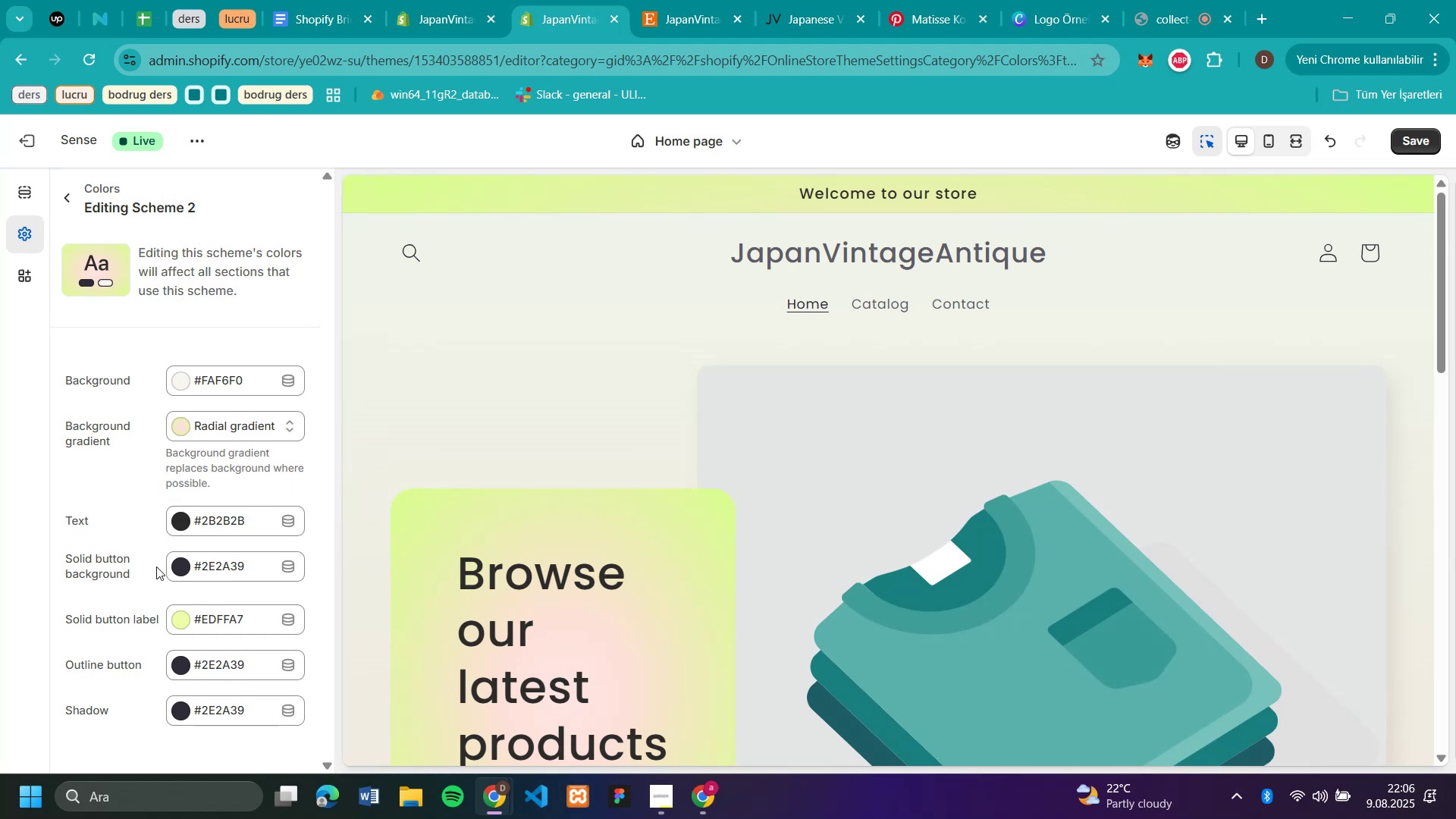 
left_click([138, 456])
 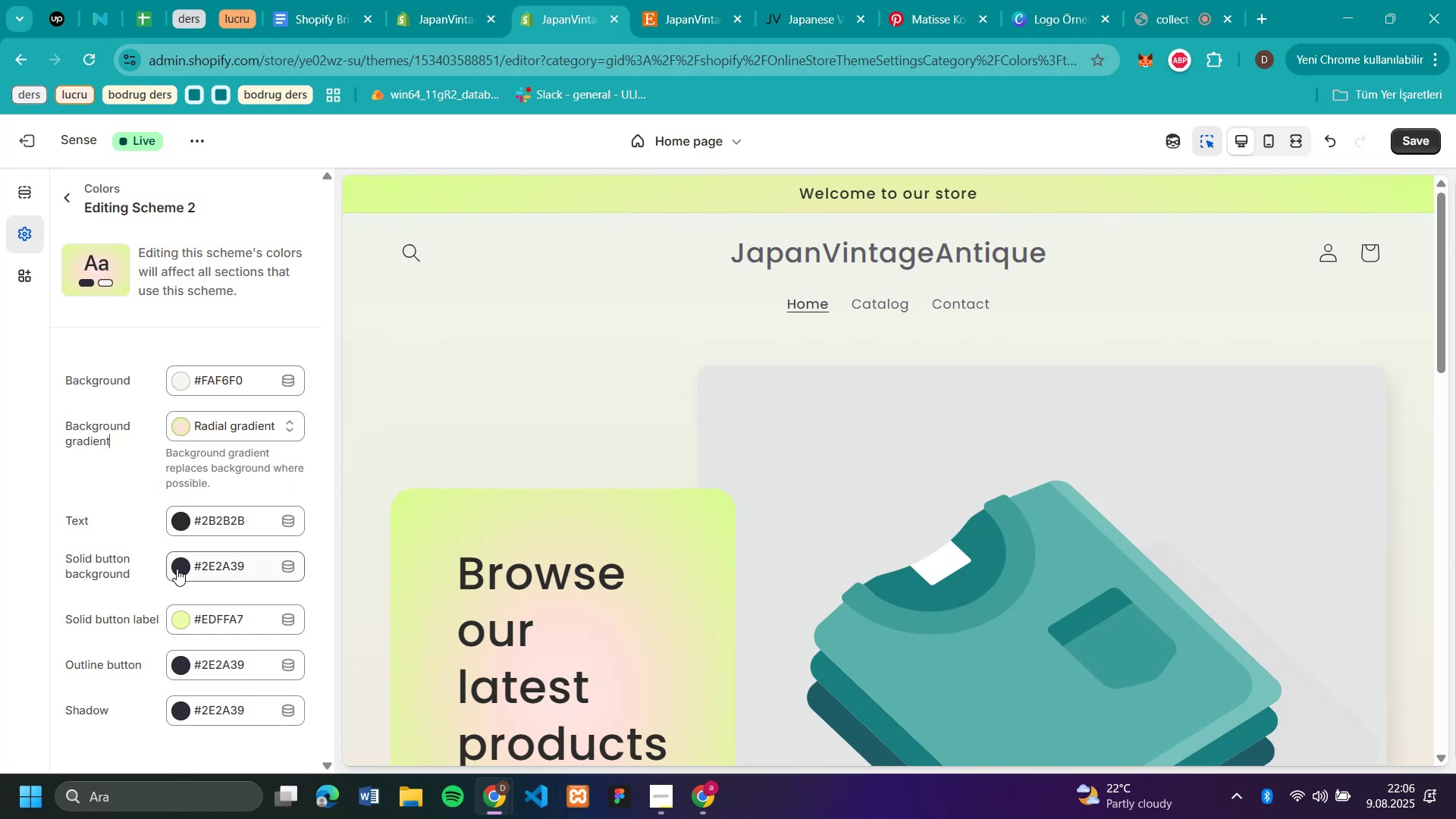 
wait(8.36)
 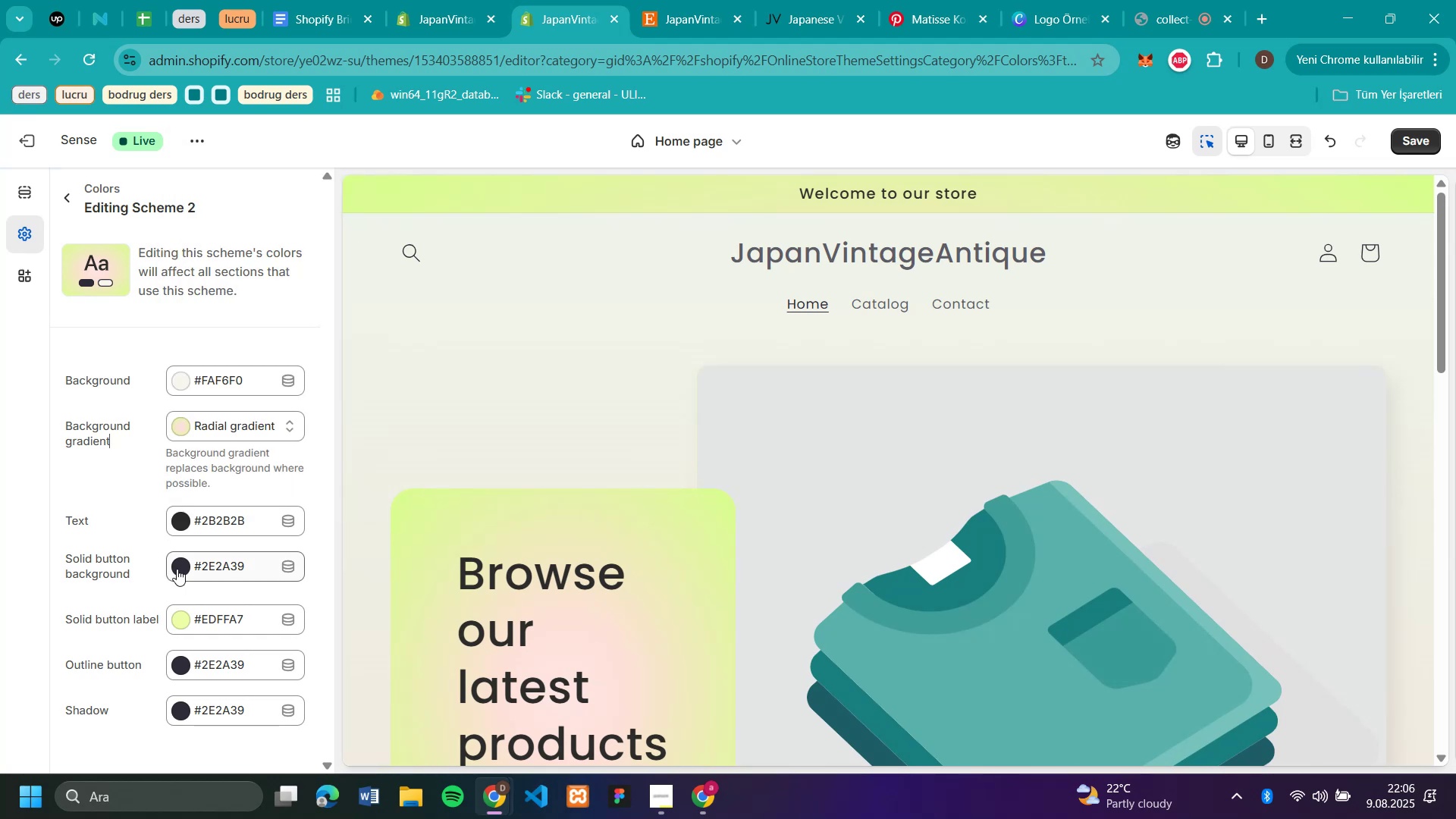 
left_click([177, 569])
 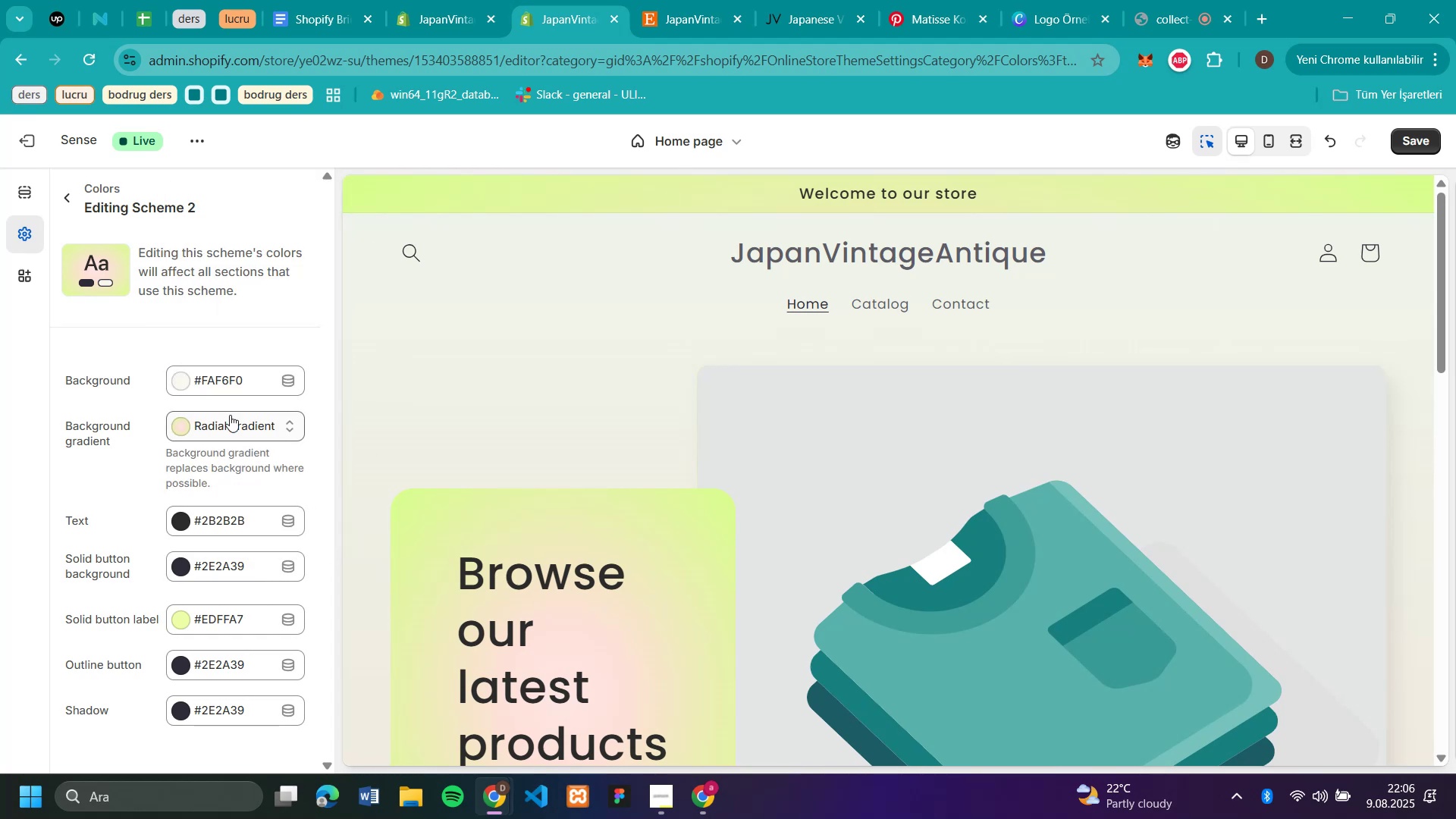 
left_click_drag(start_coordinate=[287, 364], to_coordinate=[158, 351])
 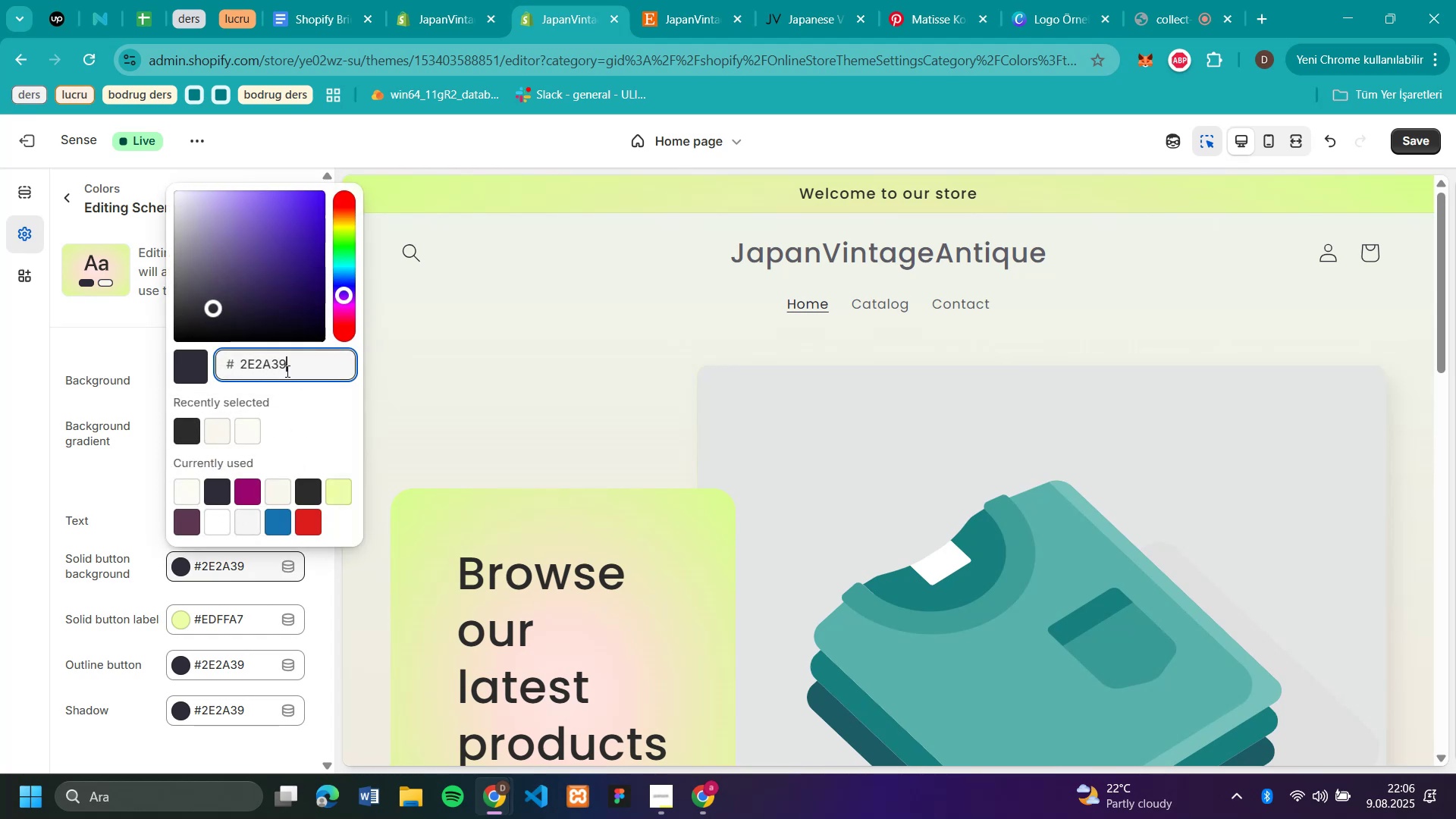 
left_click([171, 562])
 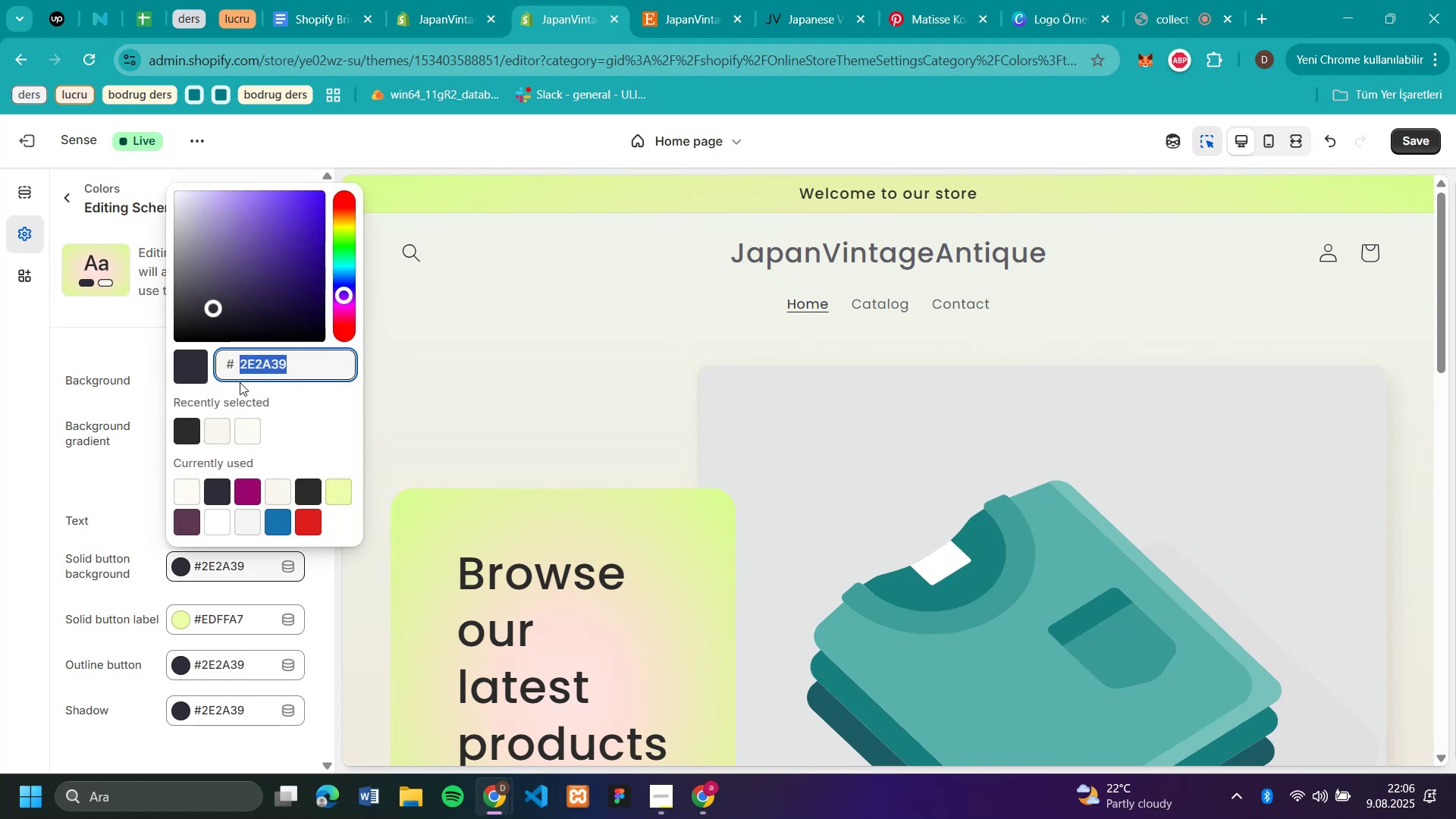 
left_click_drag(start_coordinate=[288, 371], to_coordinate=[200, 382])
 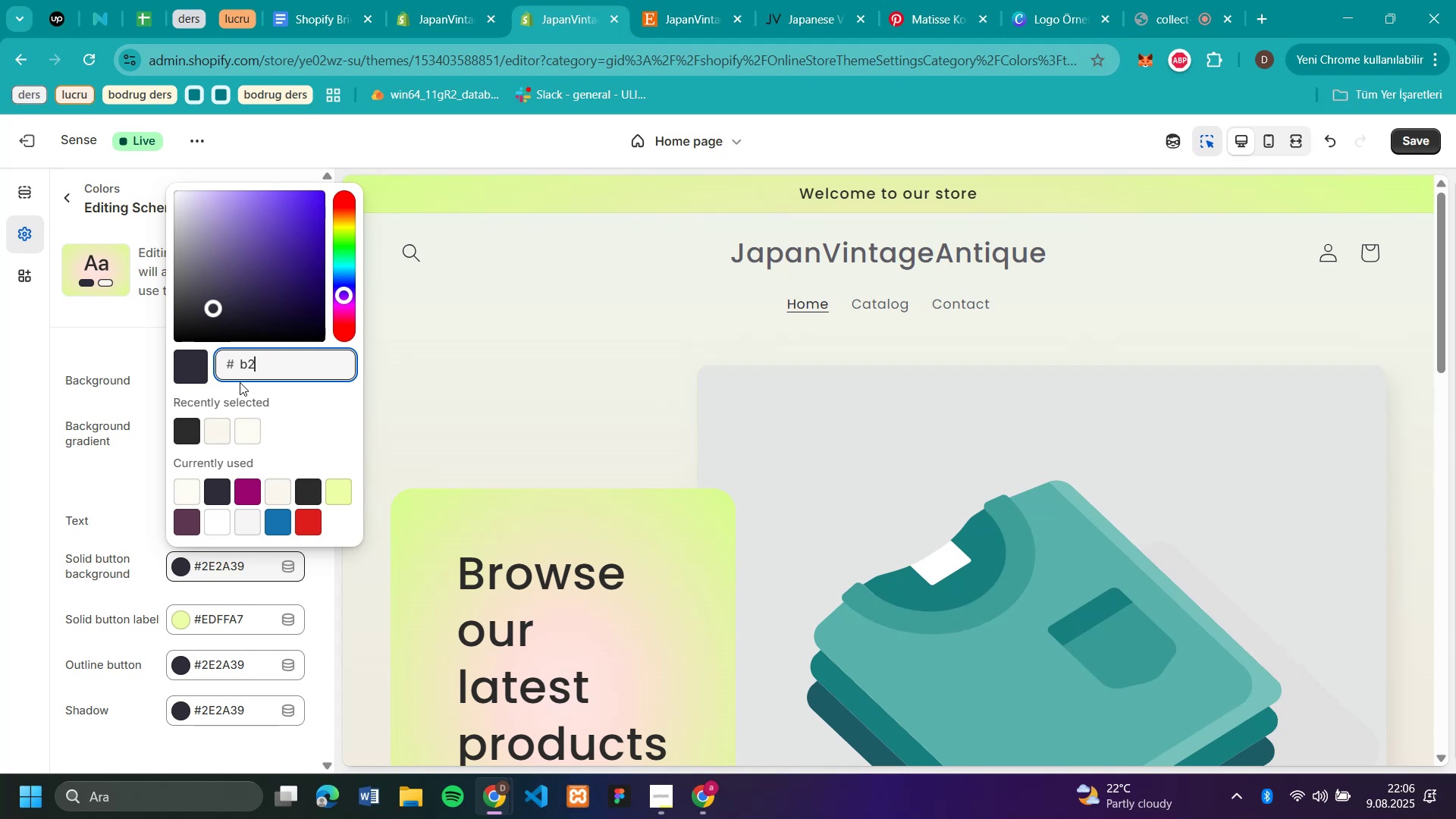 
type(b22222)
 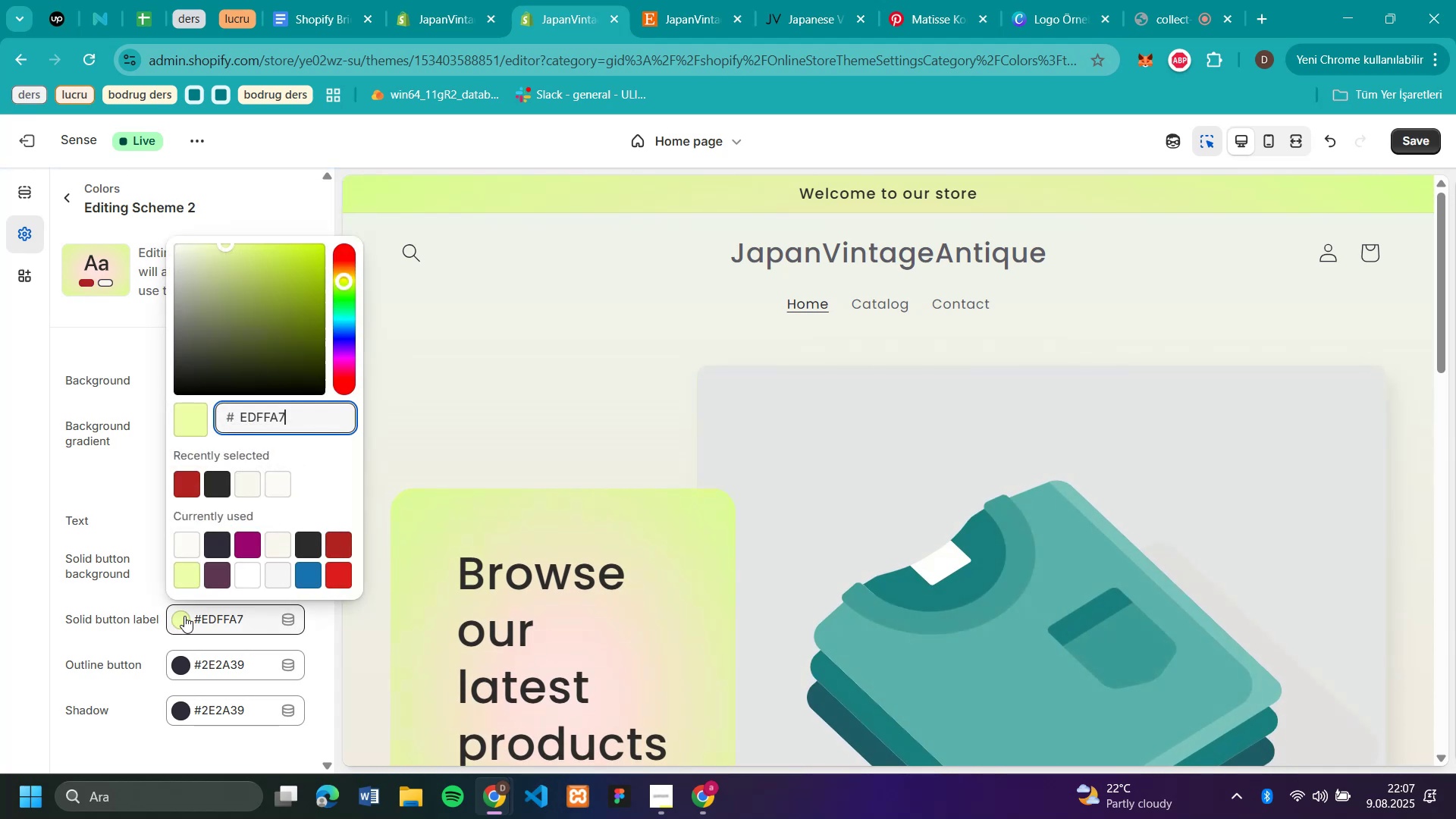 
wait(6.73)
 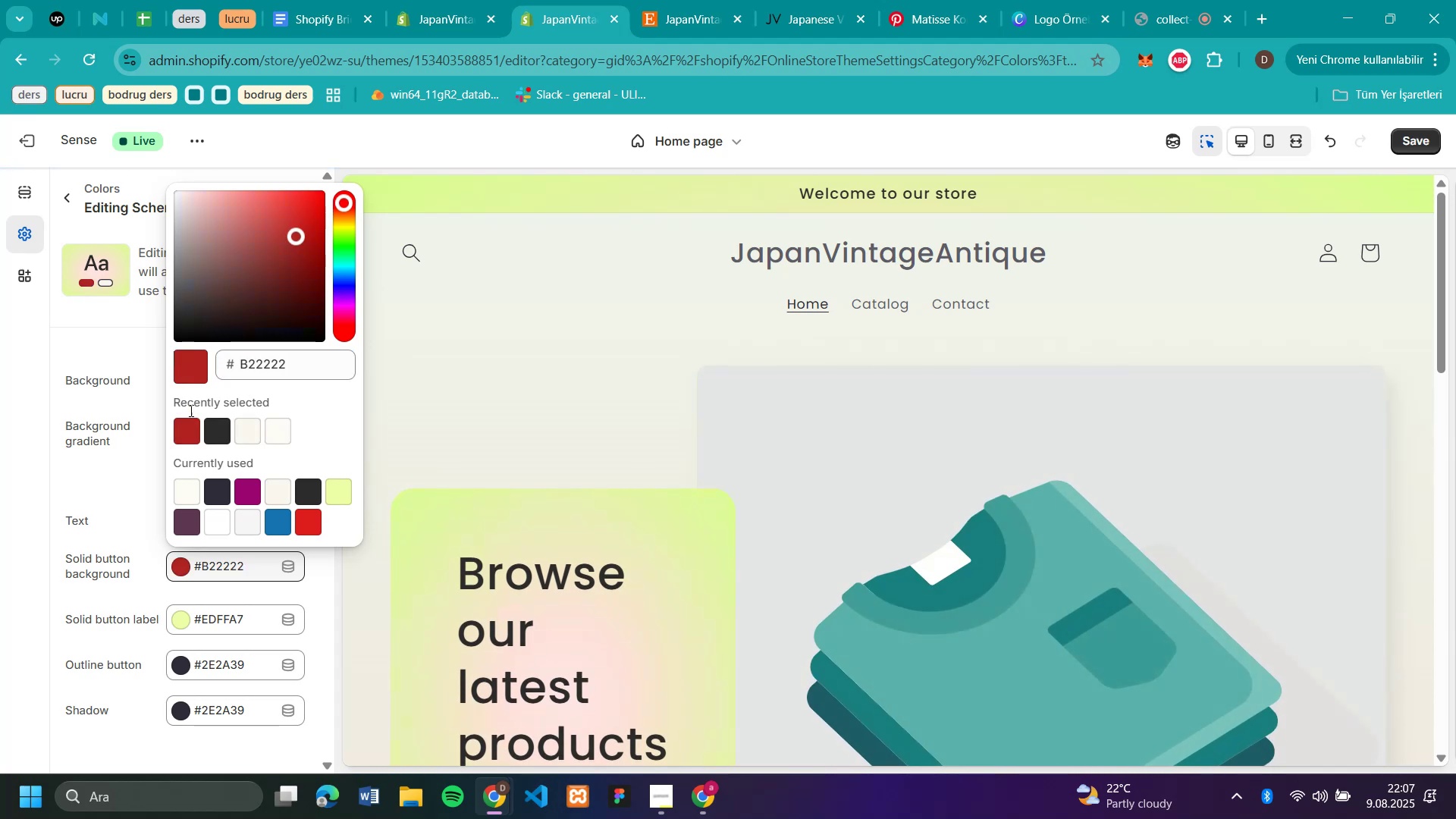 
left_click([184, 616])
 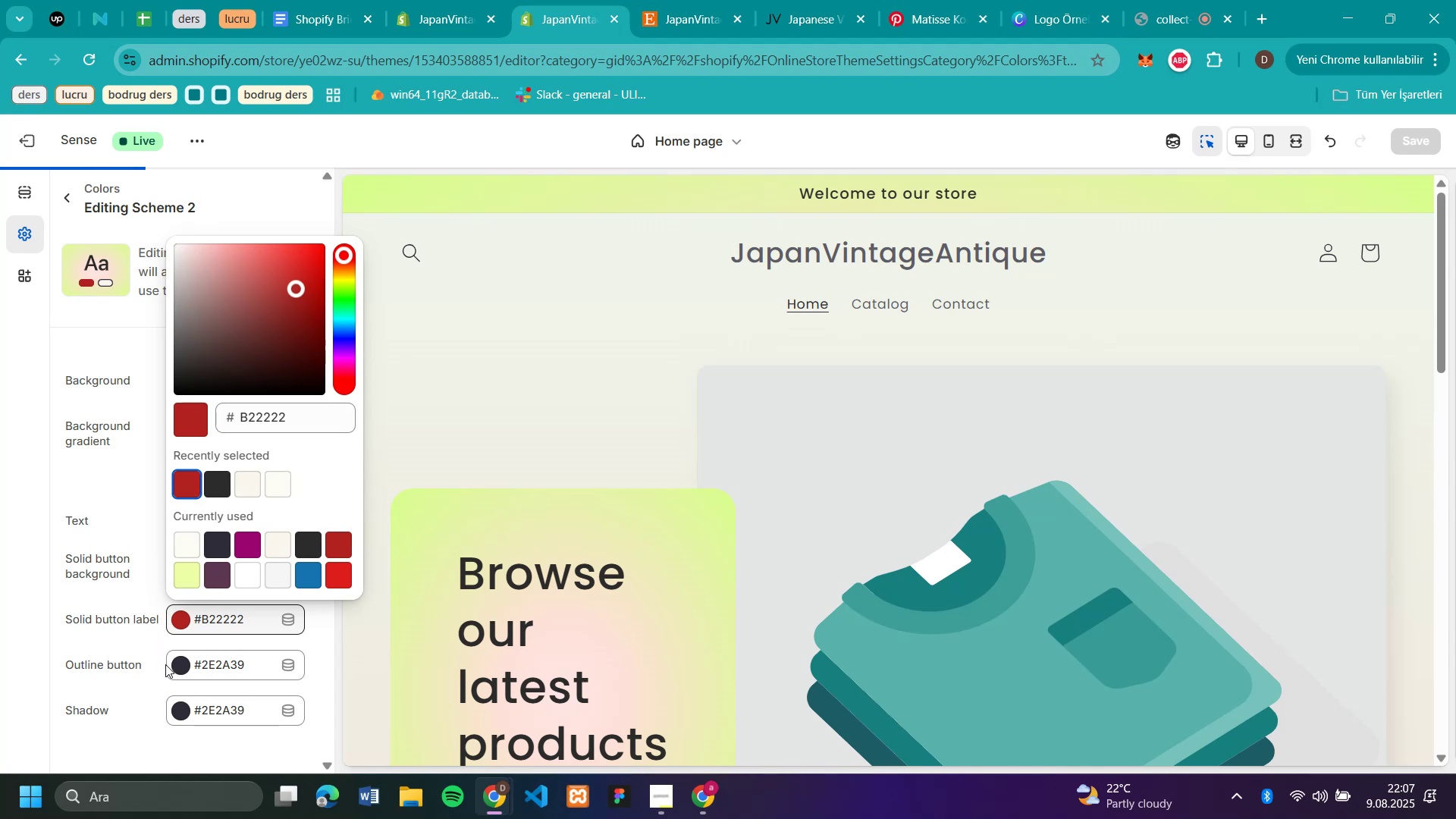 
left_click([186, 488])
 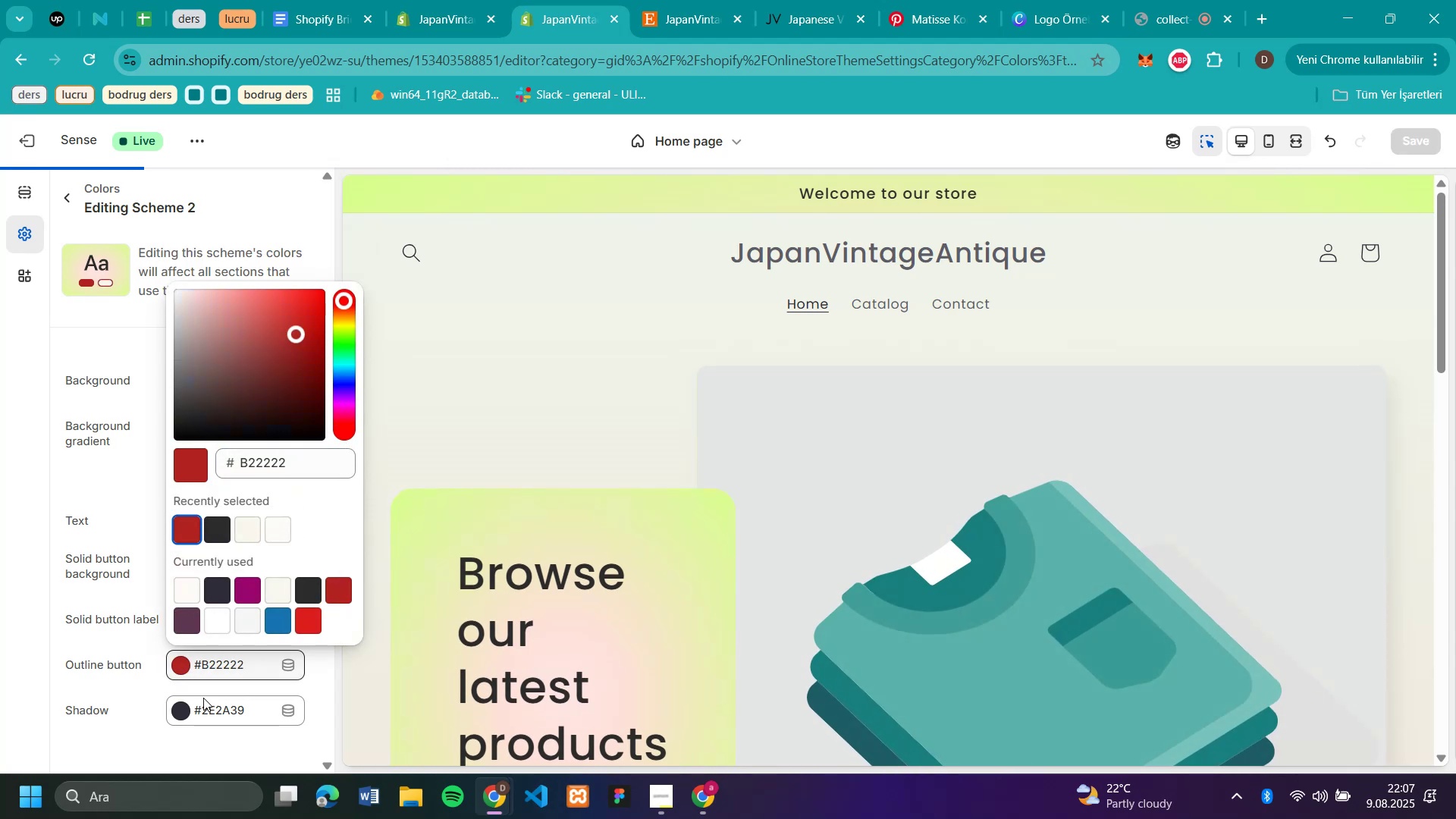 
left_click([181, 662])
 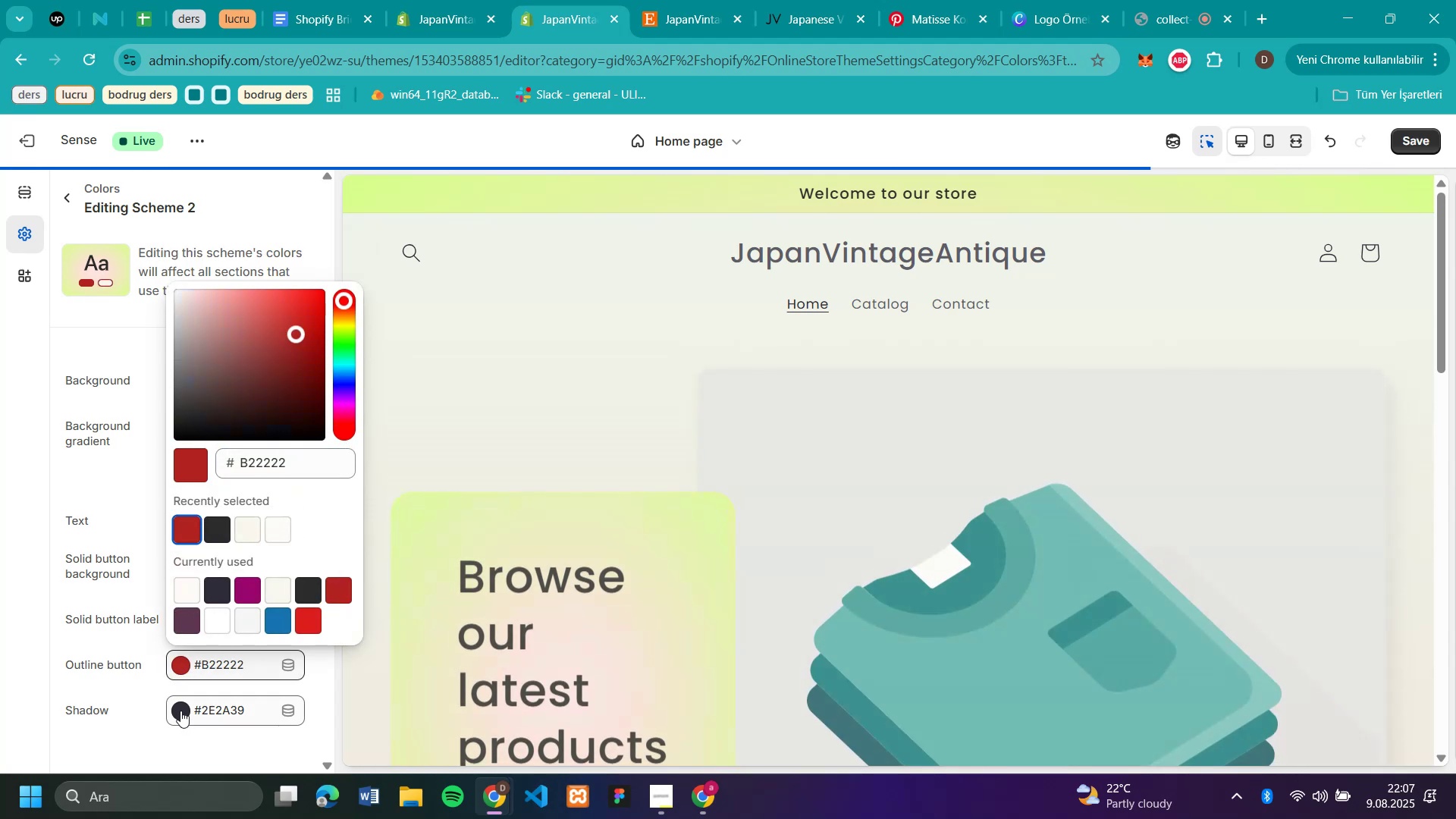 
left_click([192, 535])
 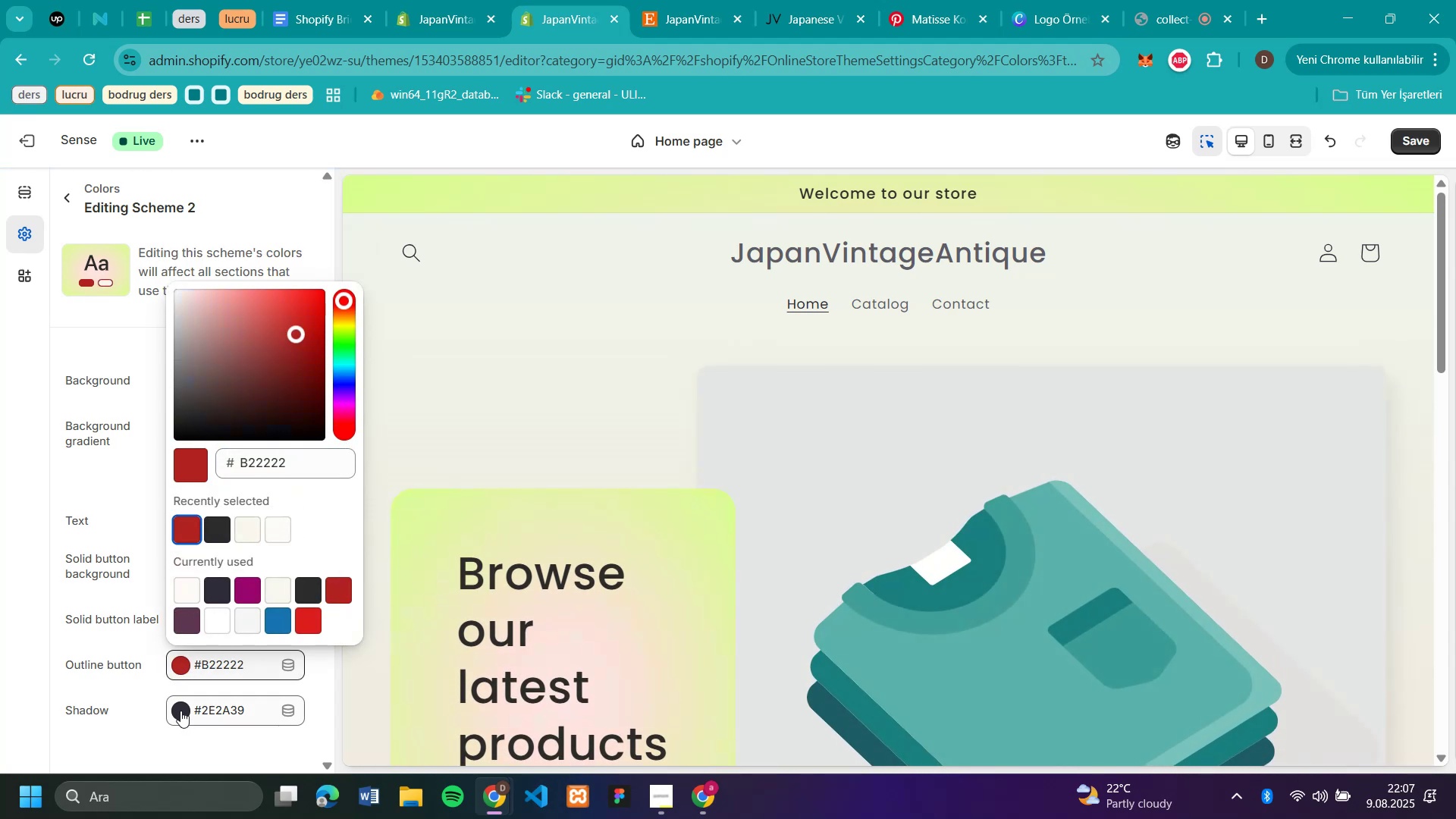 
wait(8.71)
 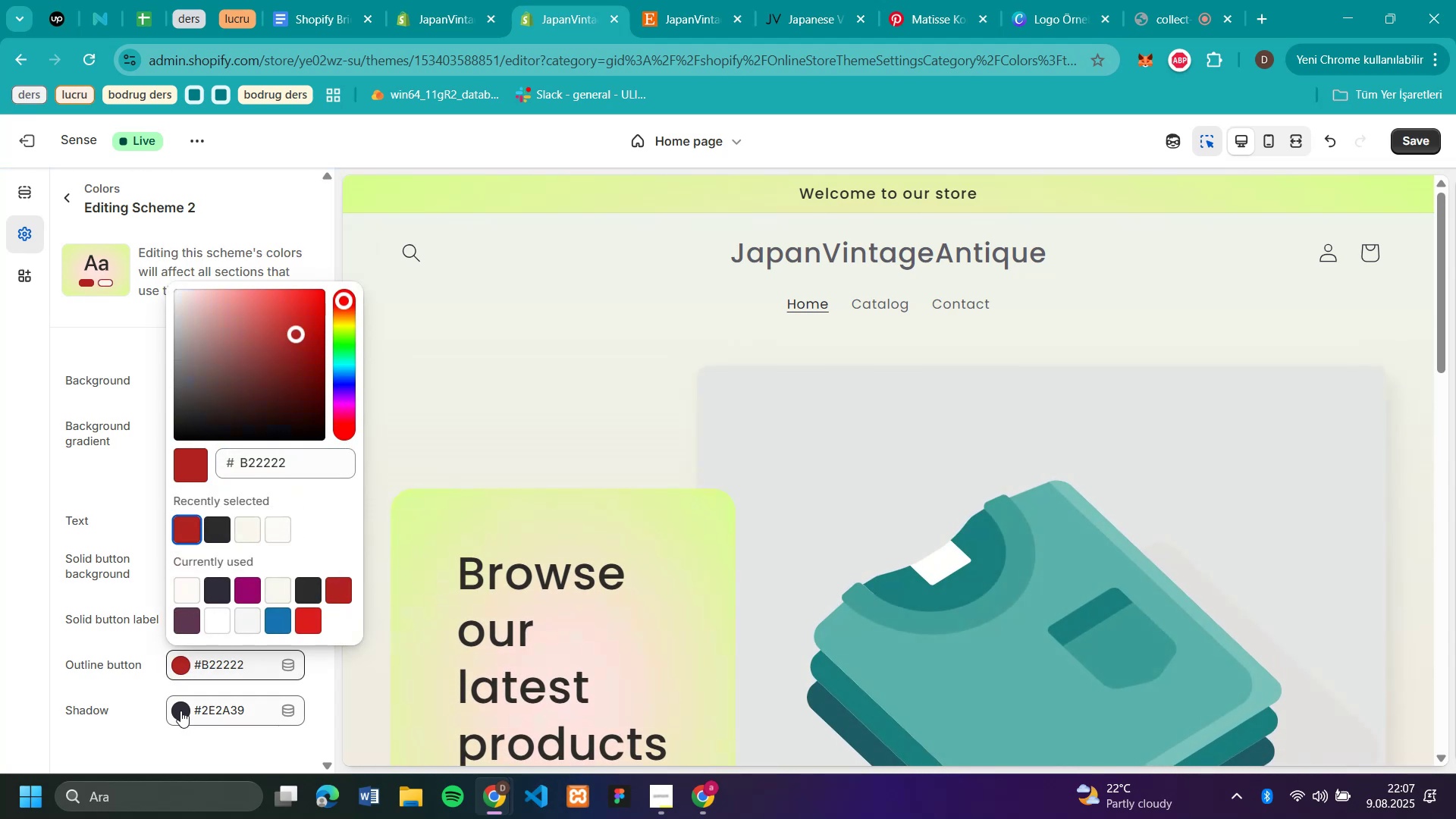 
left_click([111, 513])
 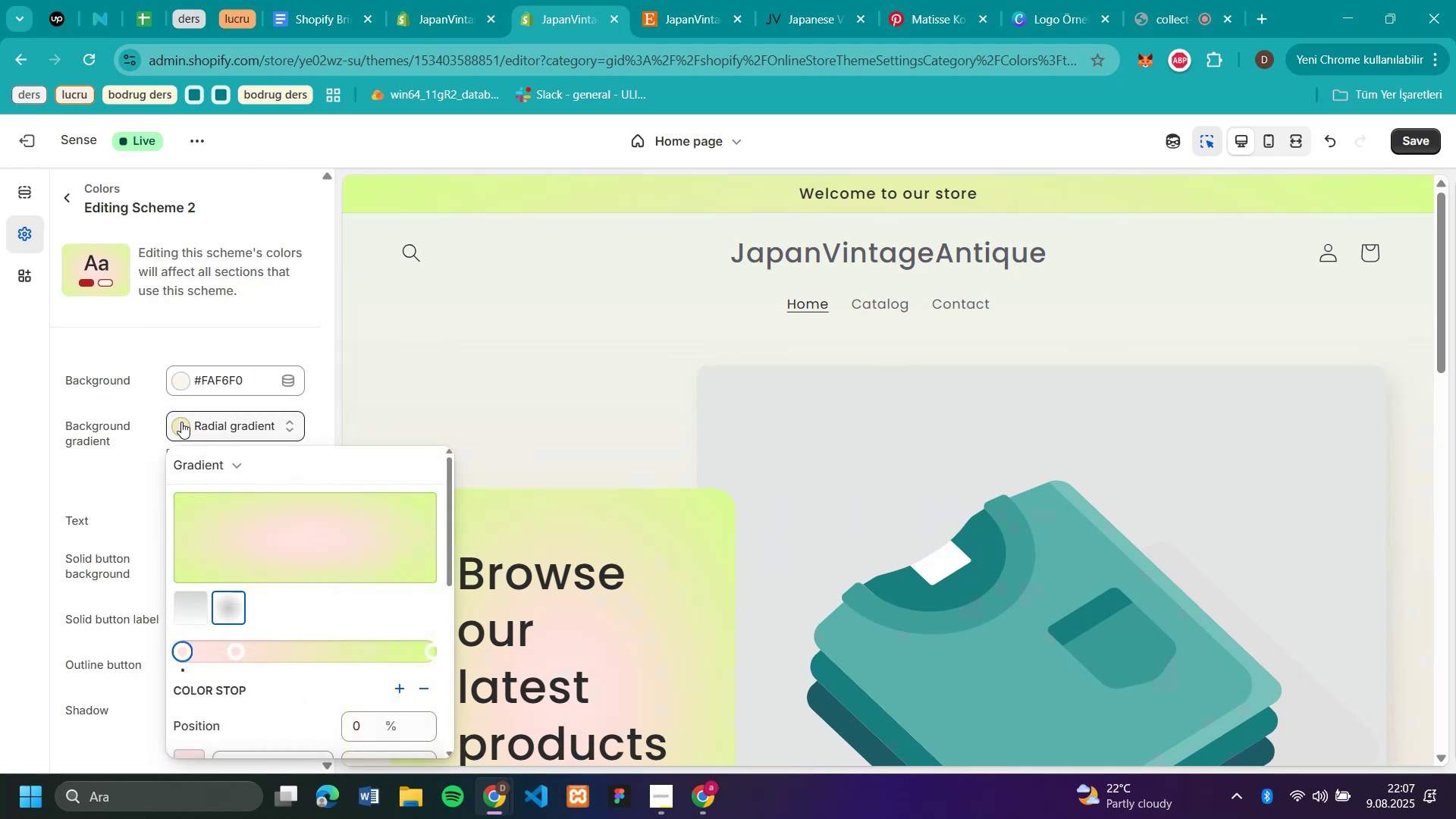 
left_click([181, 422])
 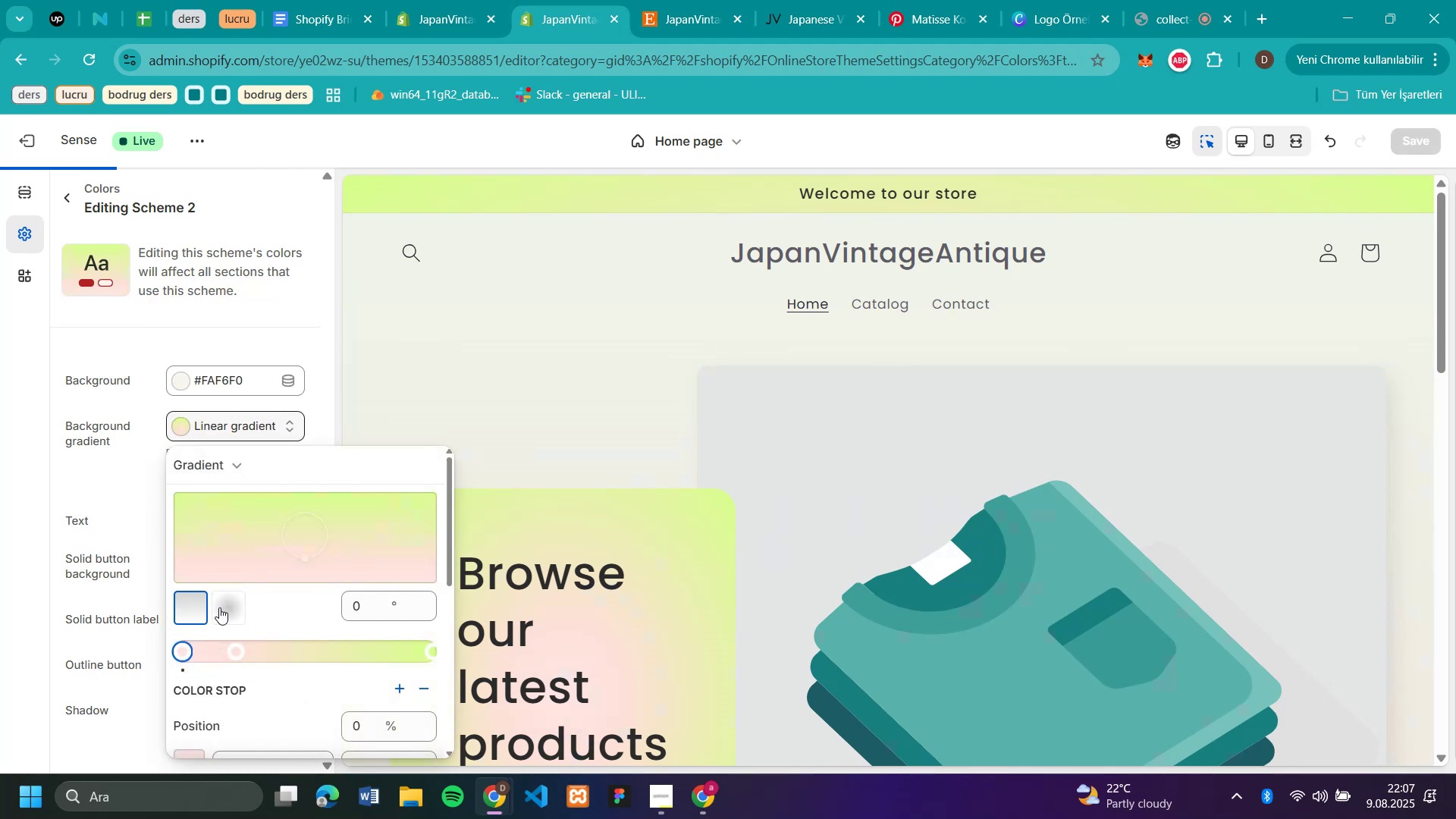 
left_click([189, 613])
 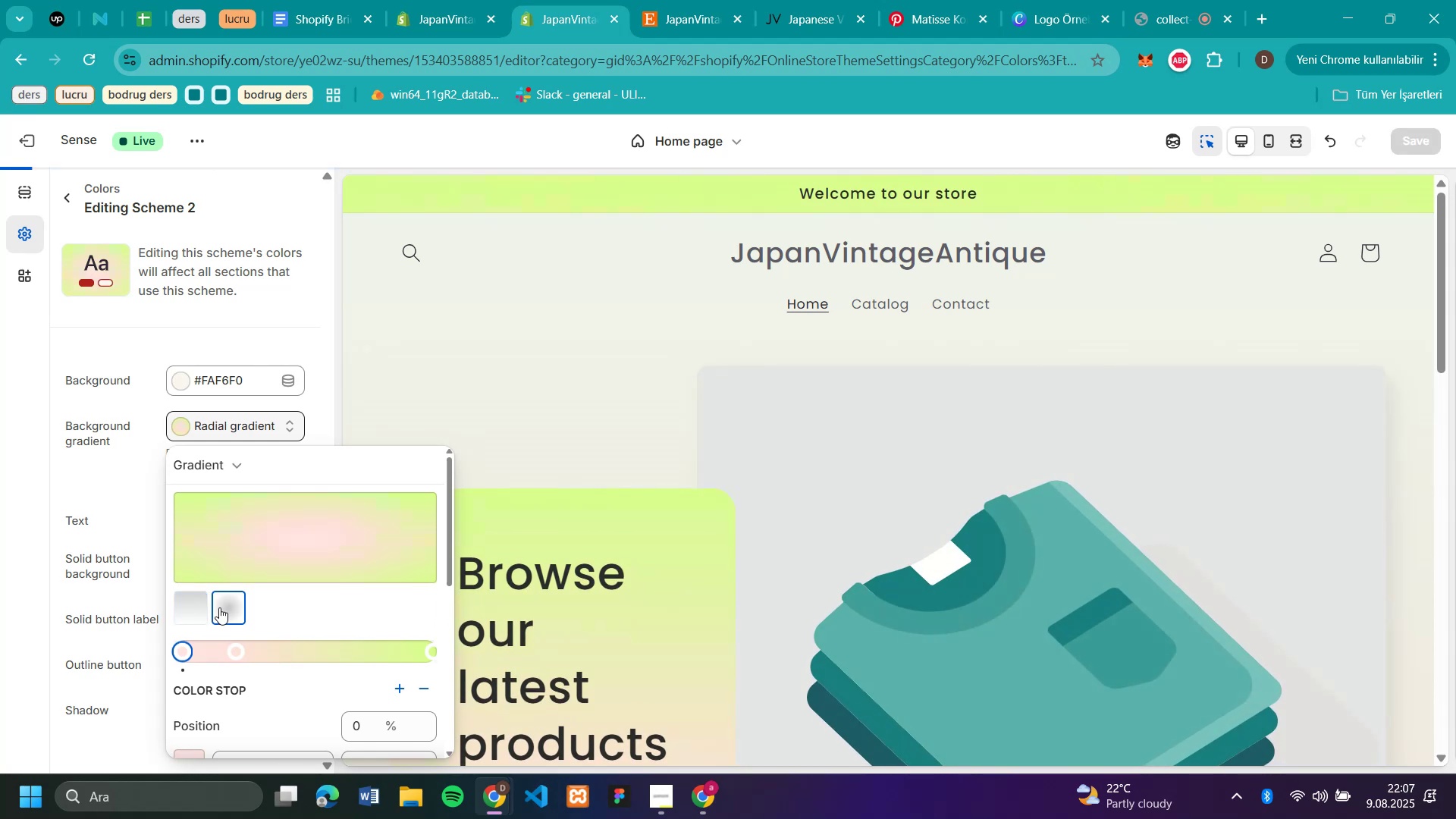 
left_click([219, 607])
 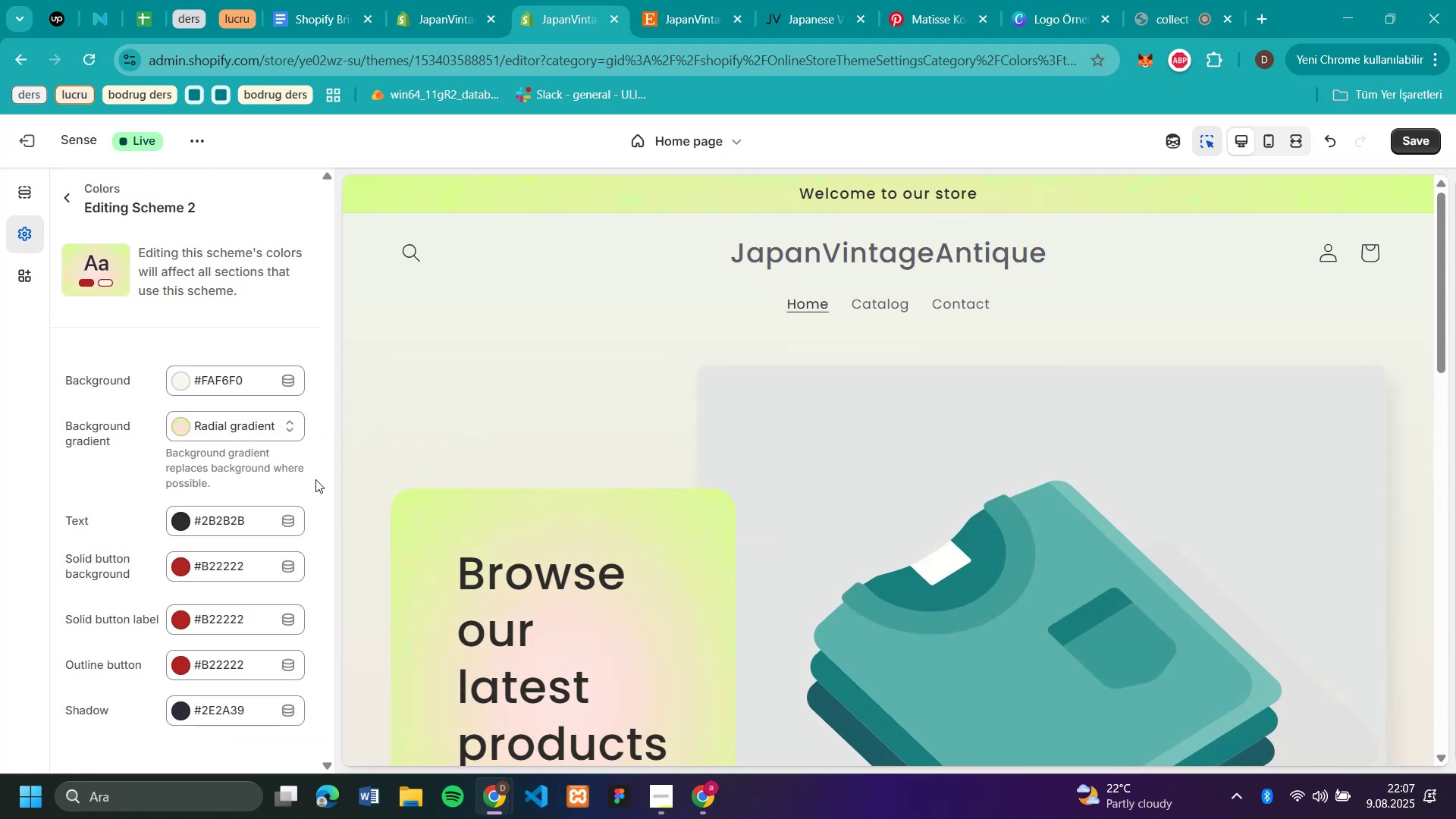 
left_click([136, 473])
 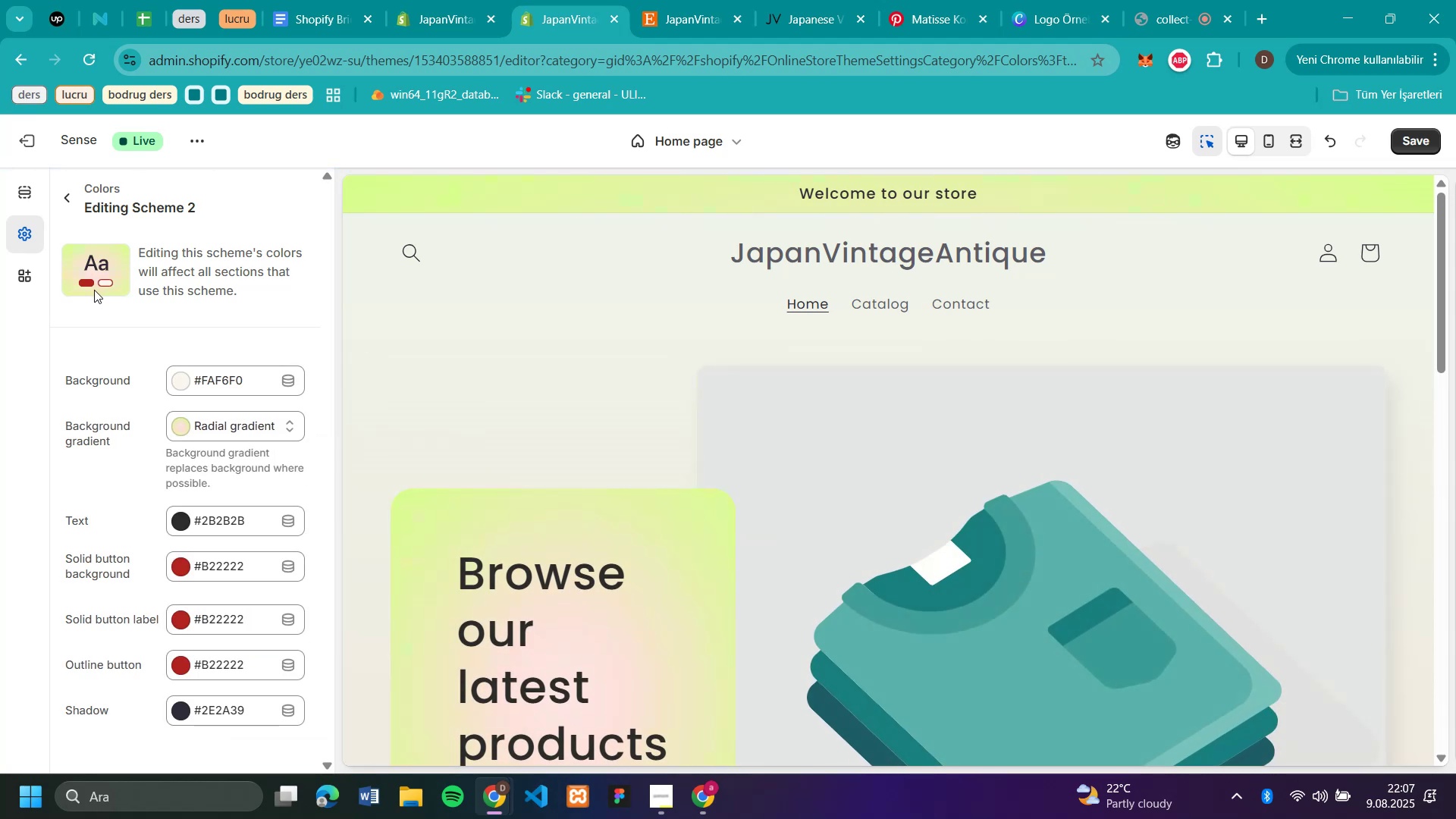 
scroll: coordinate [315, 479], scroll_direction: down, amount: 5.0
 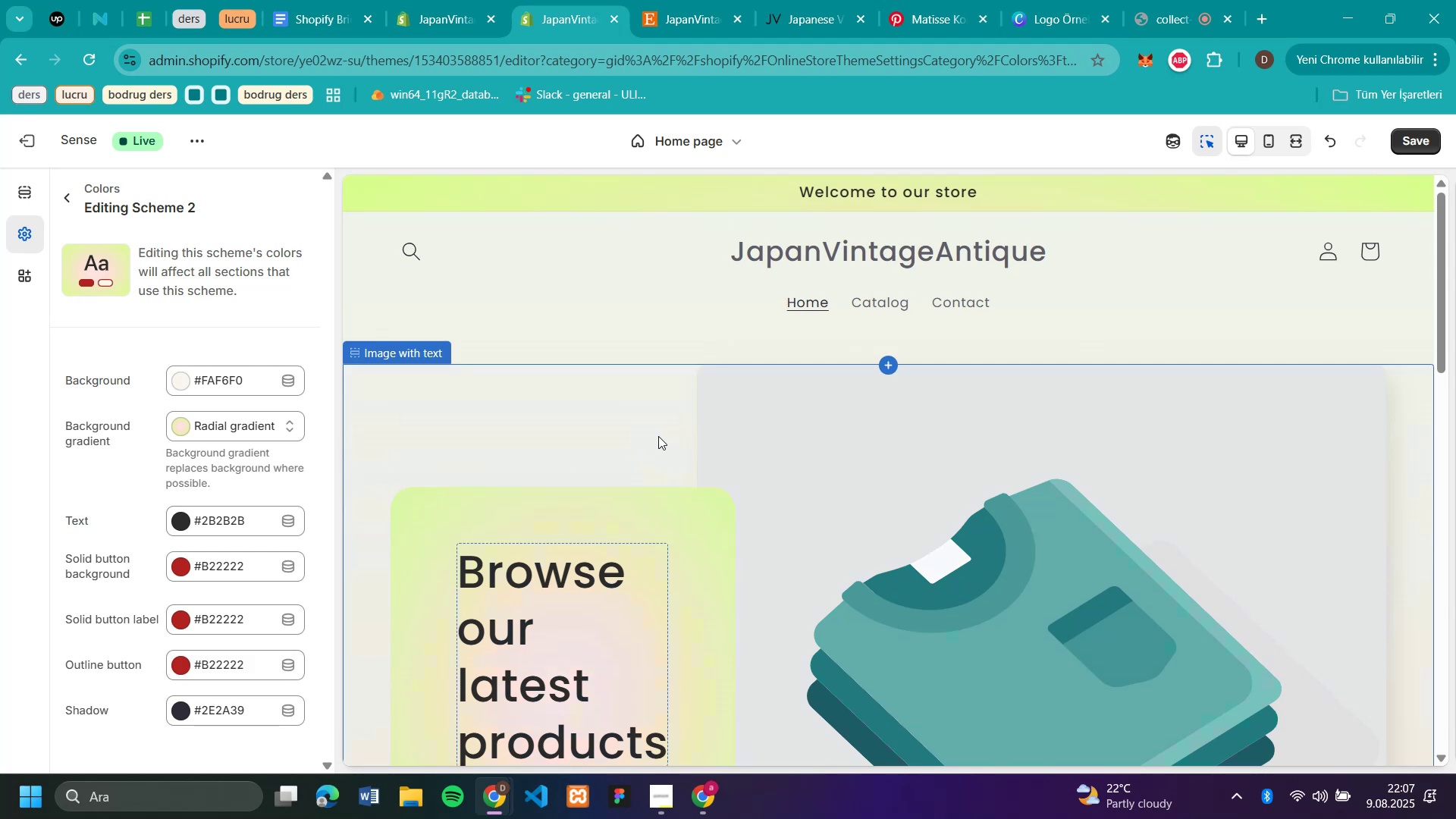 
scroll: coordinate [788, 441], scroll_direction: up, amount: 5.0
 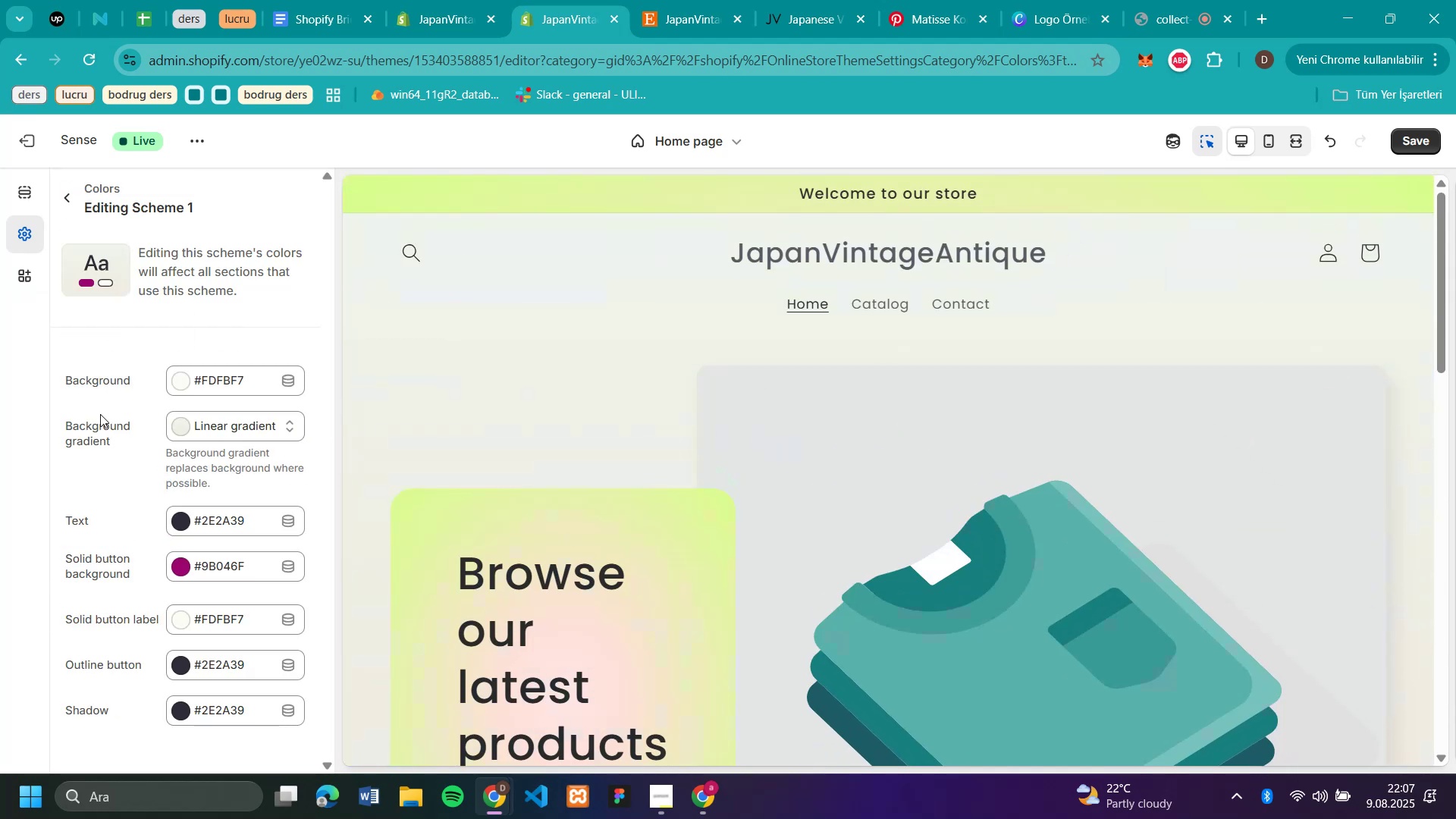 
left_click([65, 204])
 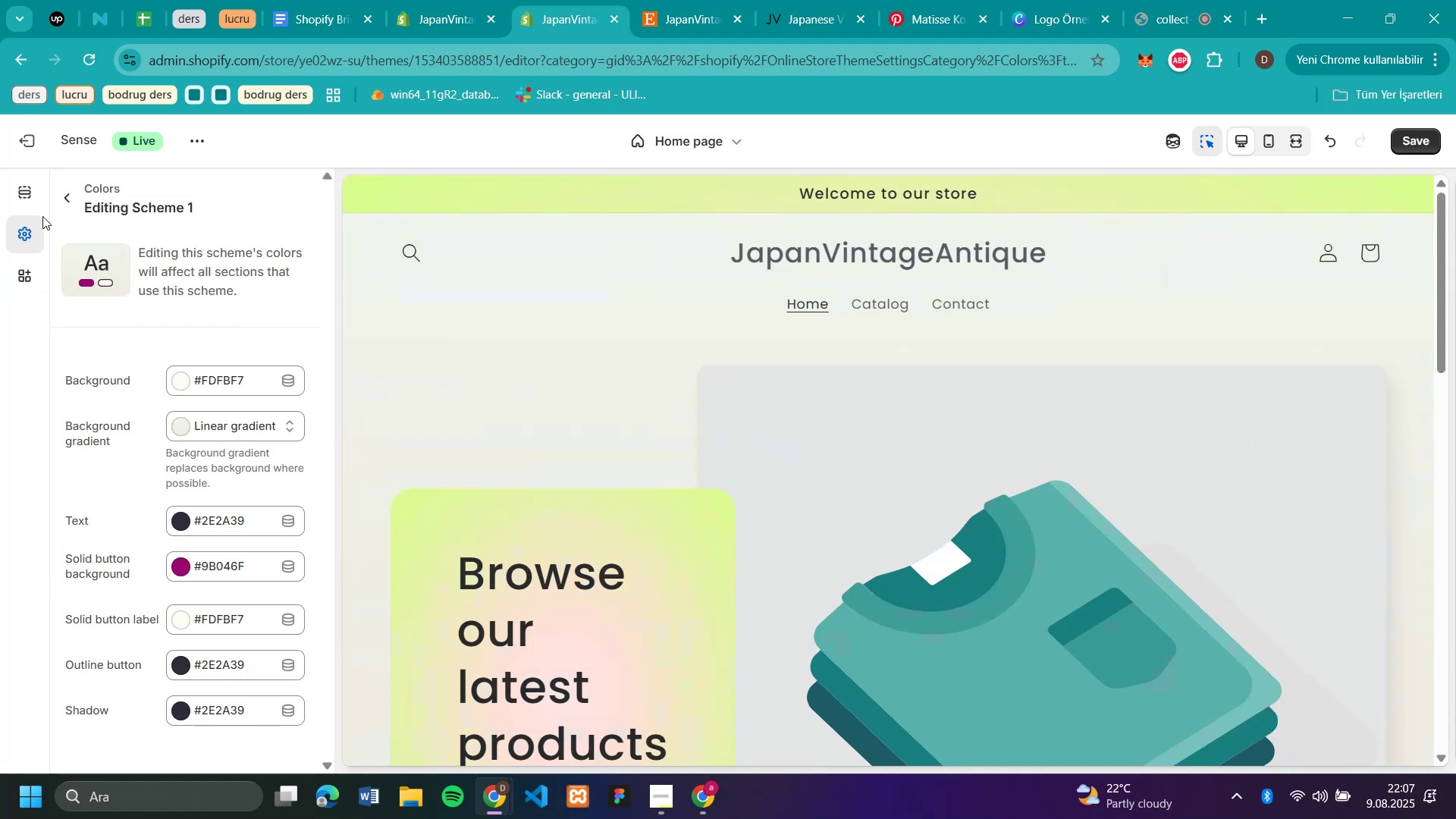 
left_click([100, 414])
 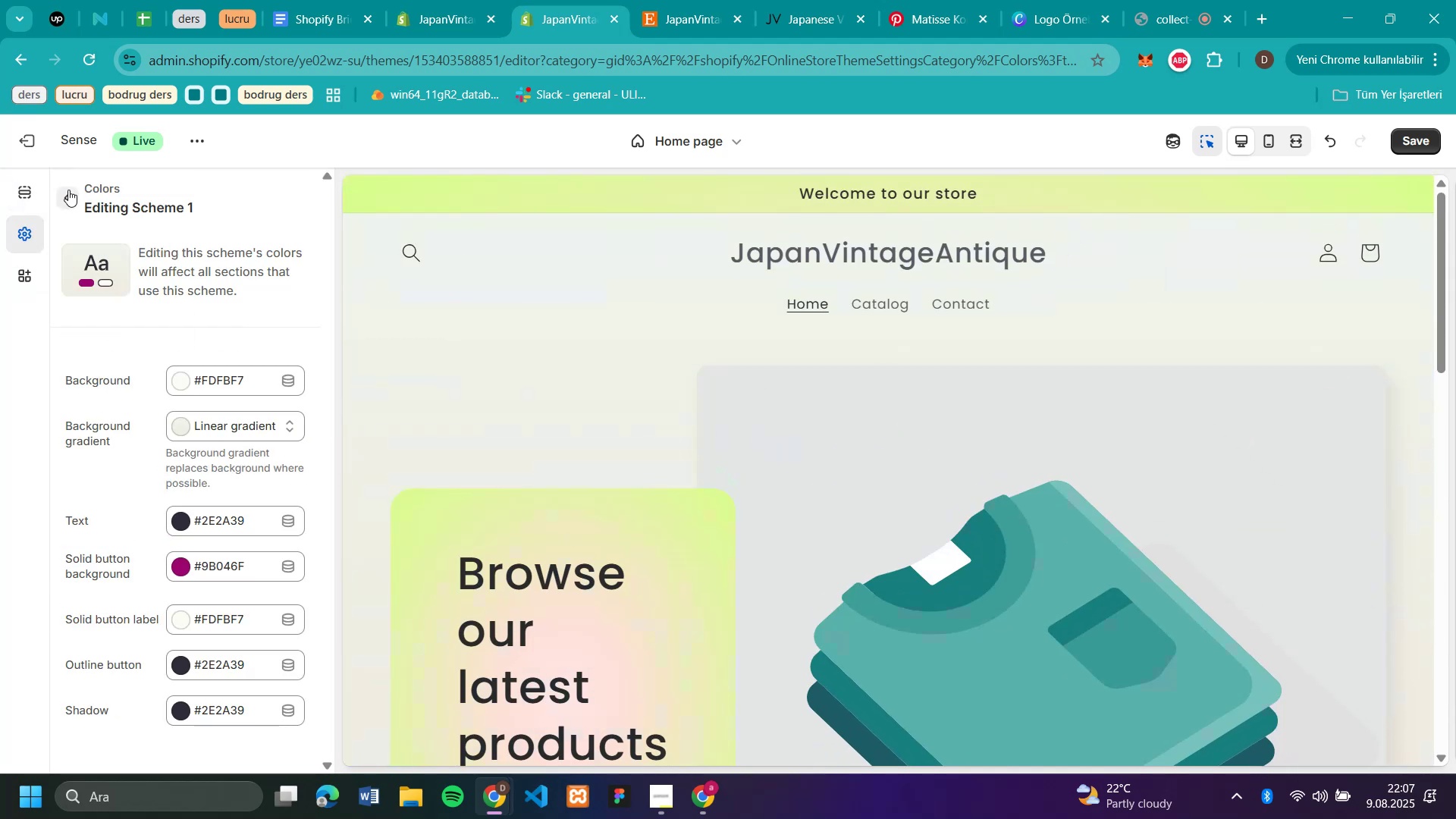 
scroll: coordinate [100, 414], scroll_direction: down, amount: 1.0
 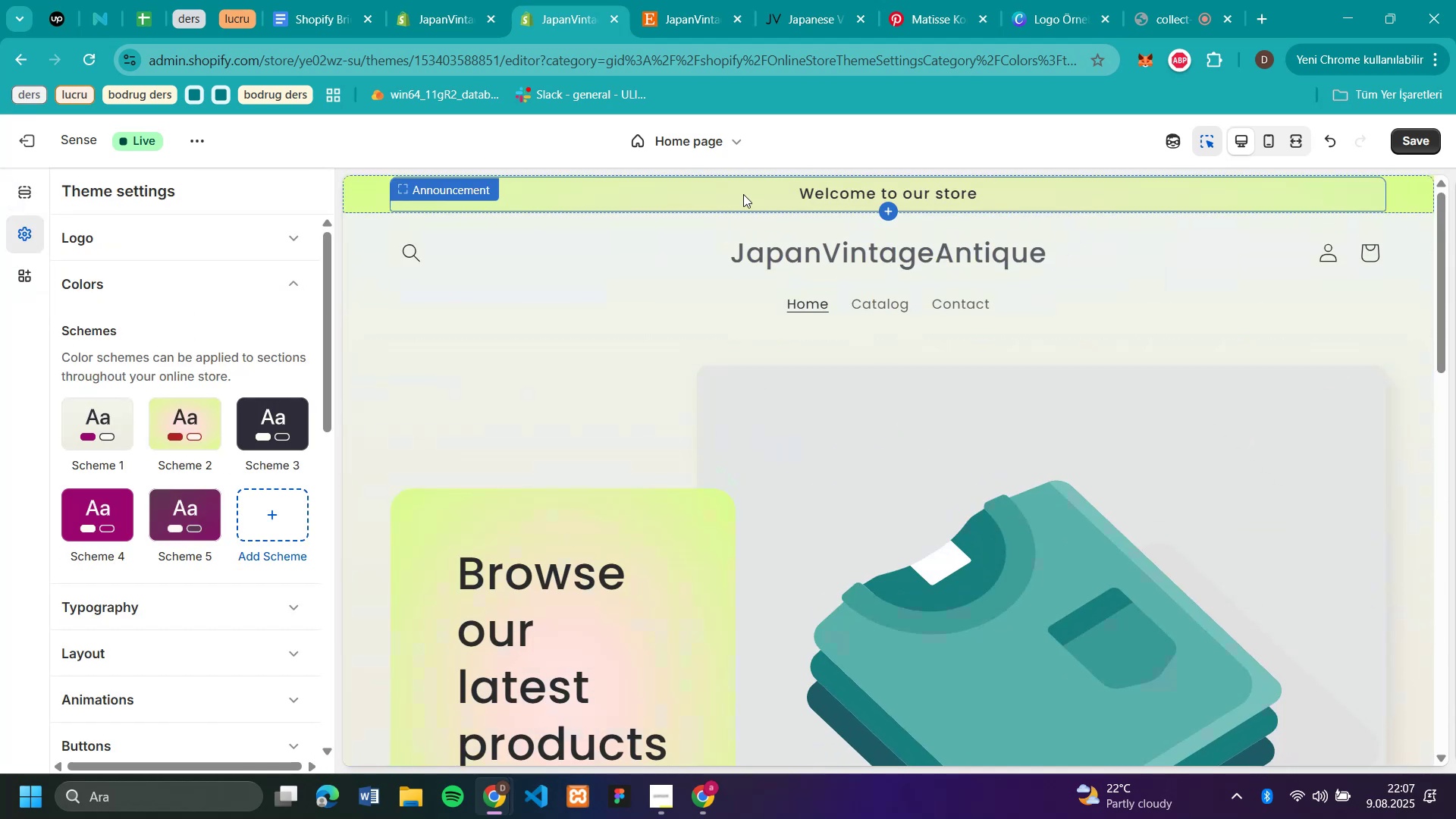 
left_click([68, 190])
 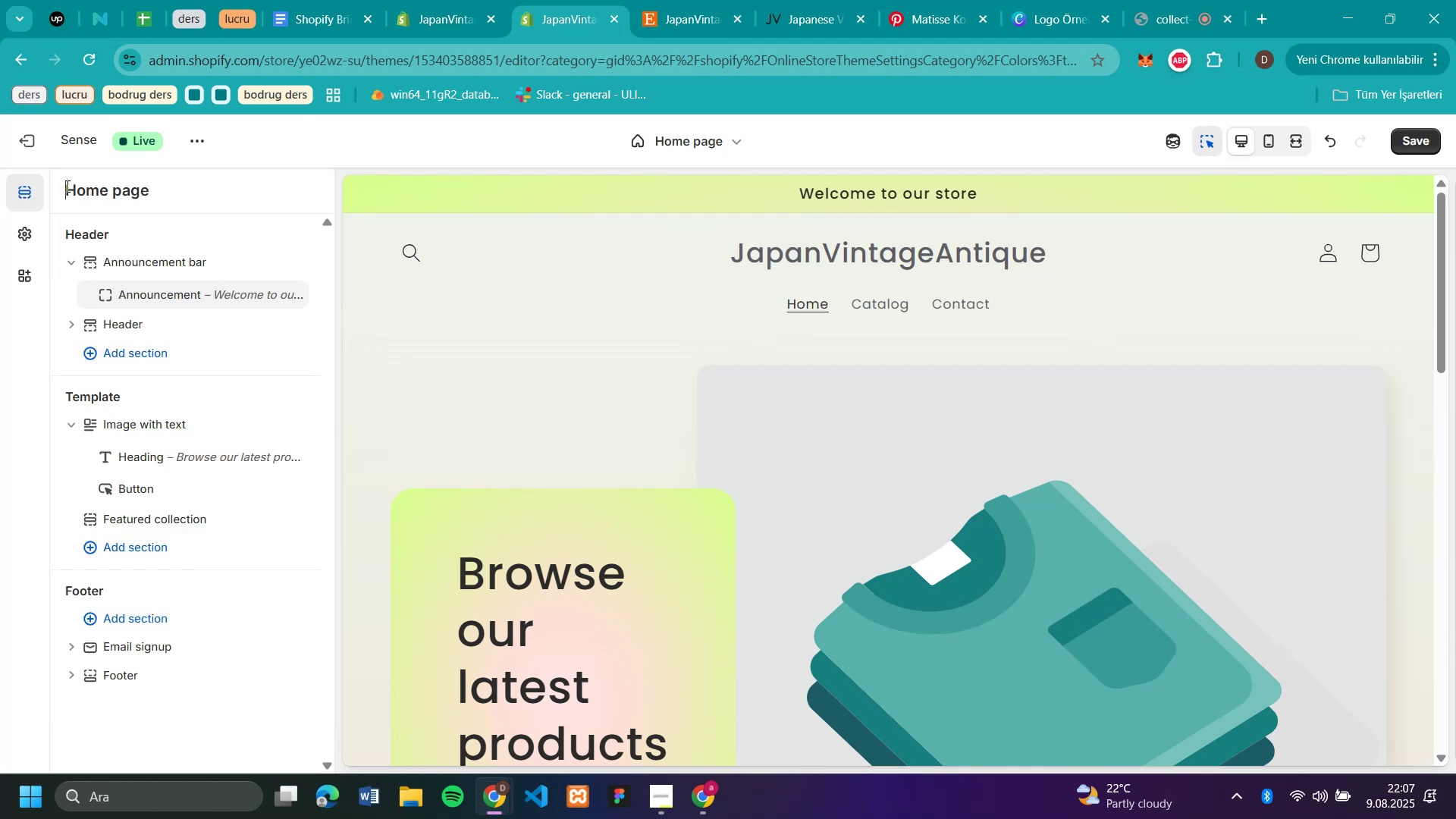 
left_click([742, 195])
 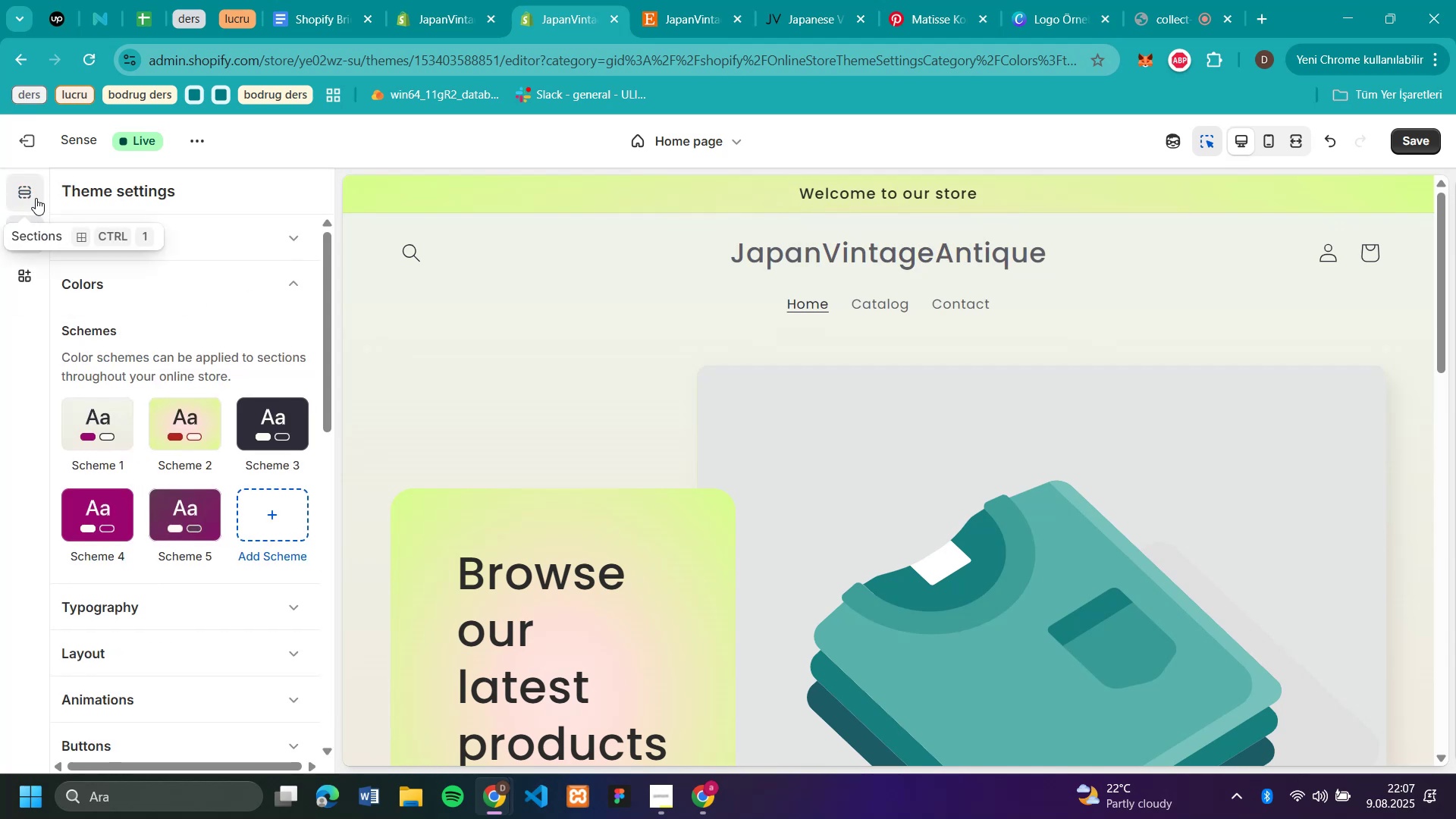 
left_click([66, 187])
 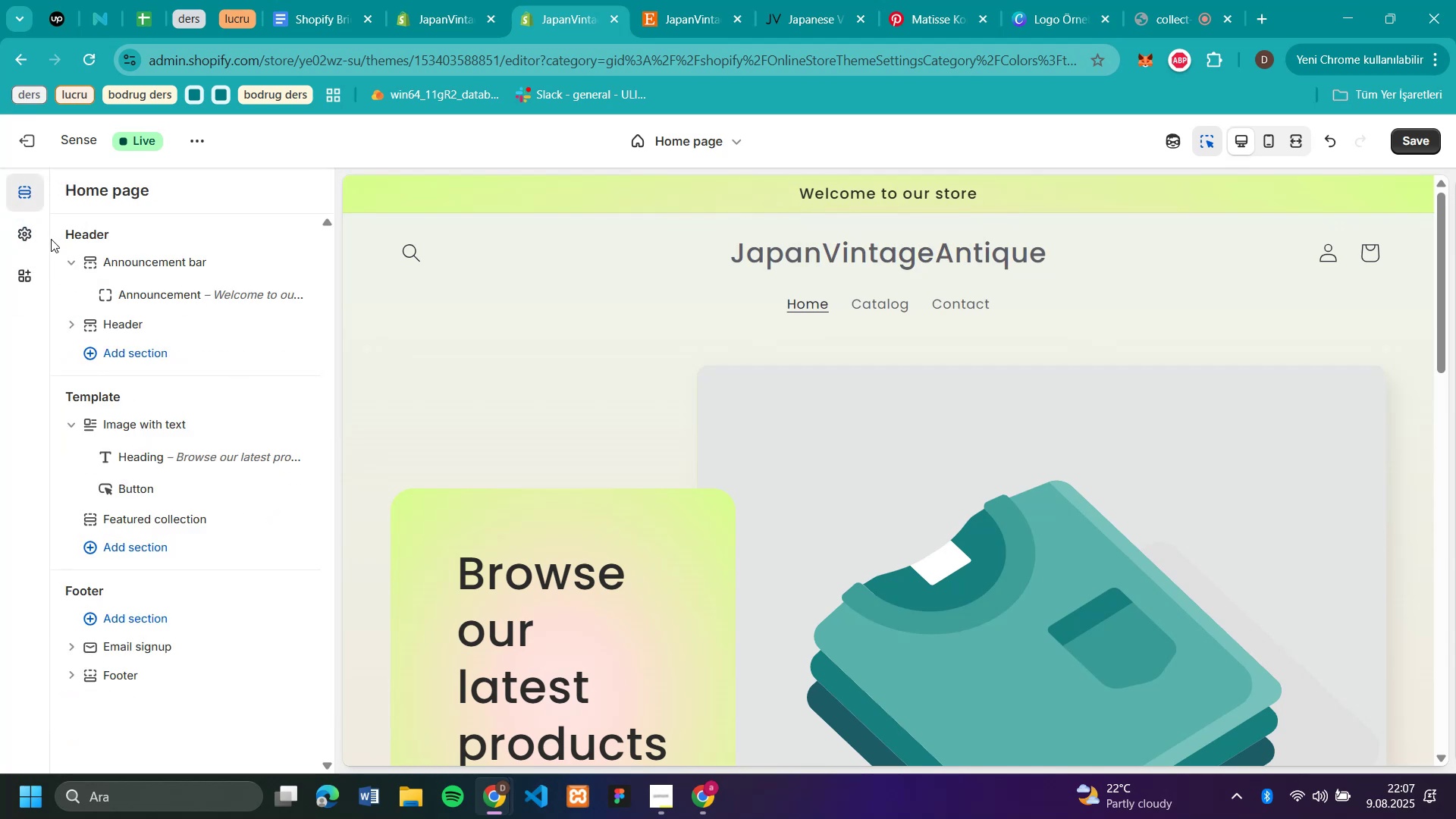 
left_click([24, 228])
 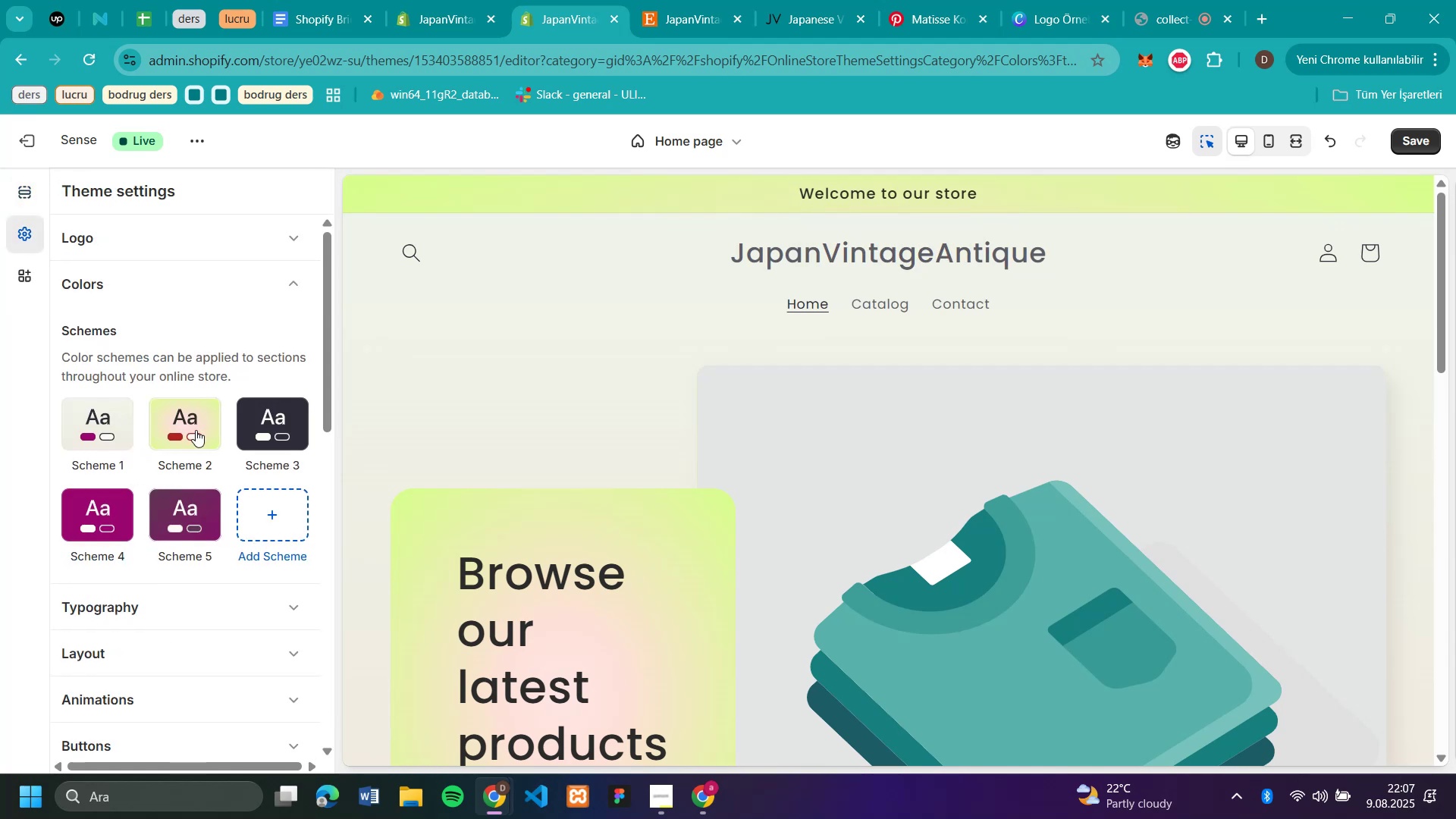 
left_click([36, 198])
 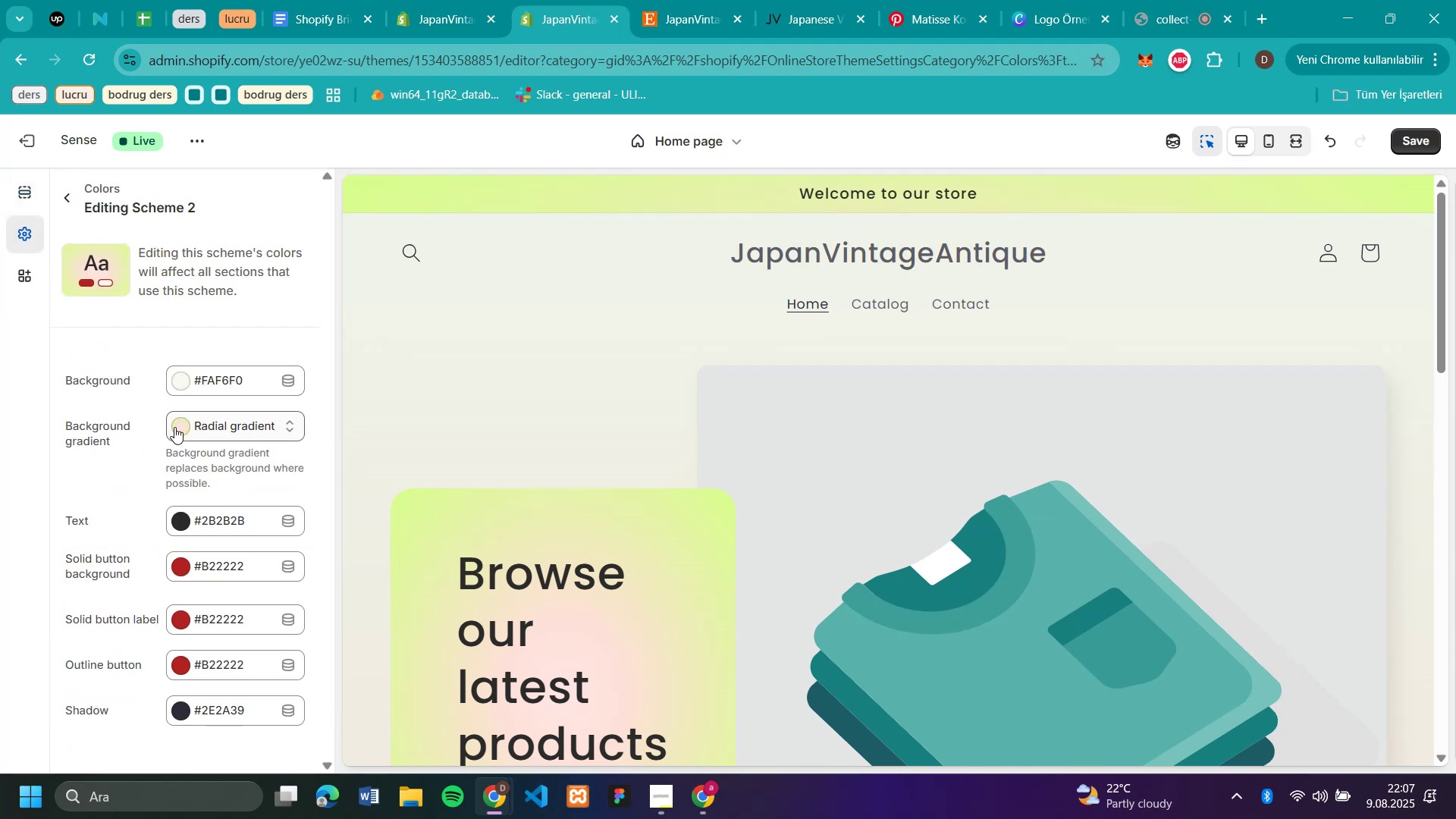 
left_click([36, 240])
 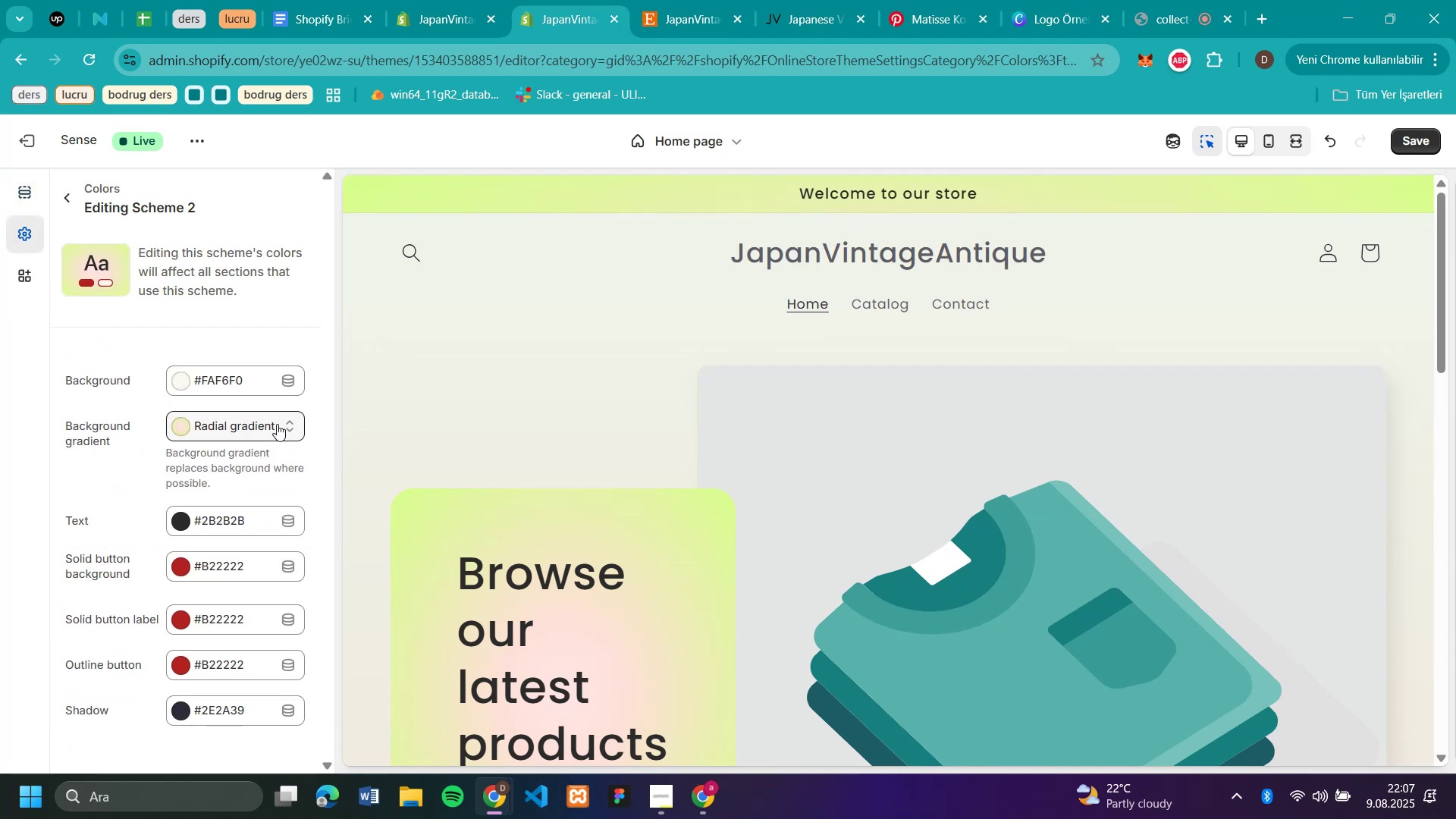 
left_click([196, 430])
 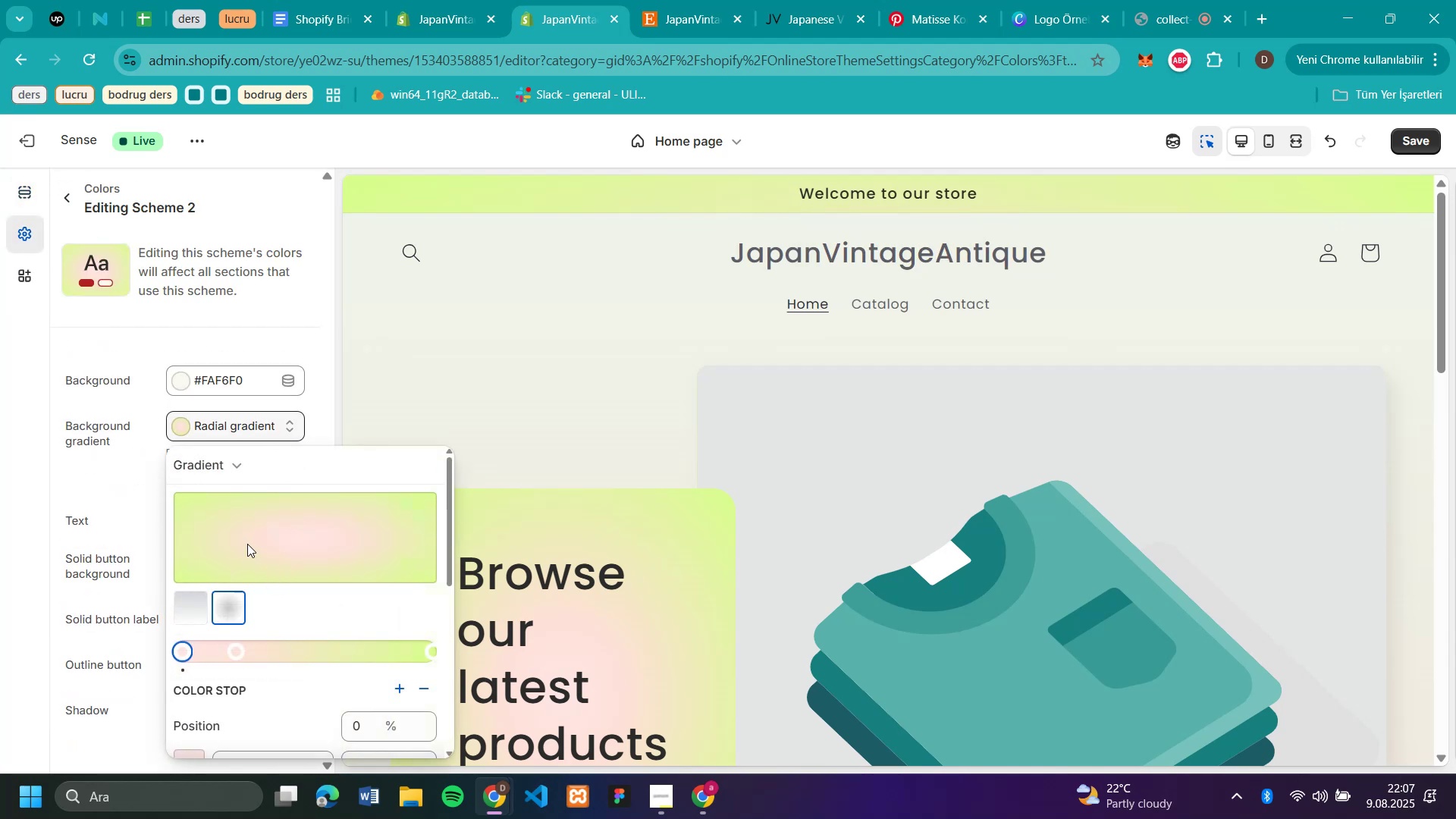 
left_click([277, 424])
 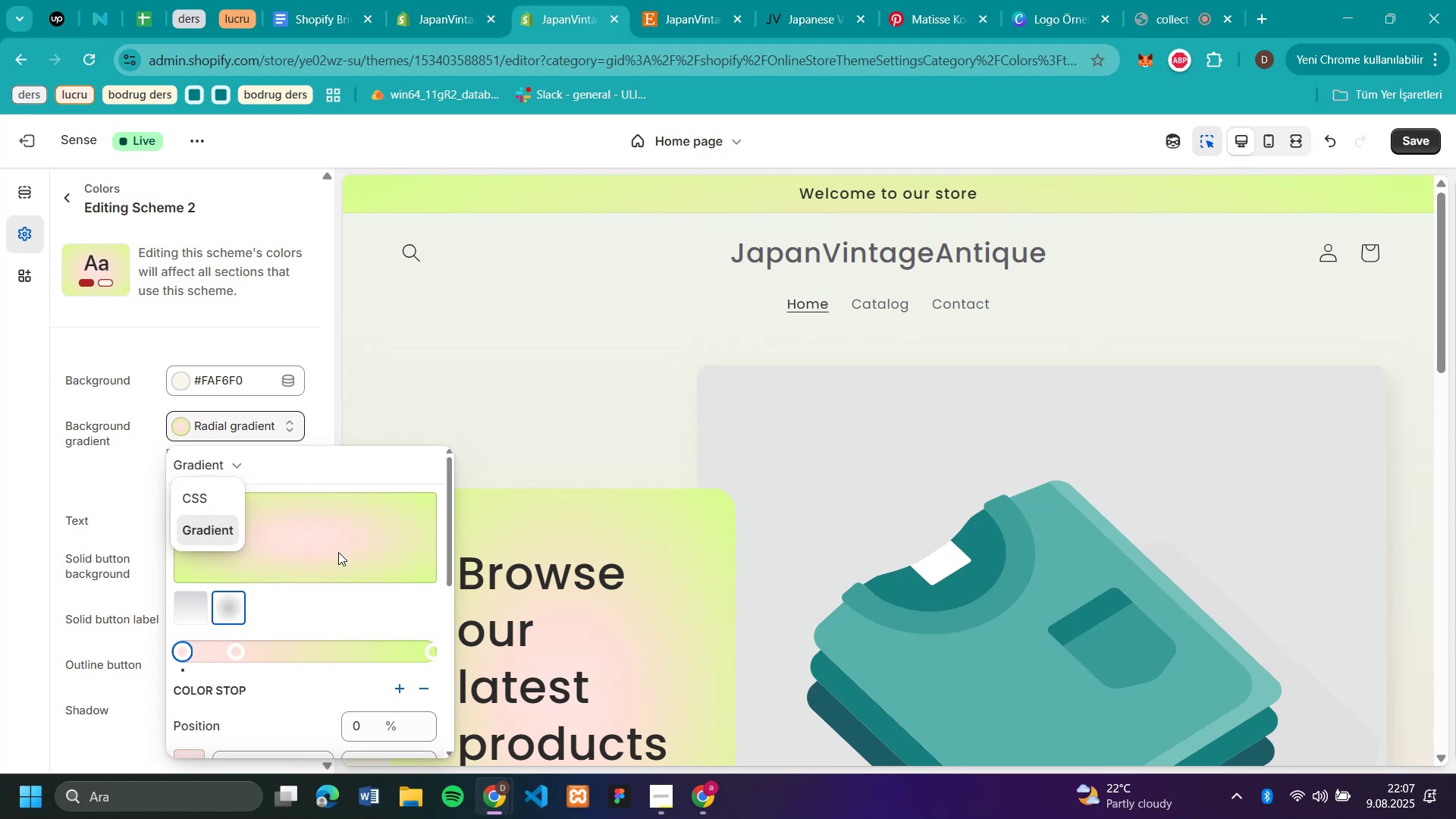 
left_click([236, 465])
 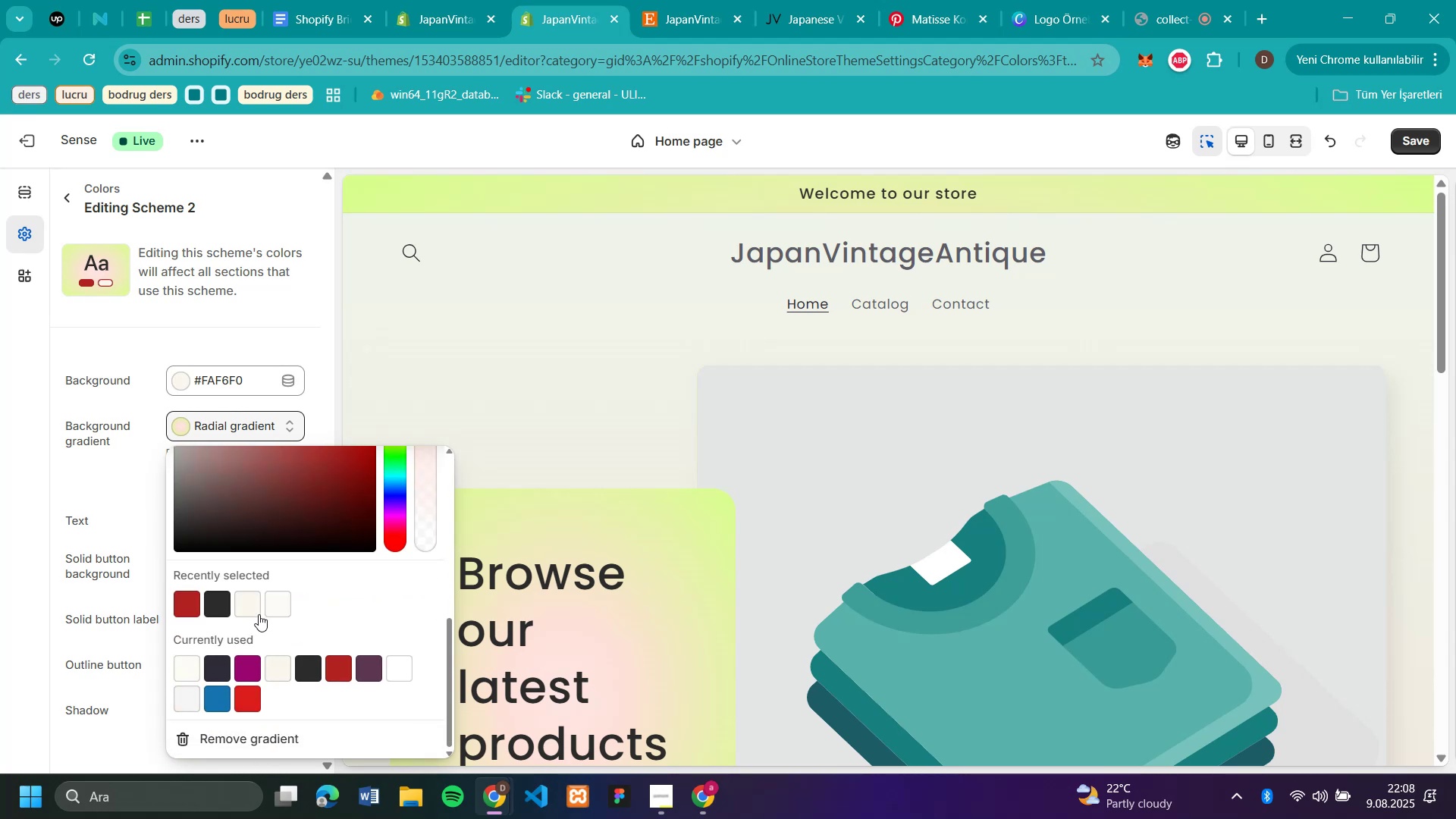 
scroll: coordinate [314, 607], scroll_direction: down, amount: 4.0
 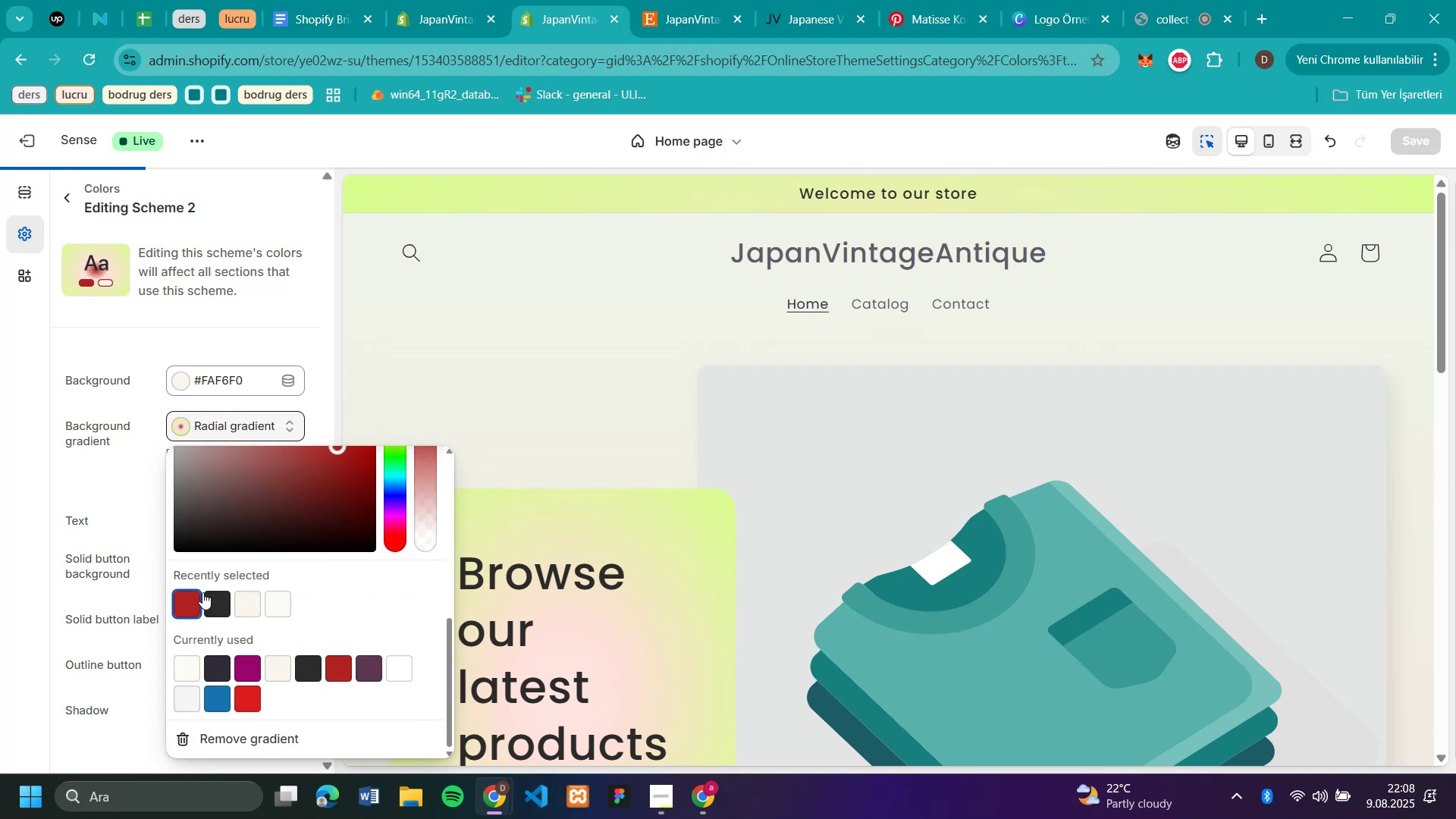 
left_click([194, 601])
 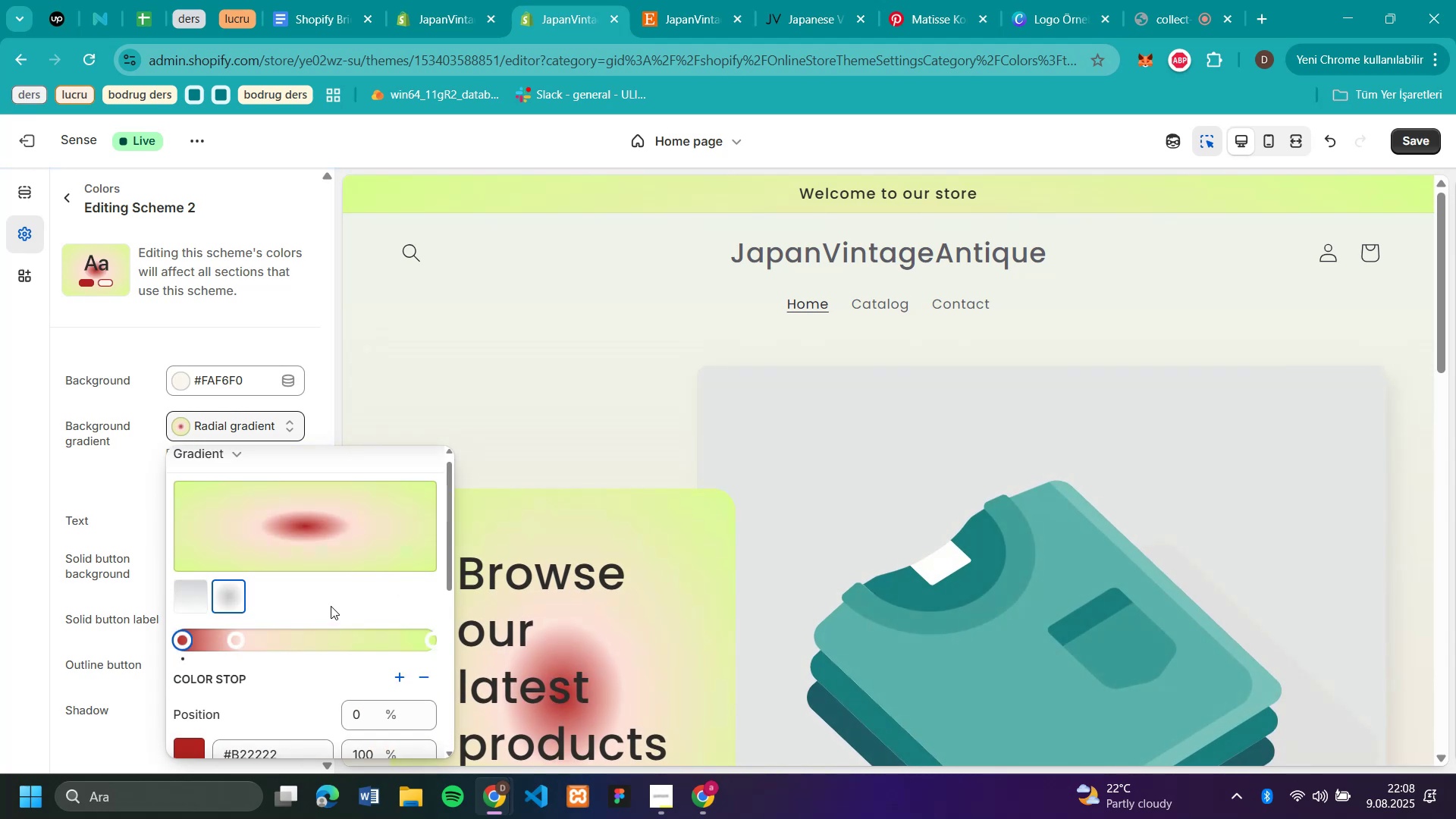 
scroll: coordinate [325, 579], scroll_direction: up, amount: 8.0
 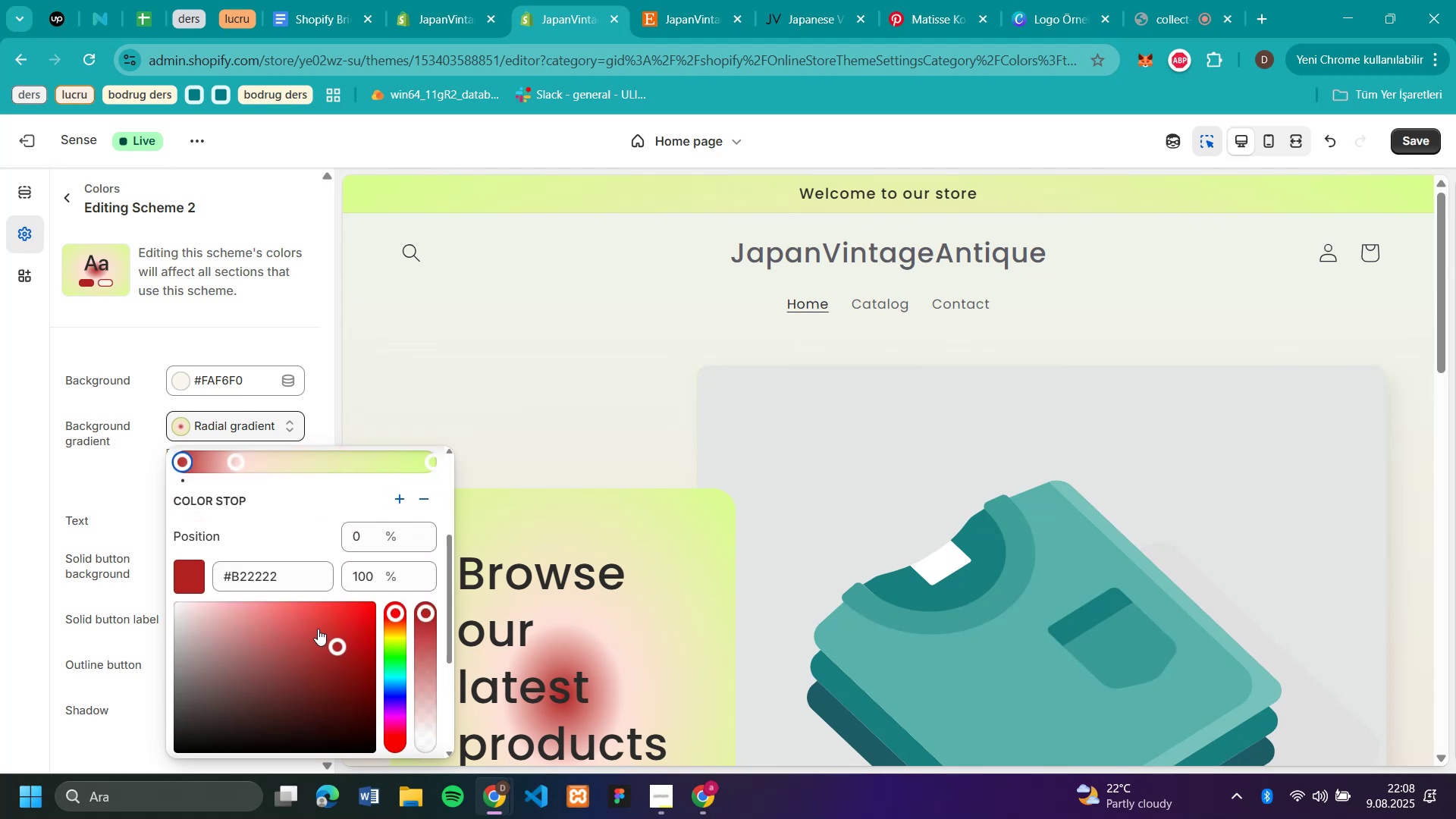 
scroll: coordinate [319, 637], scroll_direction: down, amount: 2.0
 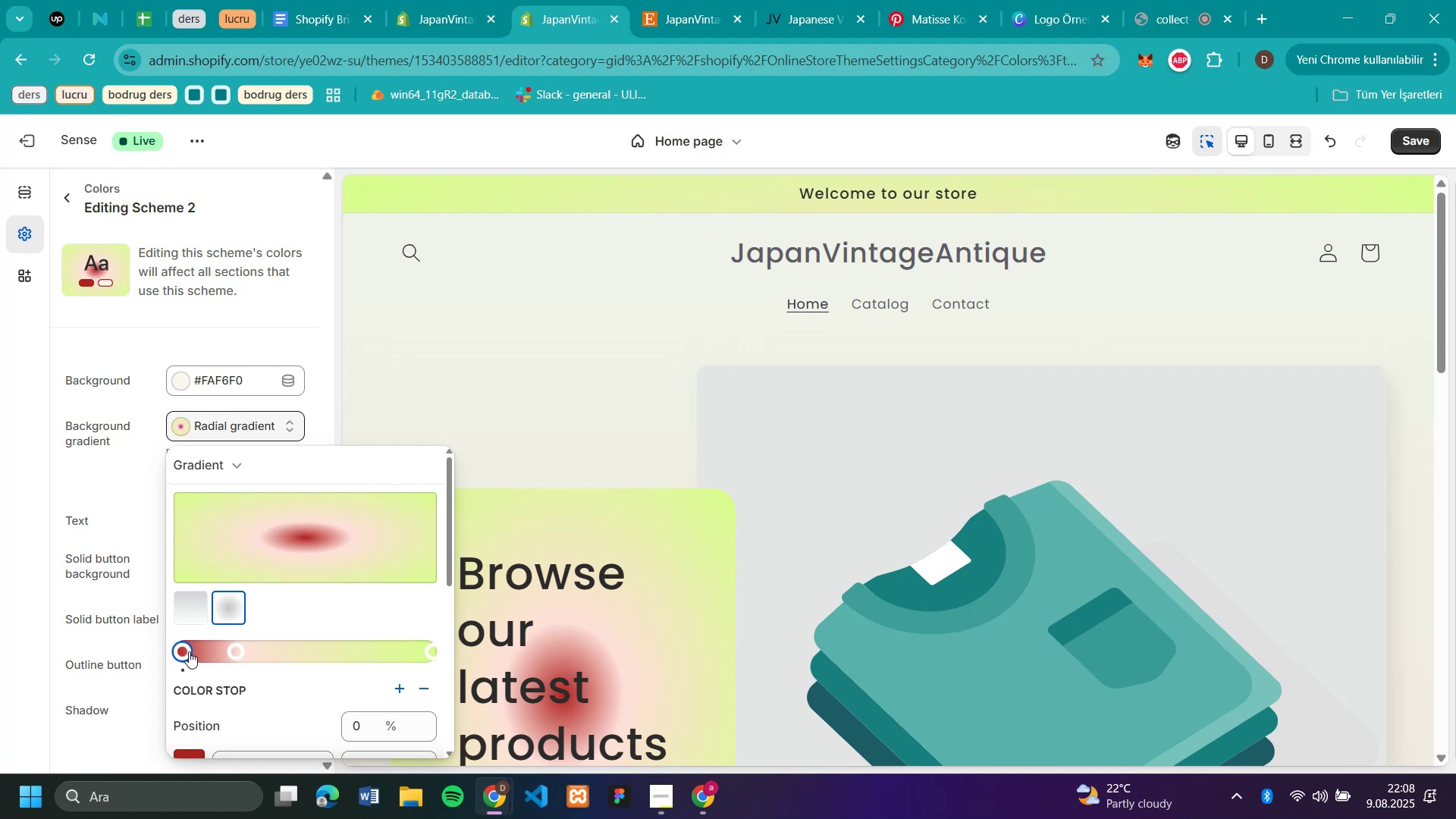 
scroll: coordinate [317, 626], scroll_direction: up, amount: 3.0
 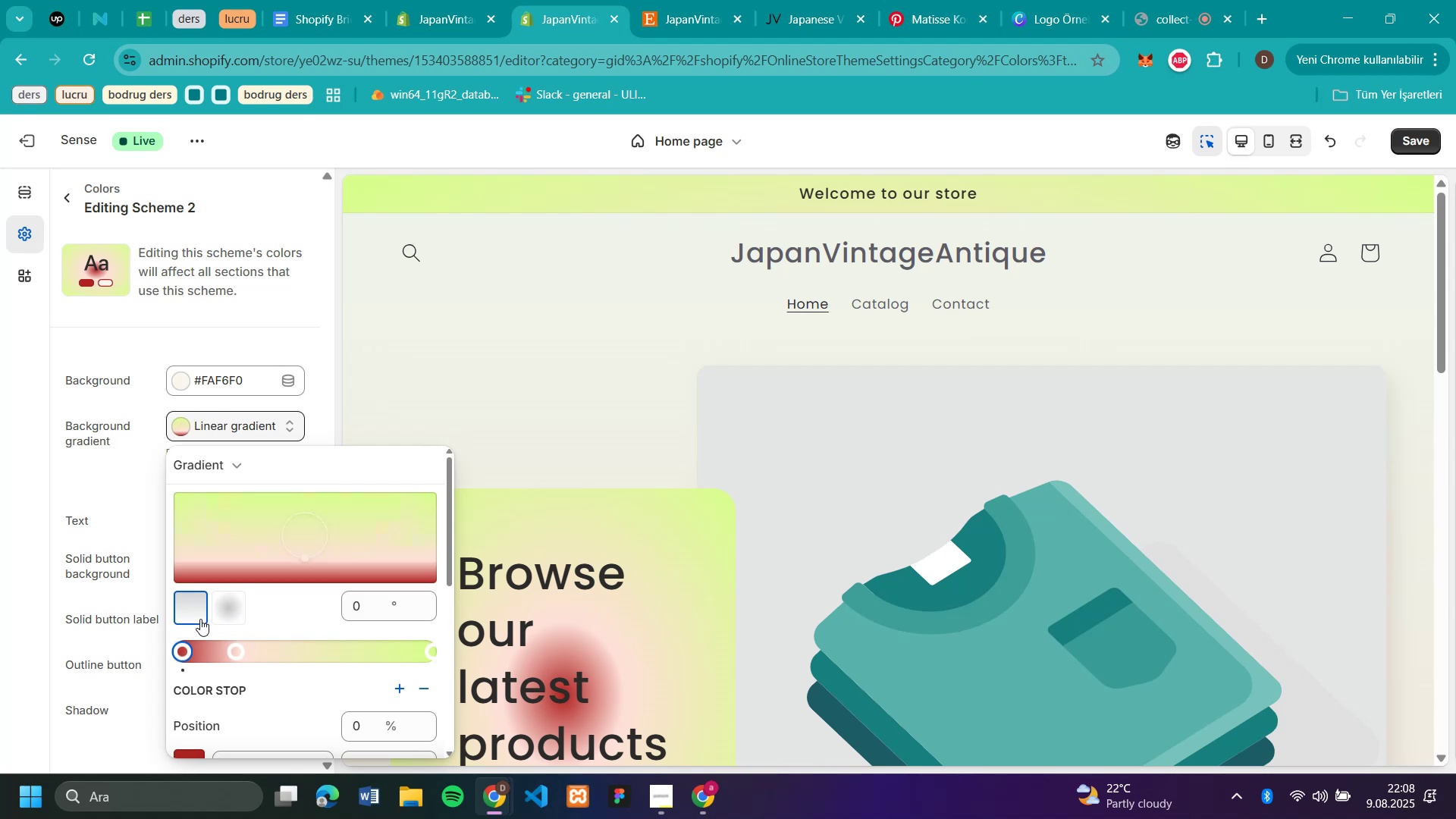 
left_click([180, 651])
 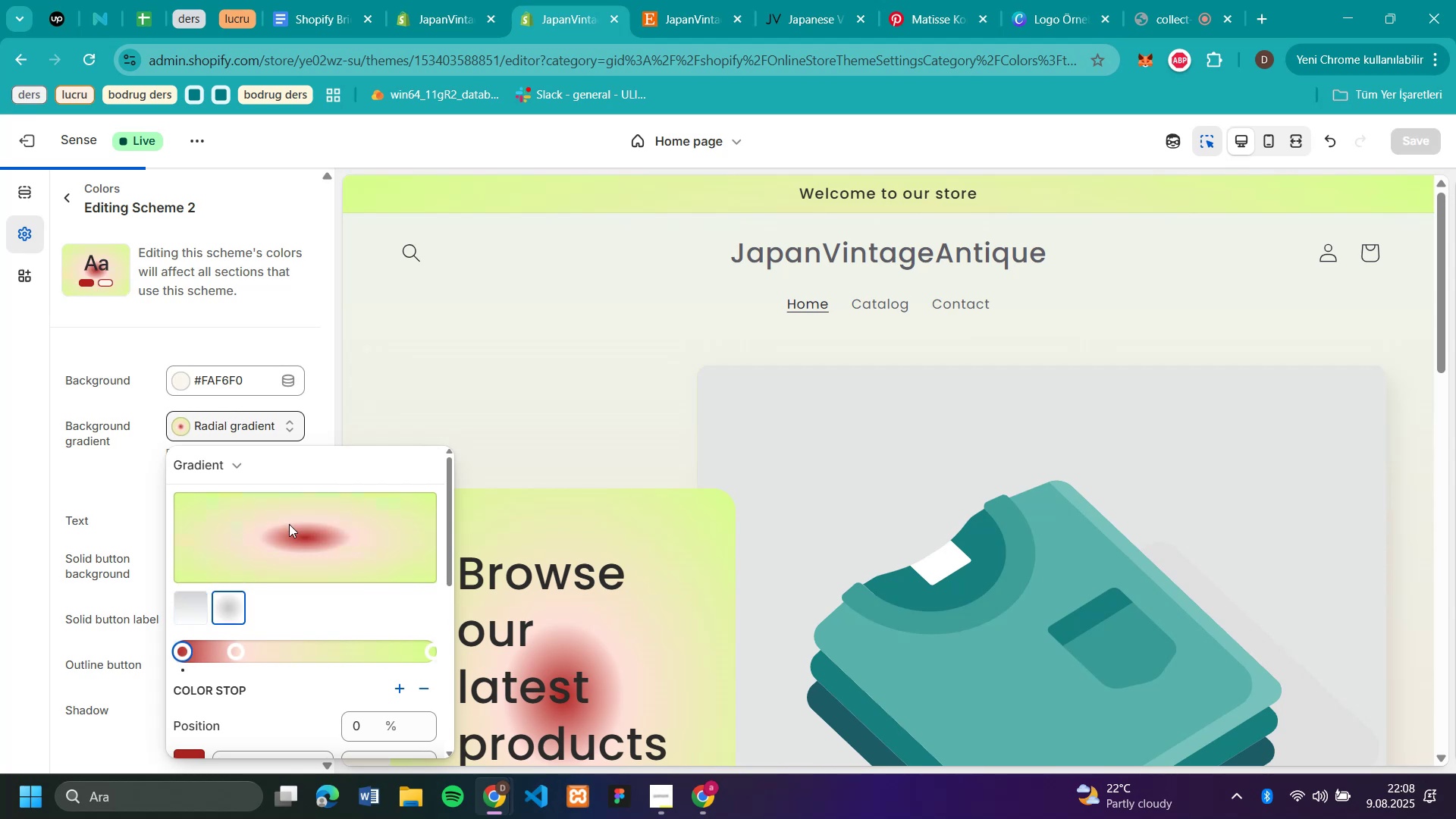 
left_click([200, 619])
 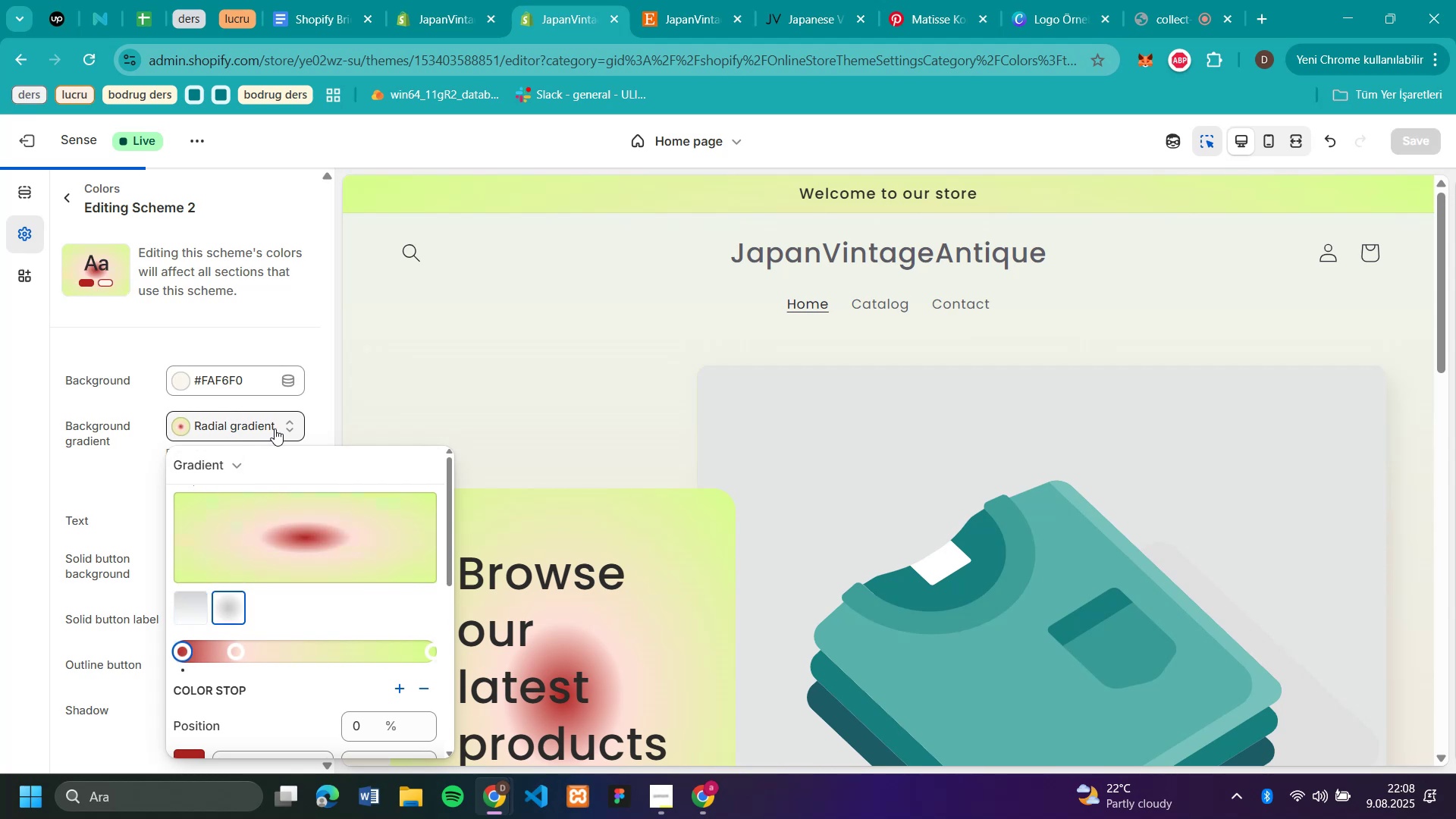 
left_click([228, 613])
 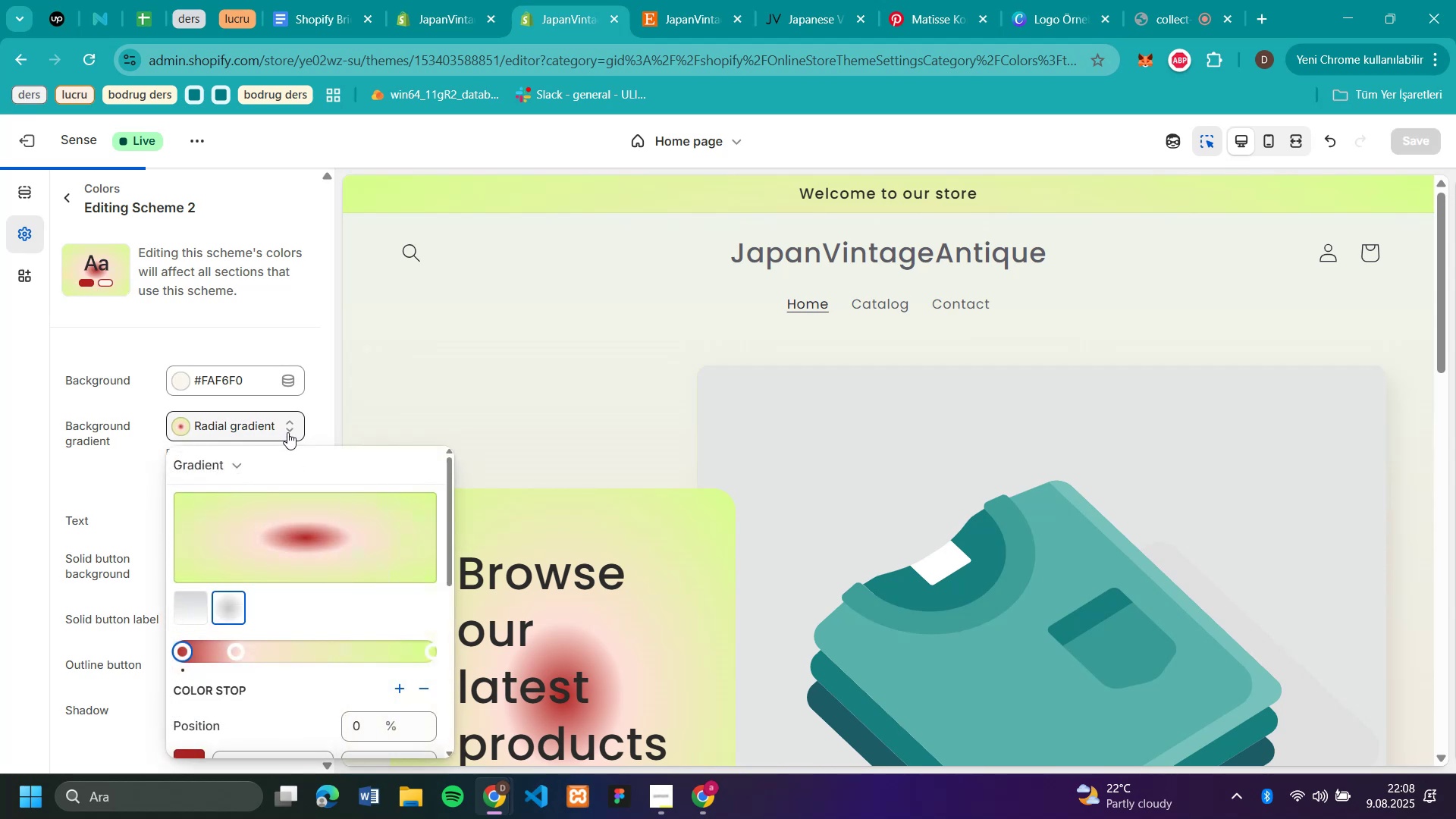 
left_click([285, 426])
 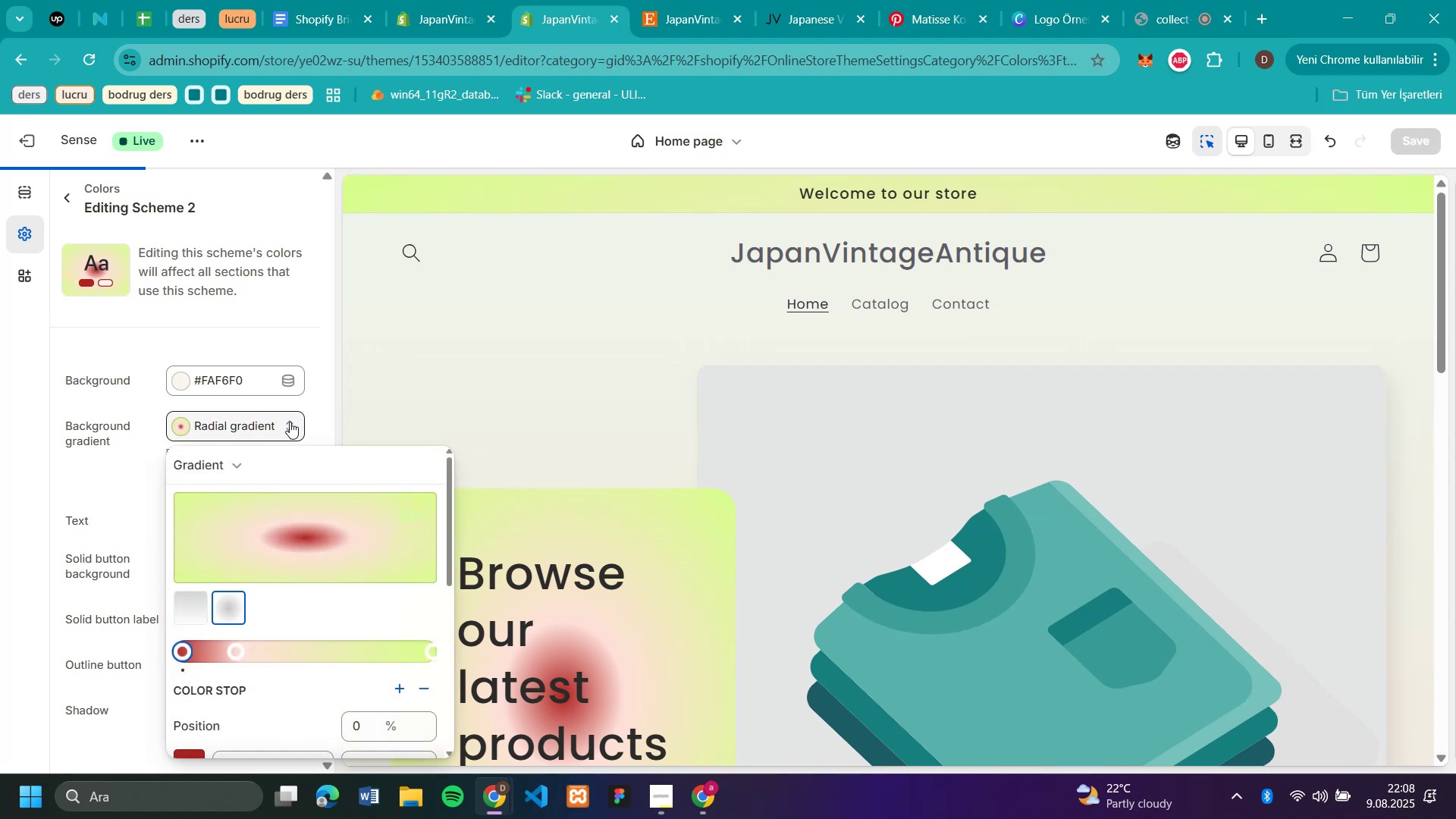 
left_click([290, 425])
 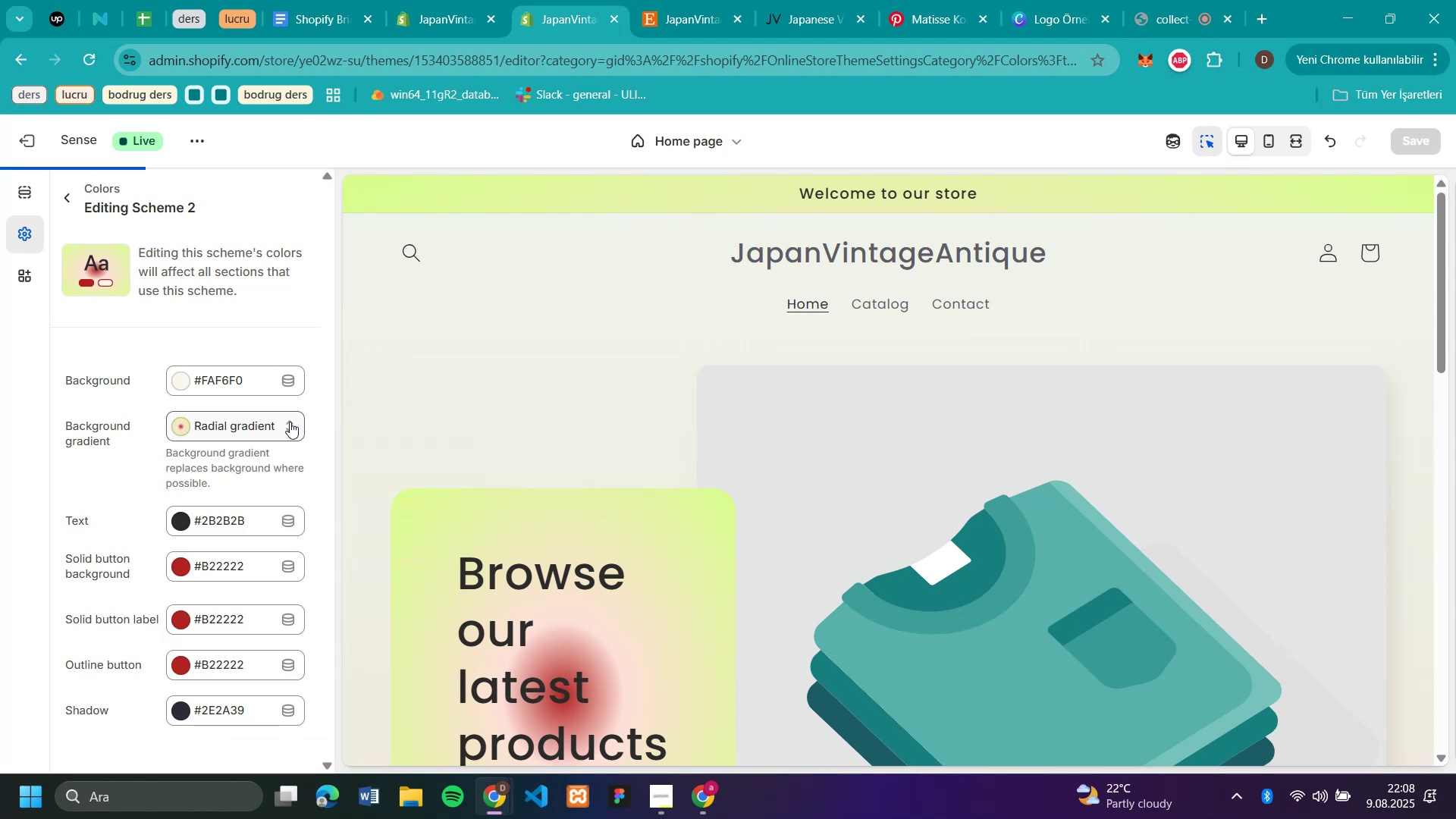 
double_click([287, 432])
 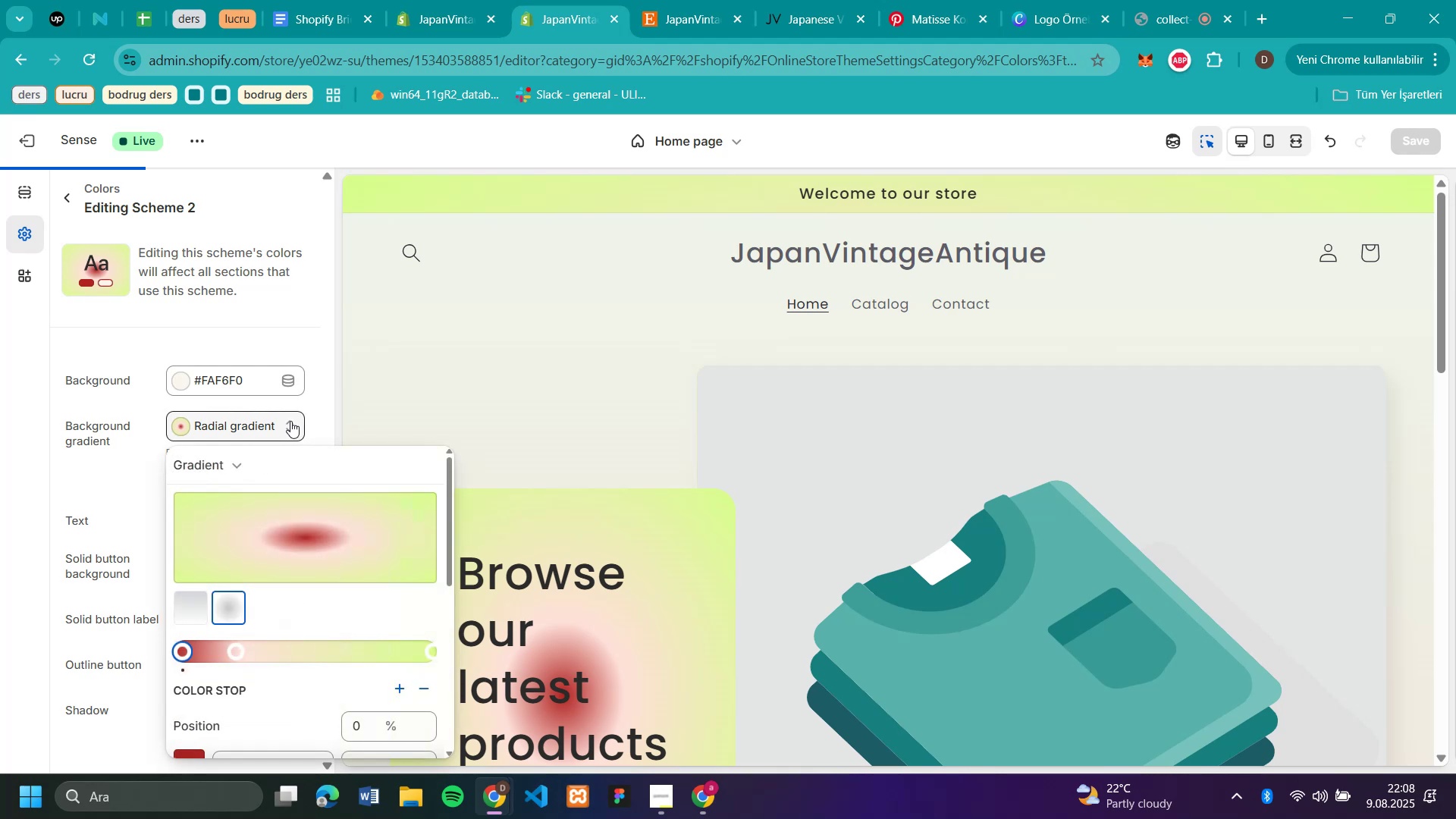 
left_click([290, 422])
 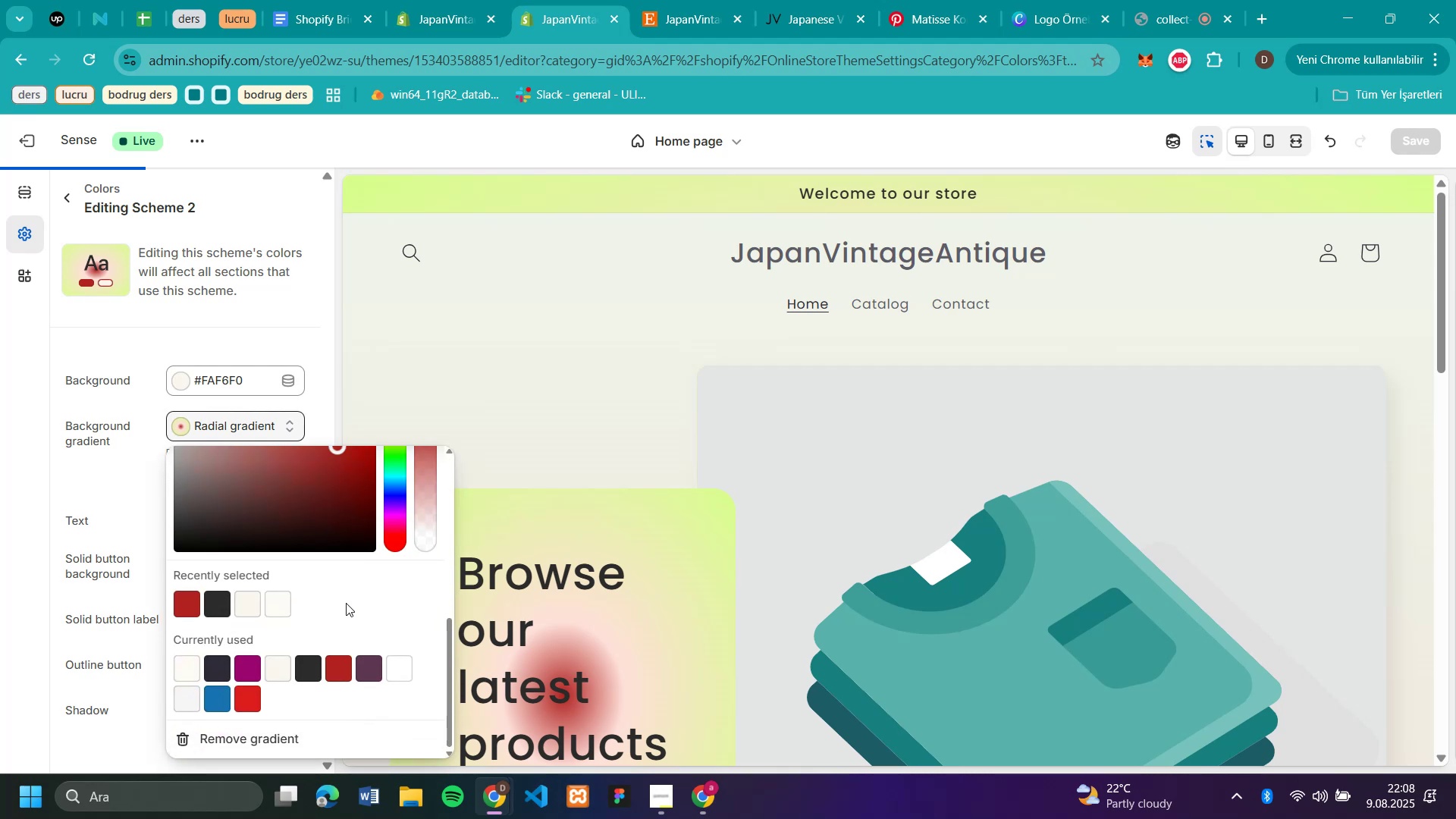 
left_click([290, 422])
 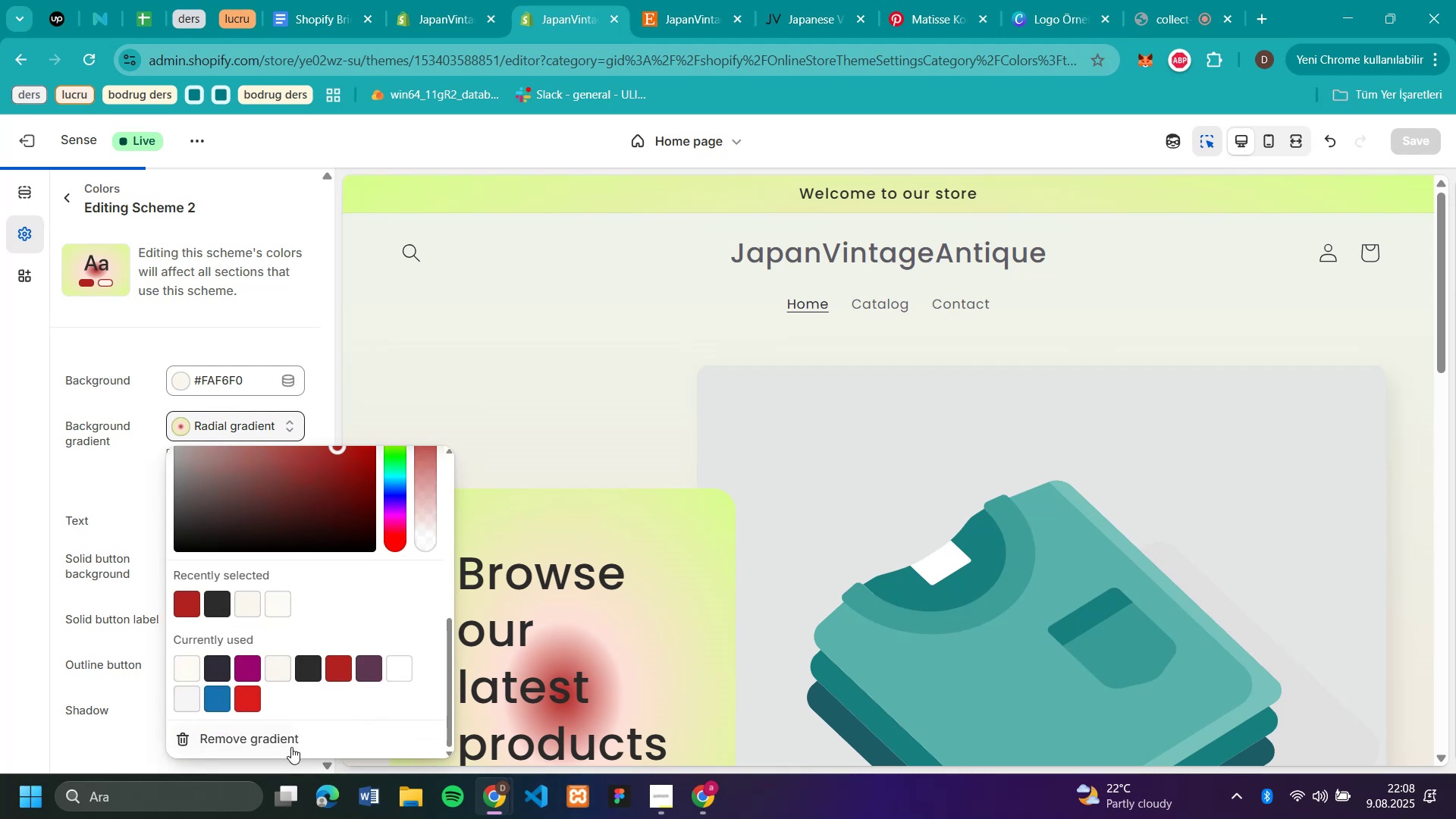 
scroll: coordinate [346, 603], scroll_direction: down, amount: 6.0
 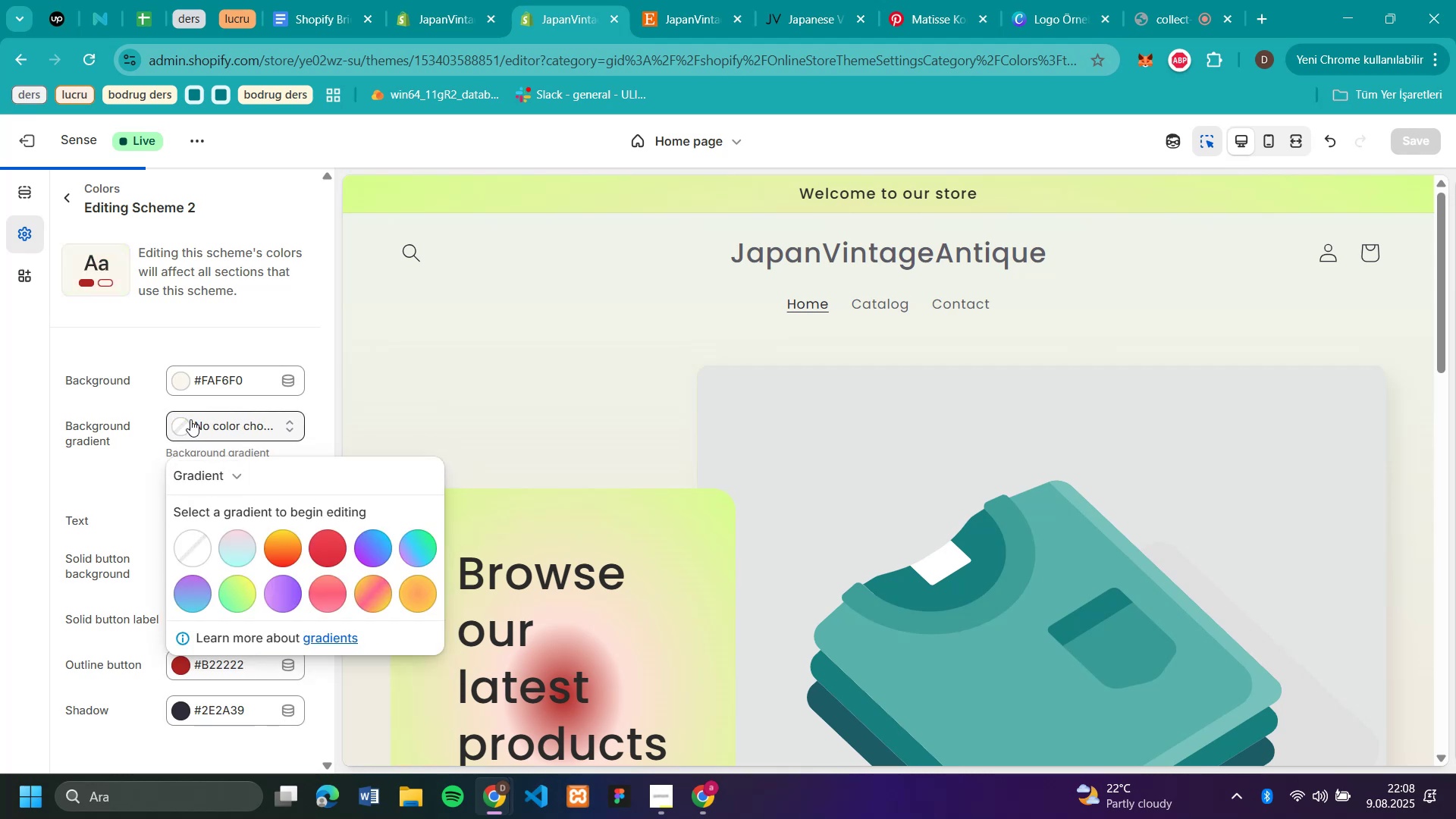 
left_click([287, 741])
 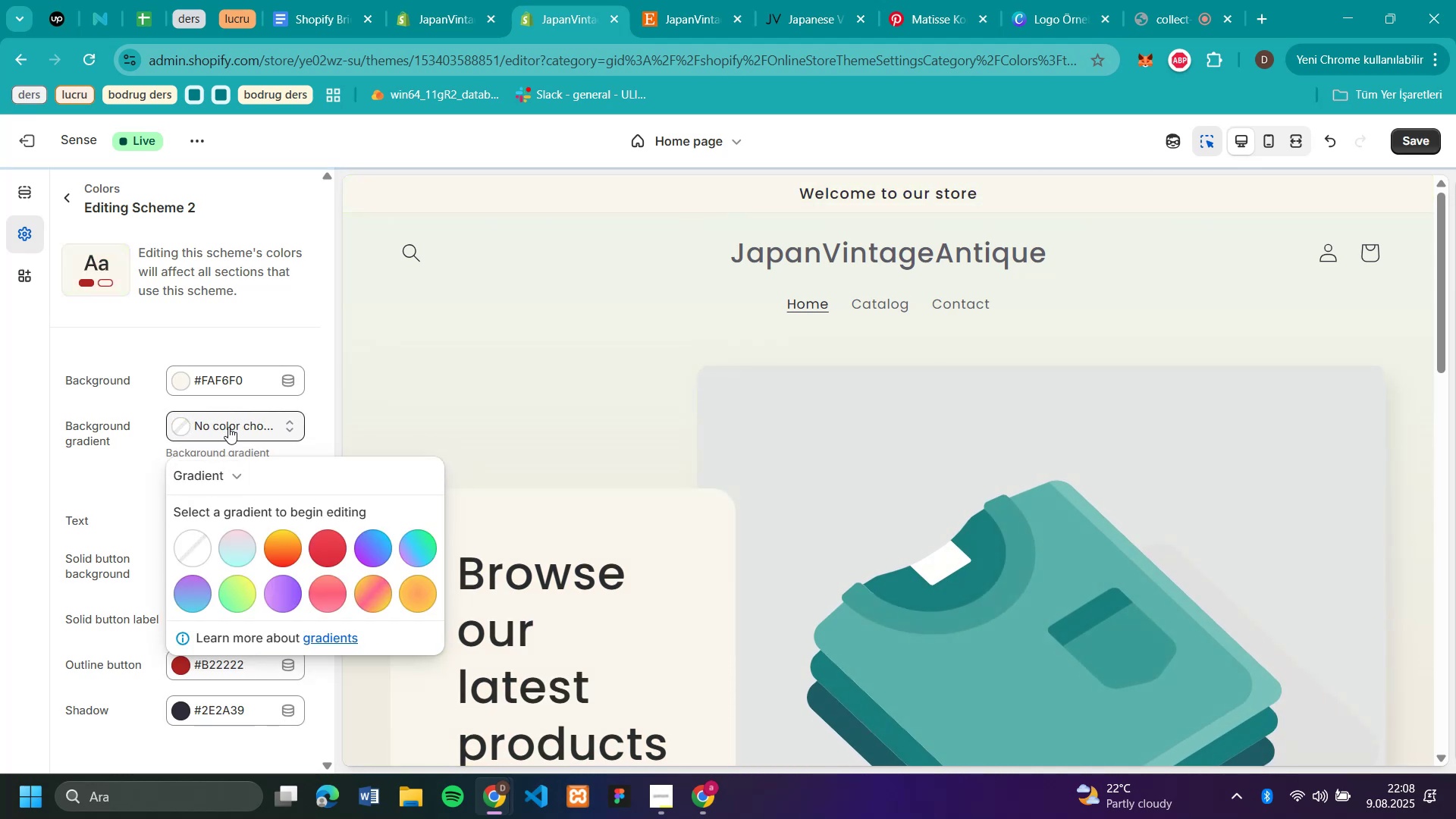 
mouse_move([215, 427])
 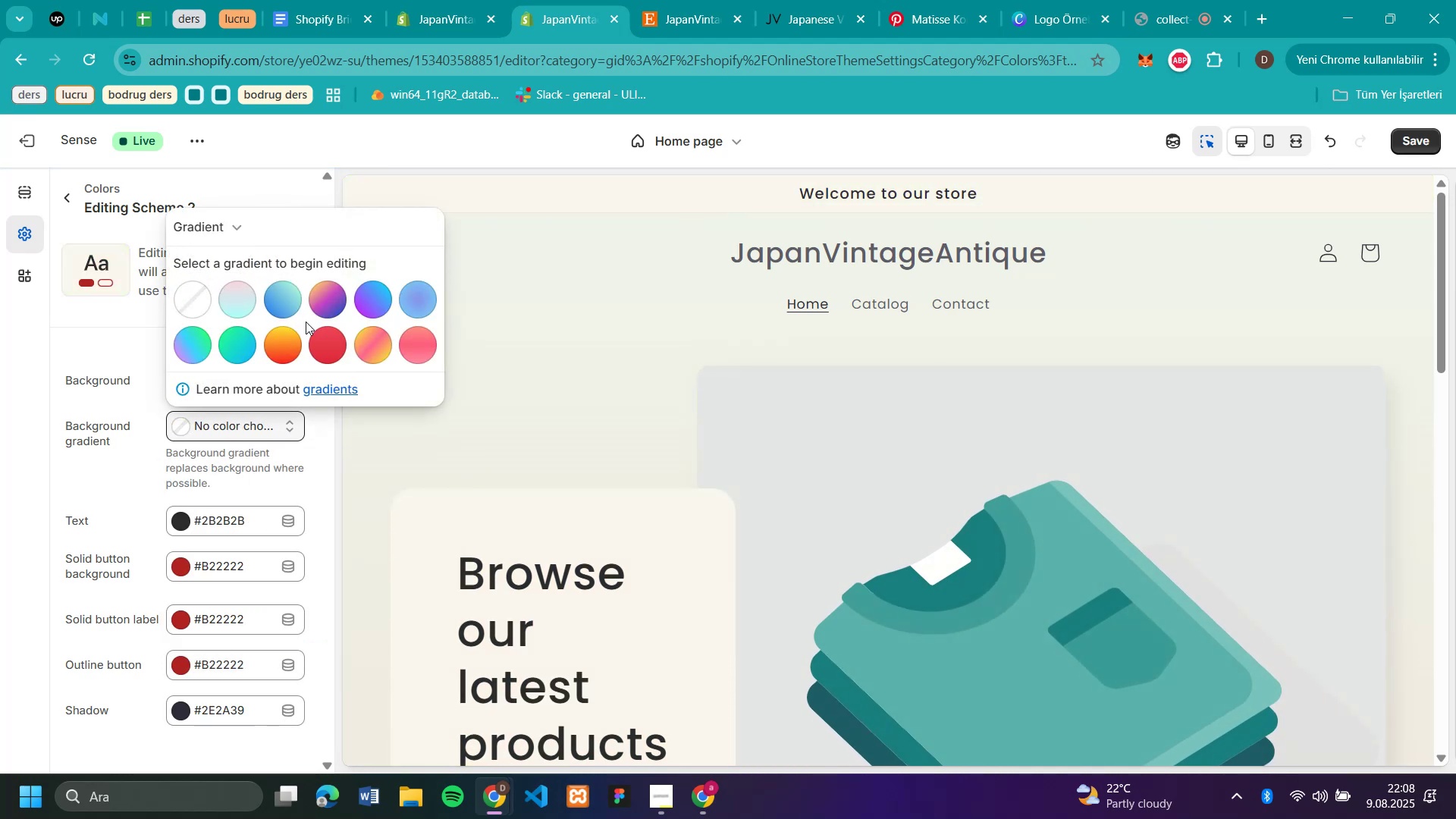 
left_click([228, 427])
 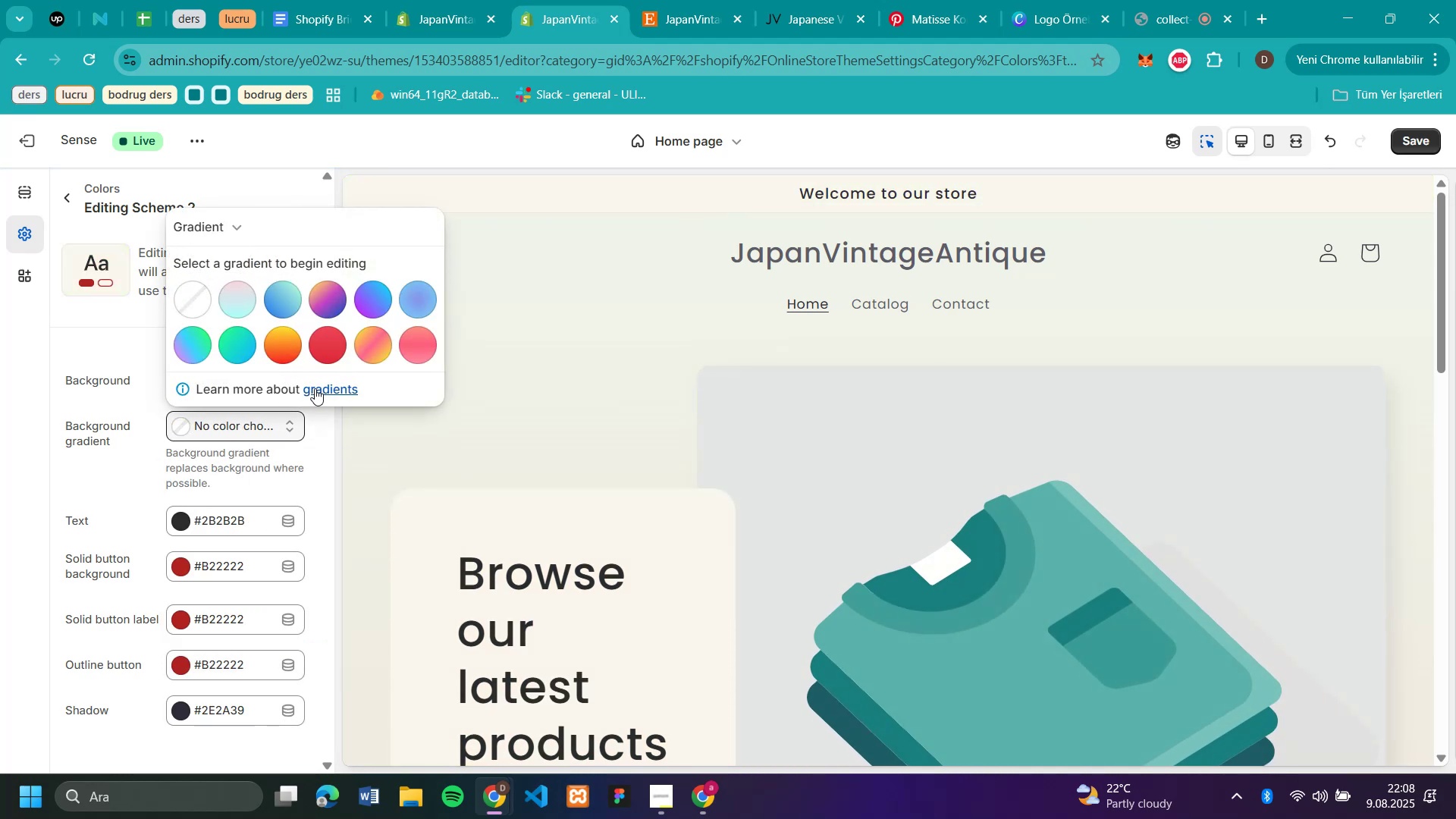 
left_click([228, 427])
 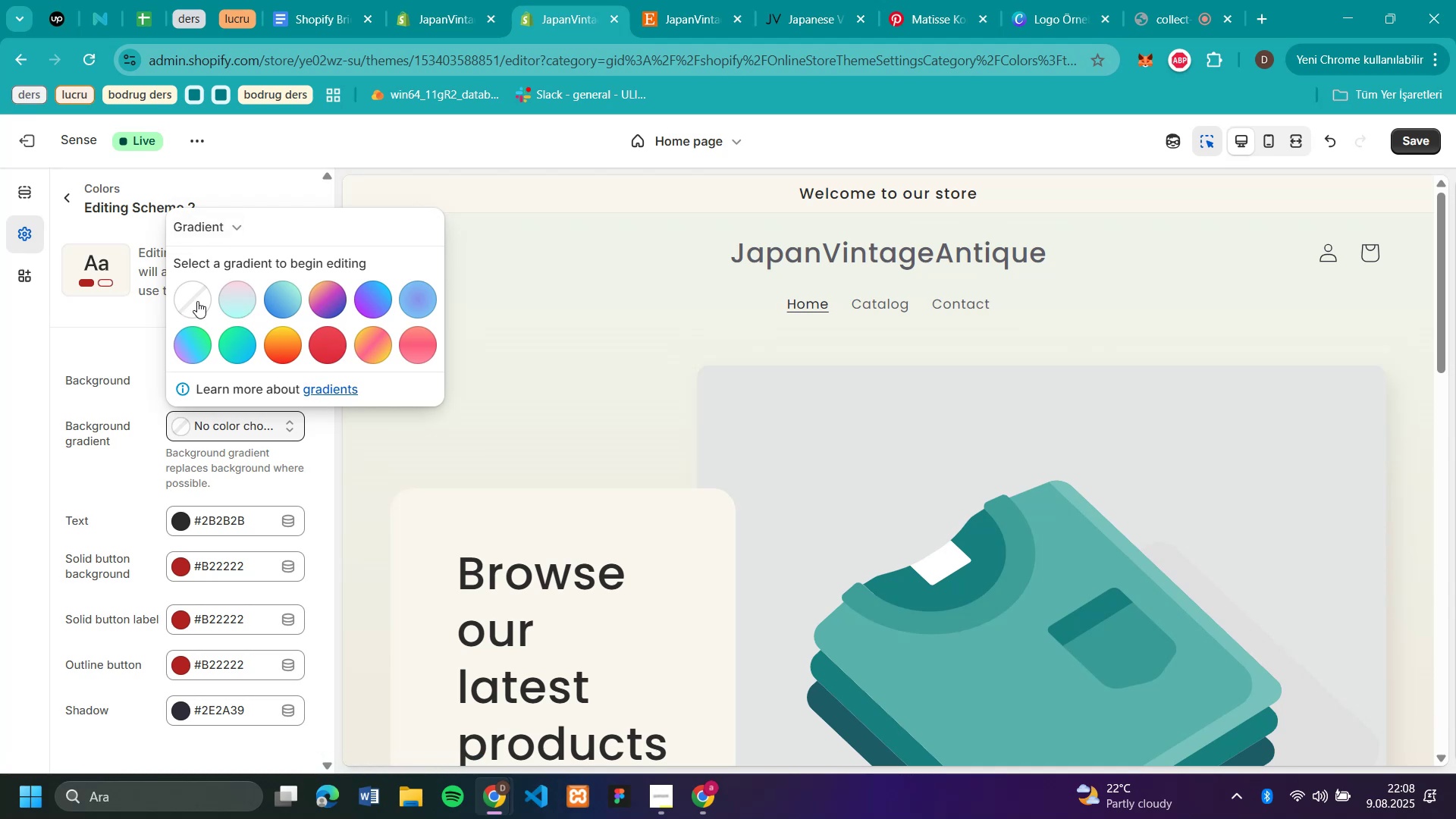 
wait(8.38)
 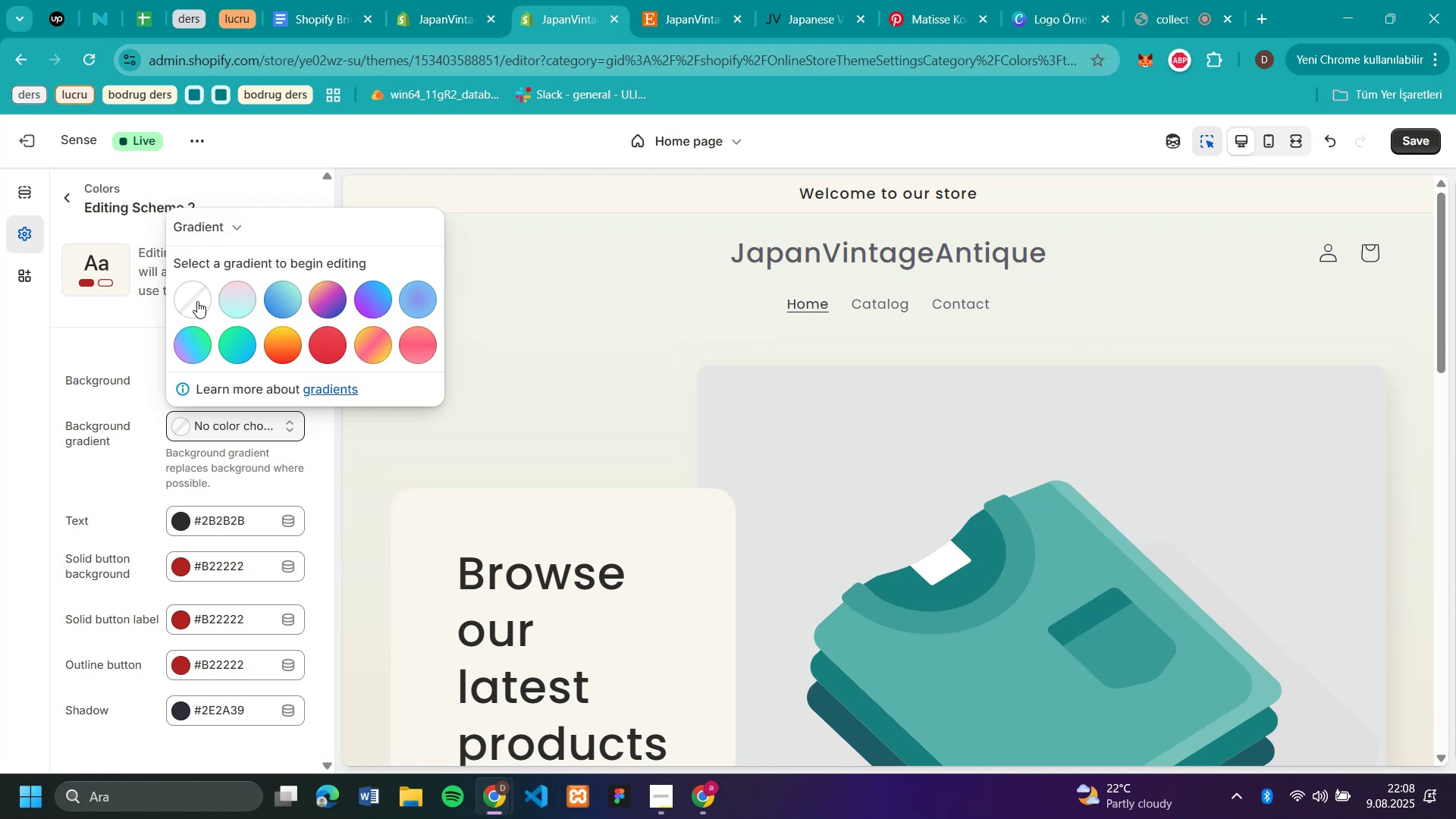 
left_click([196, 306])
 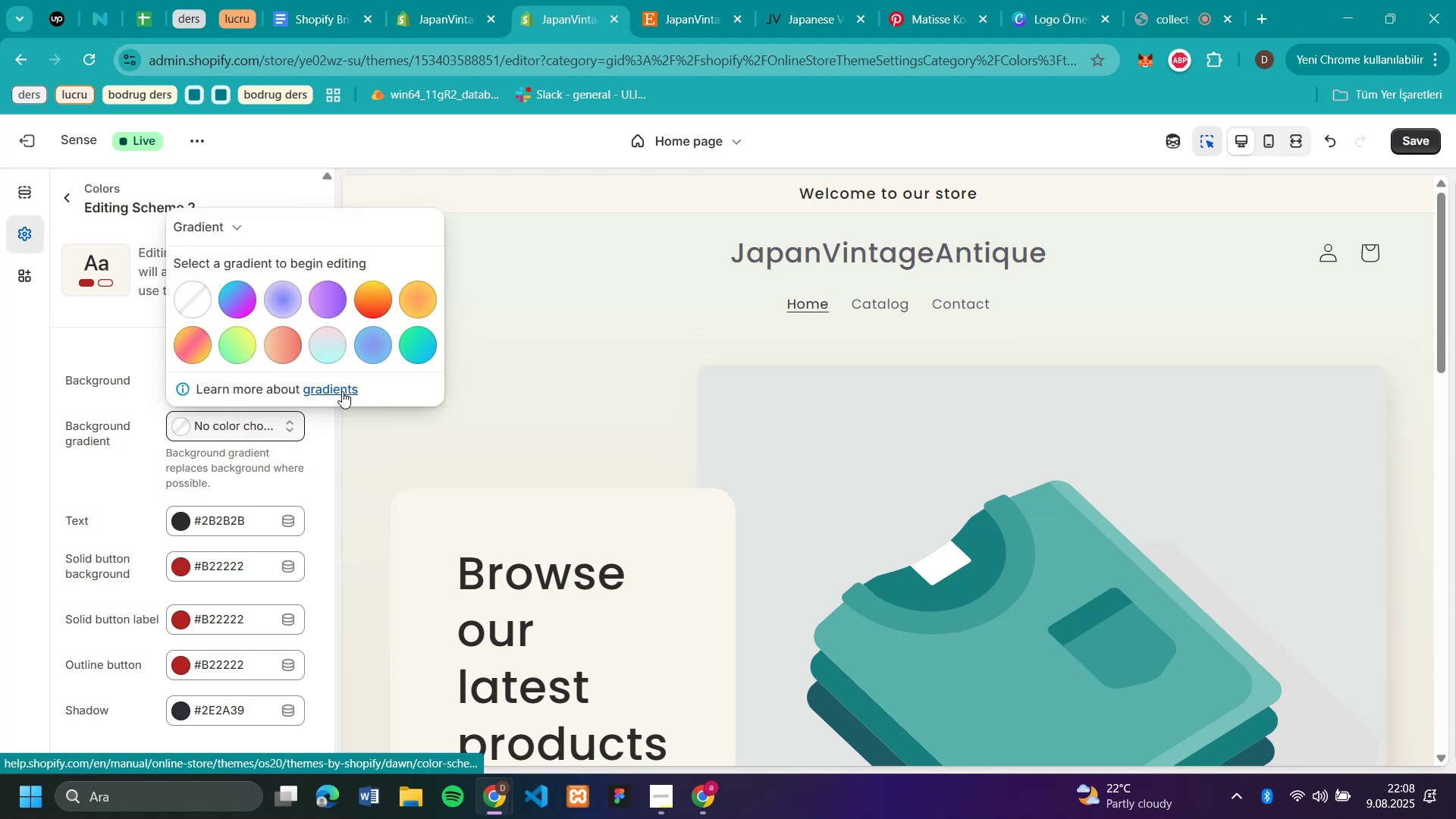 
left_click([180, 431])
 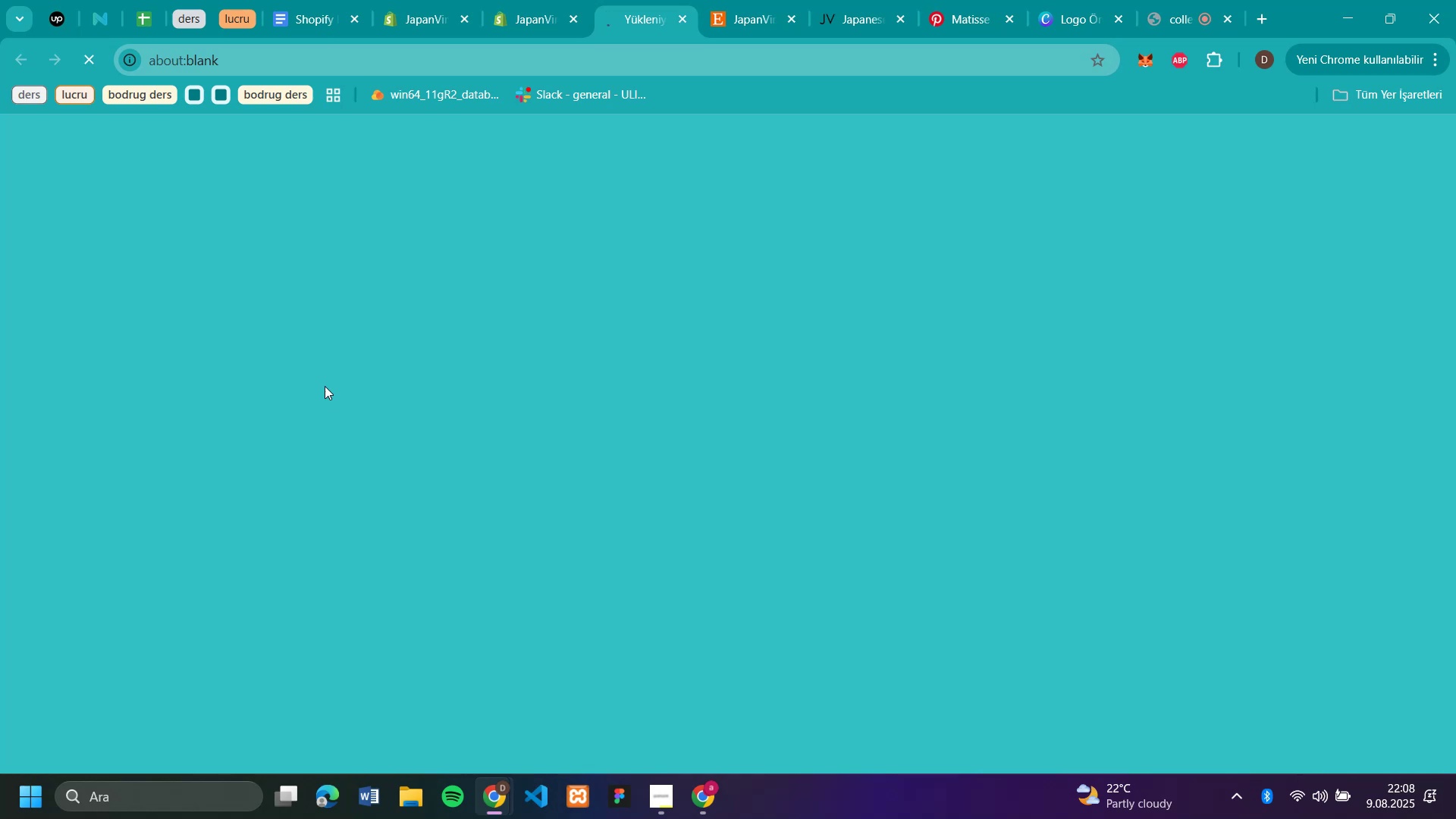 
left_click([342, 391])
 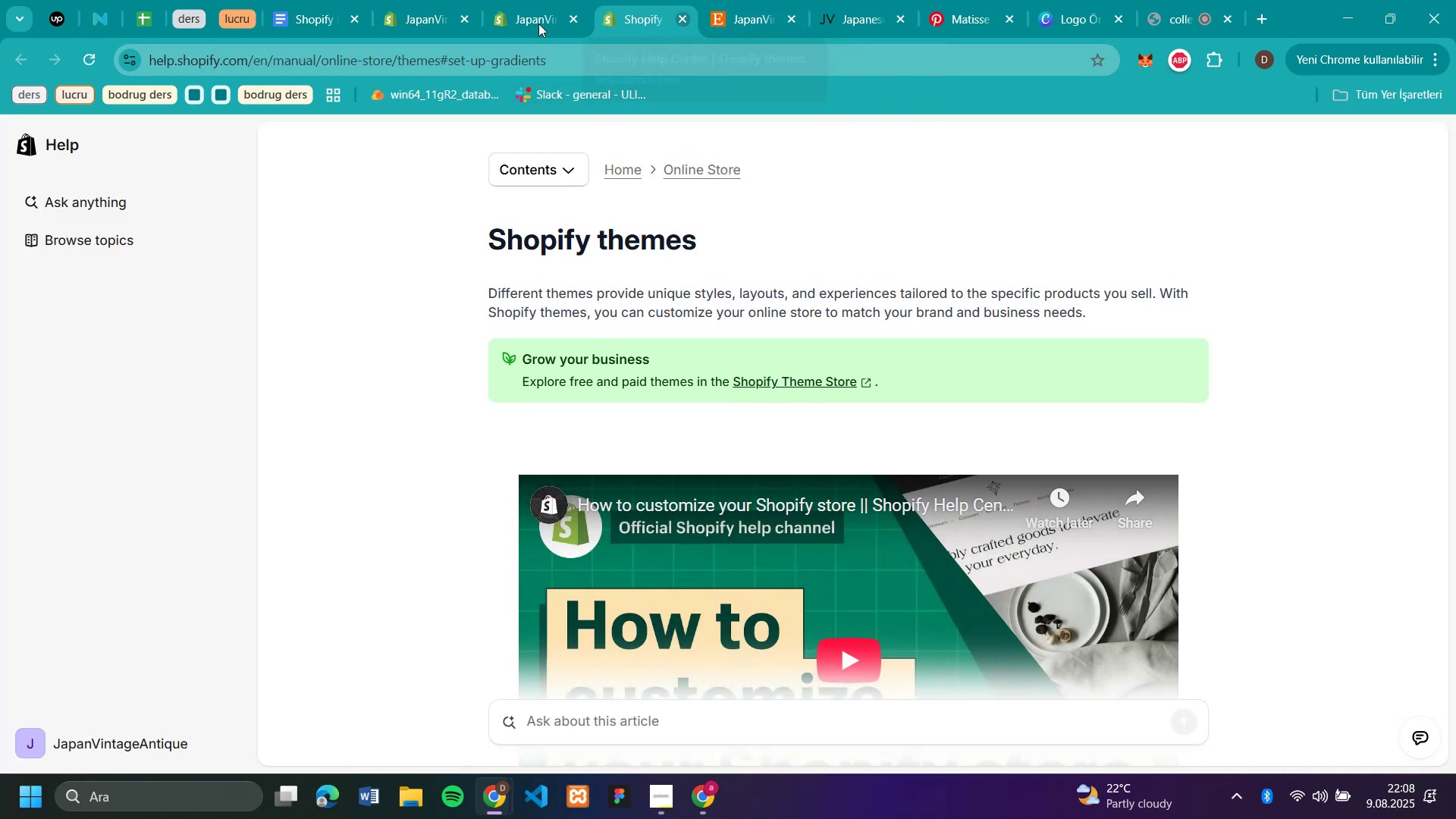 
wait(5.73)
 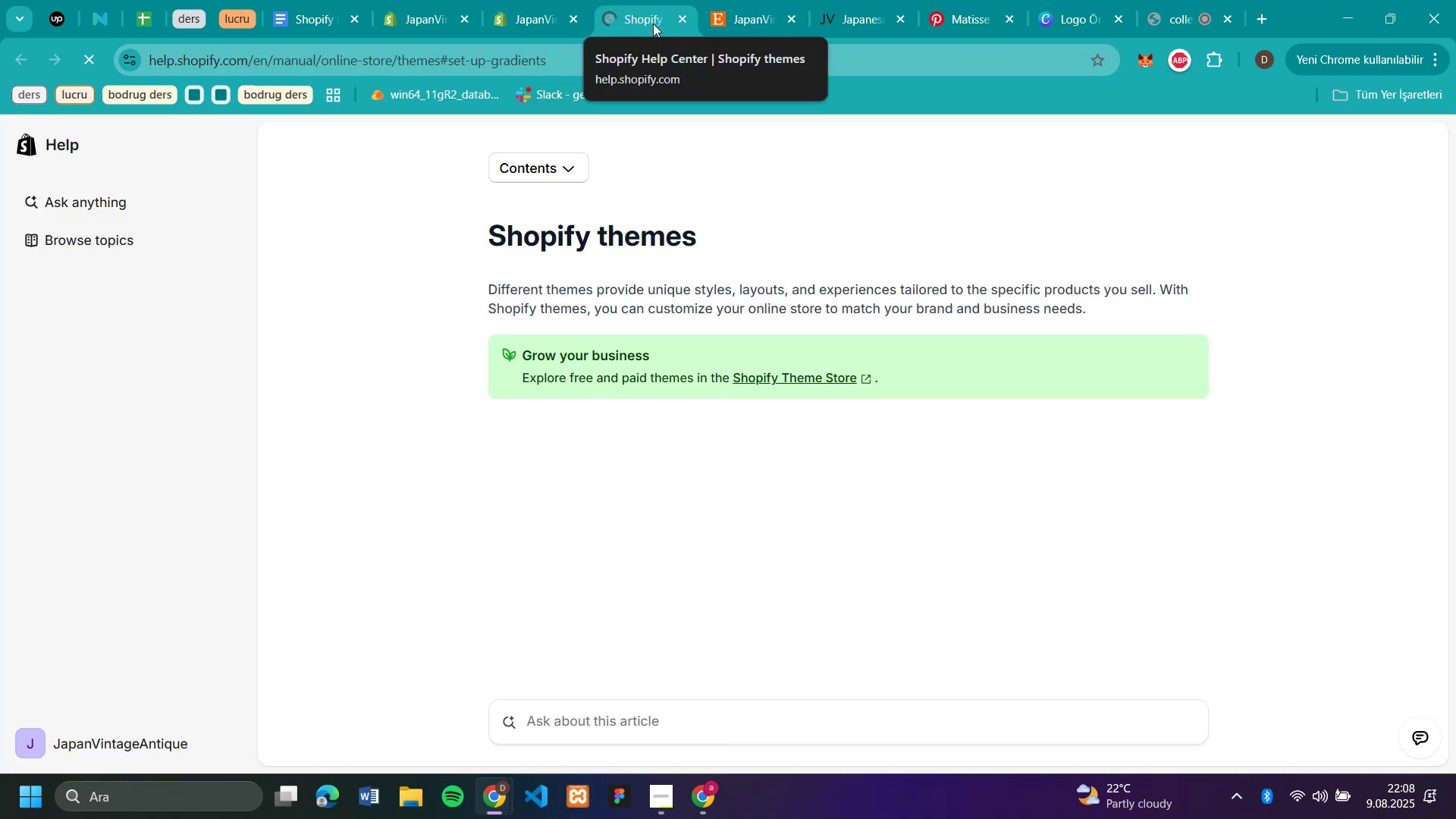 
left_click([683, 26])
 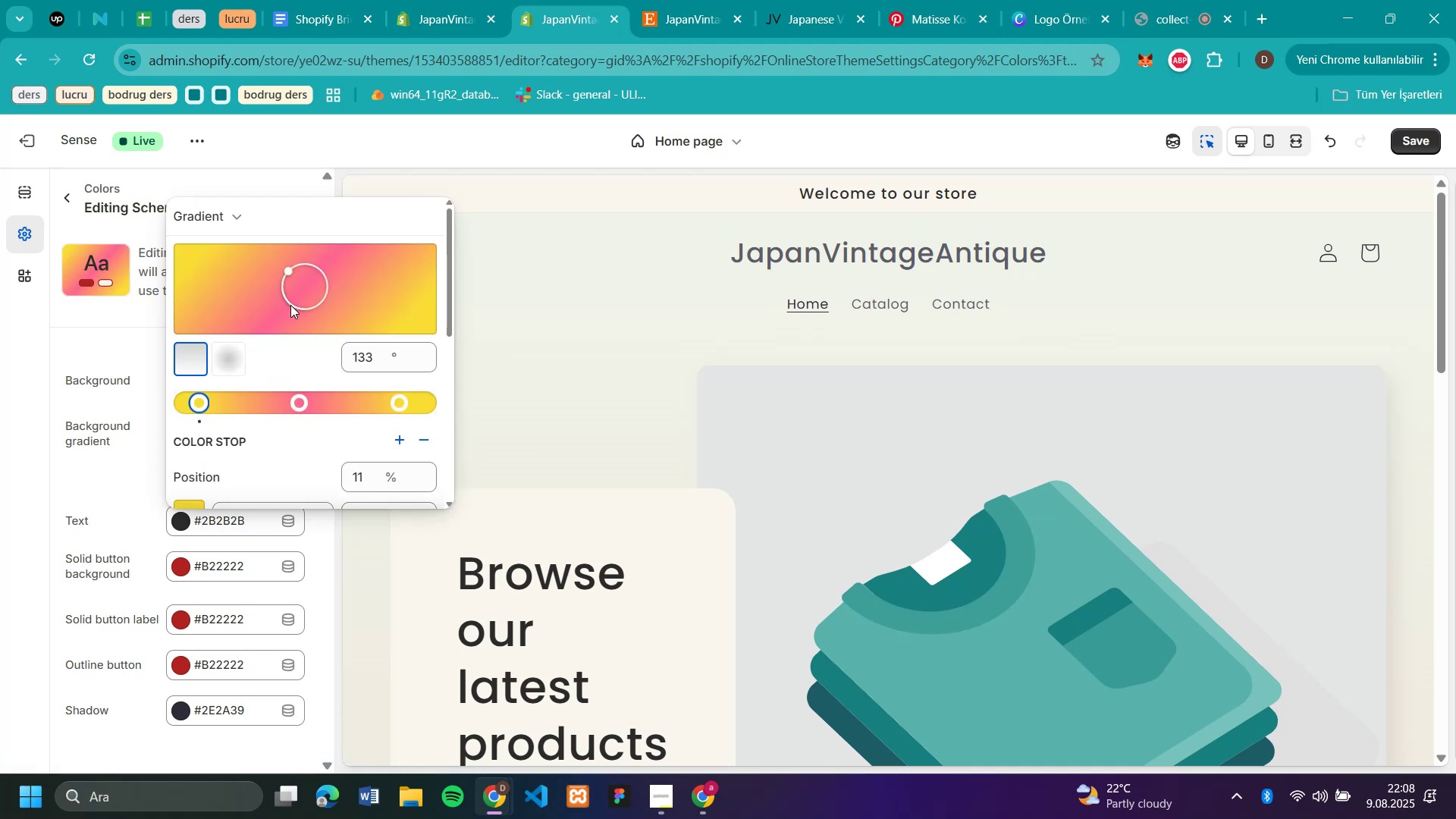 
wait(6.01)
 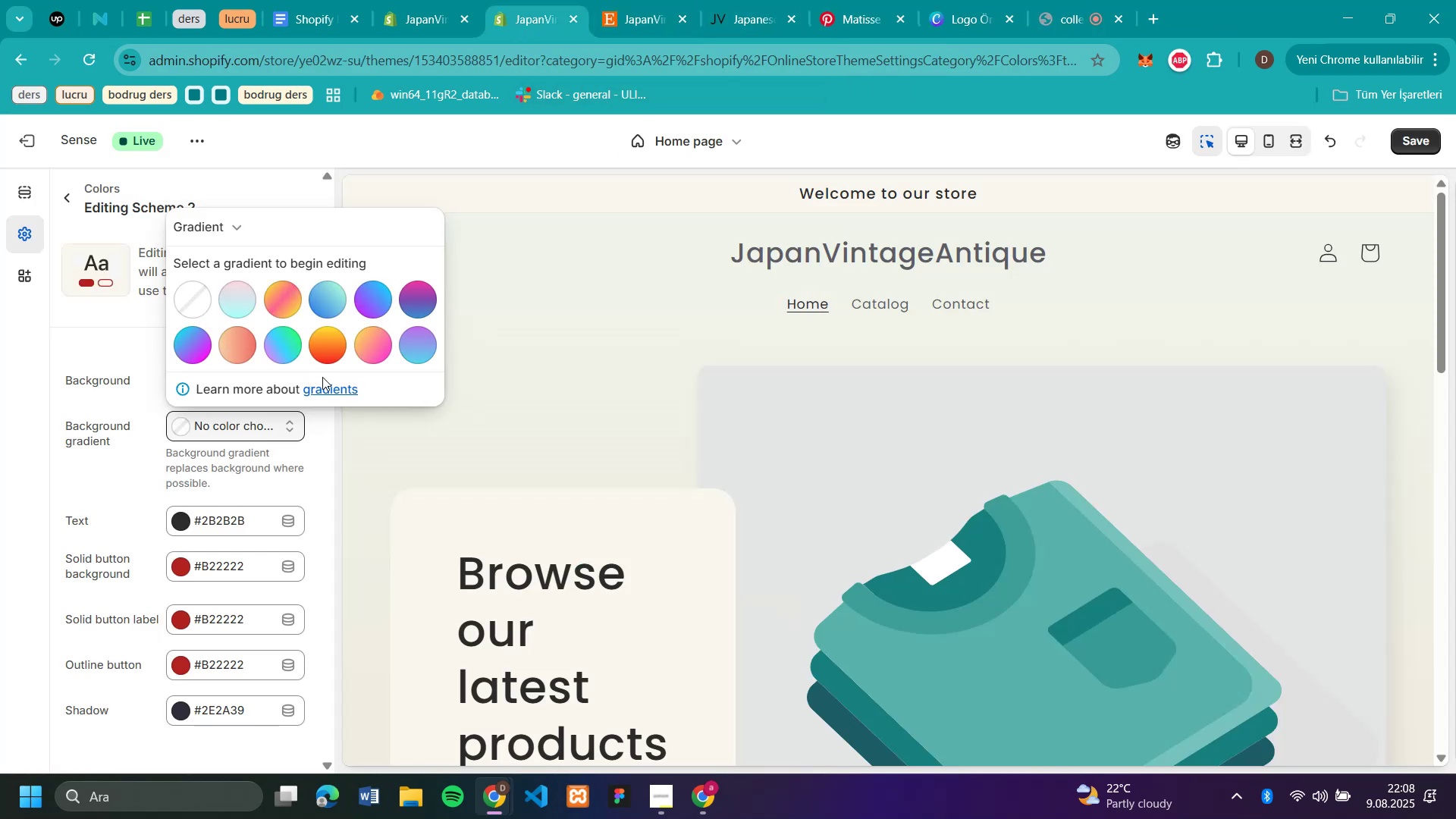 
left_click([274, 288])
 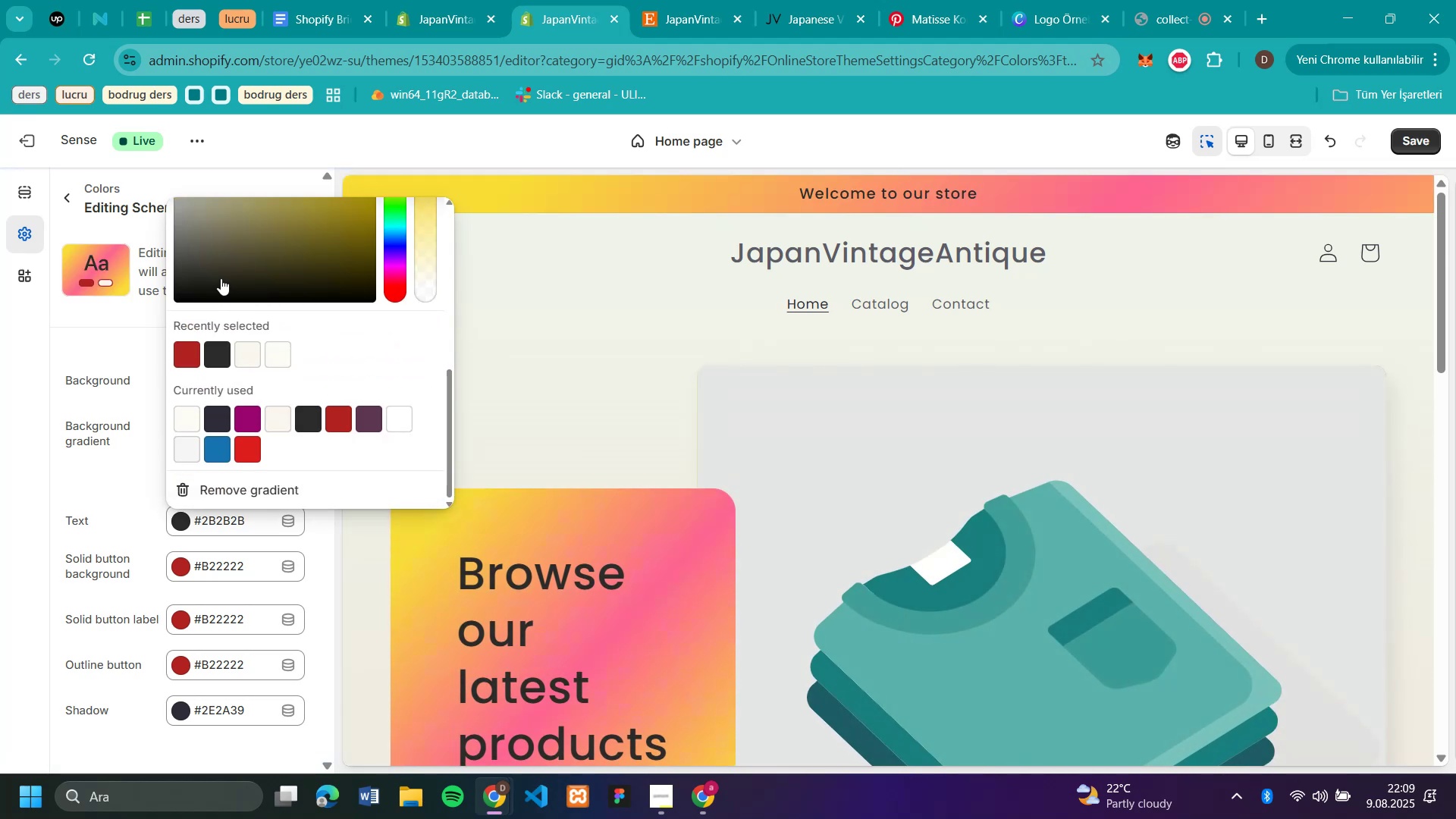 
scroll: coordinate [290, 367], scroll_direction: down, amount: 6.0
 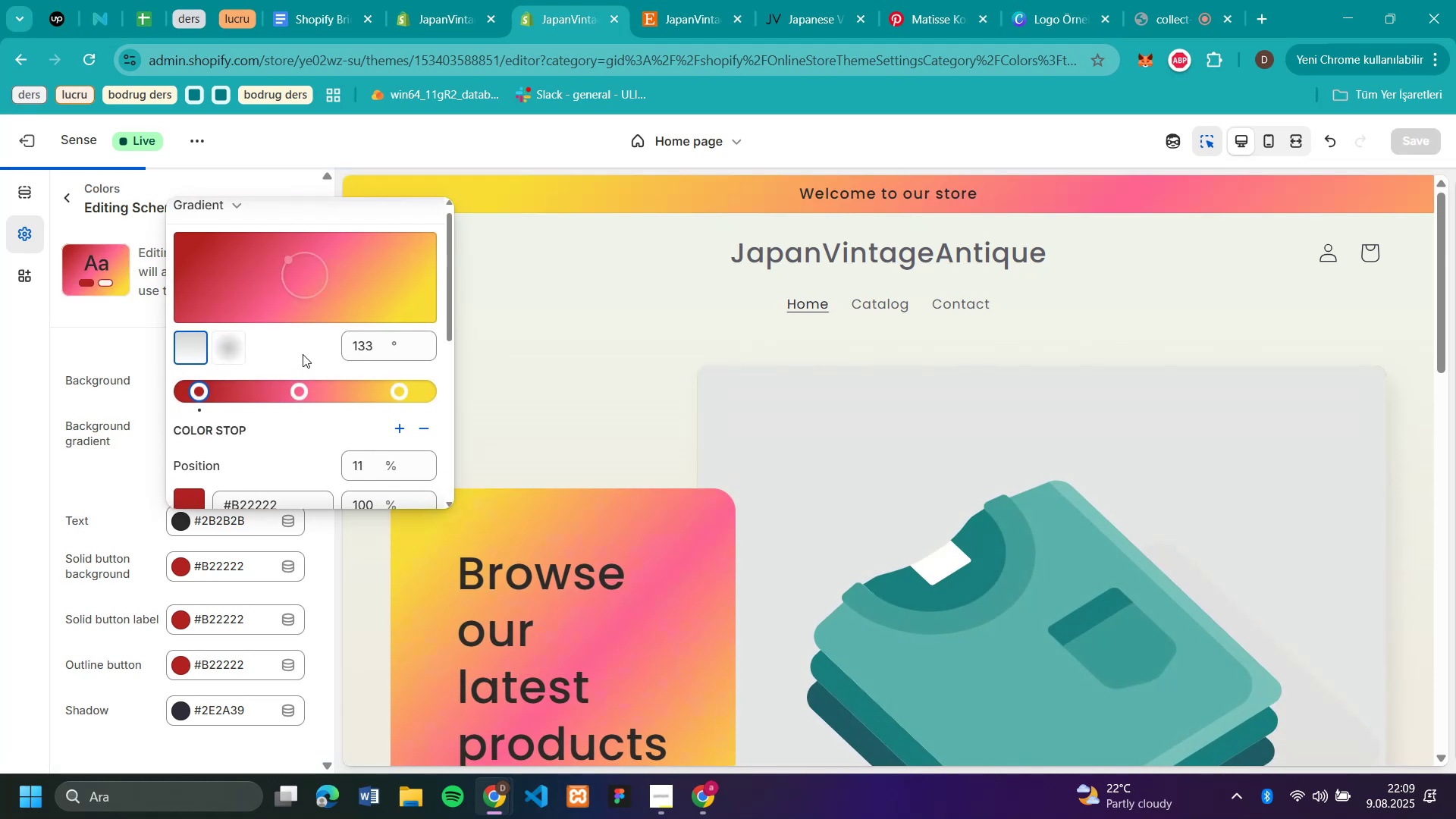 
left_click([181, 342])
 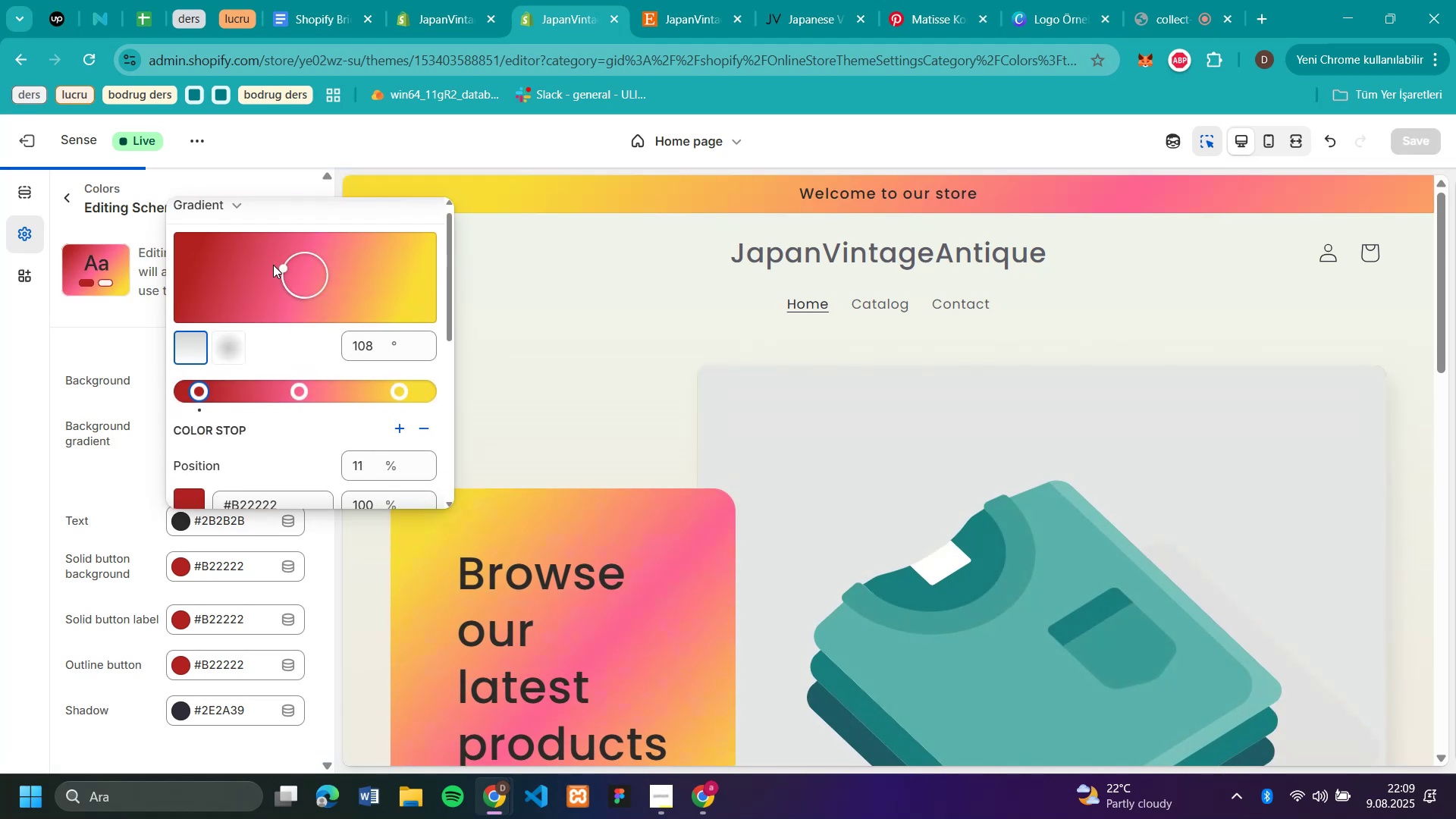 
scroll: coordinate [302, 359], scroll_direction: up, amount: 4.0
 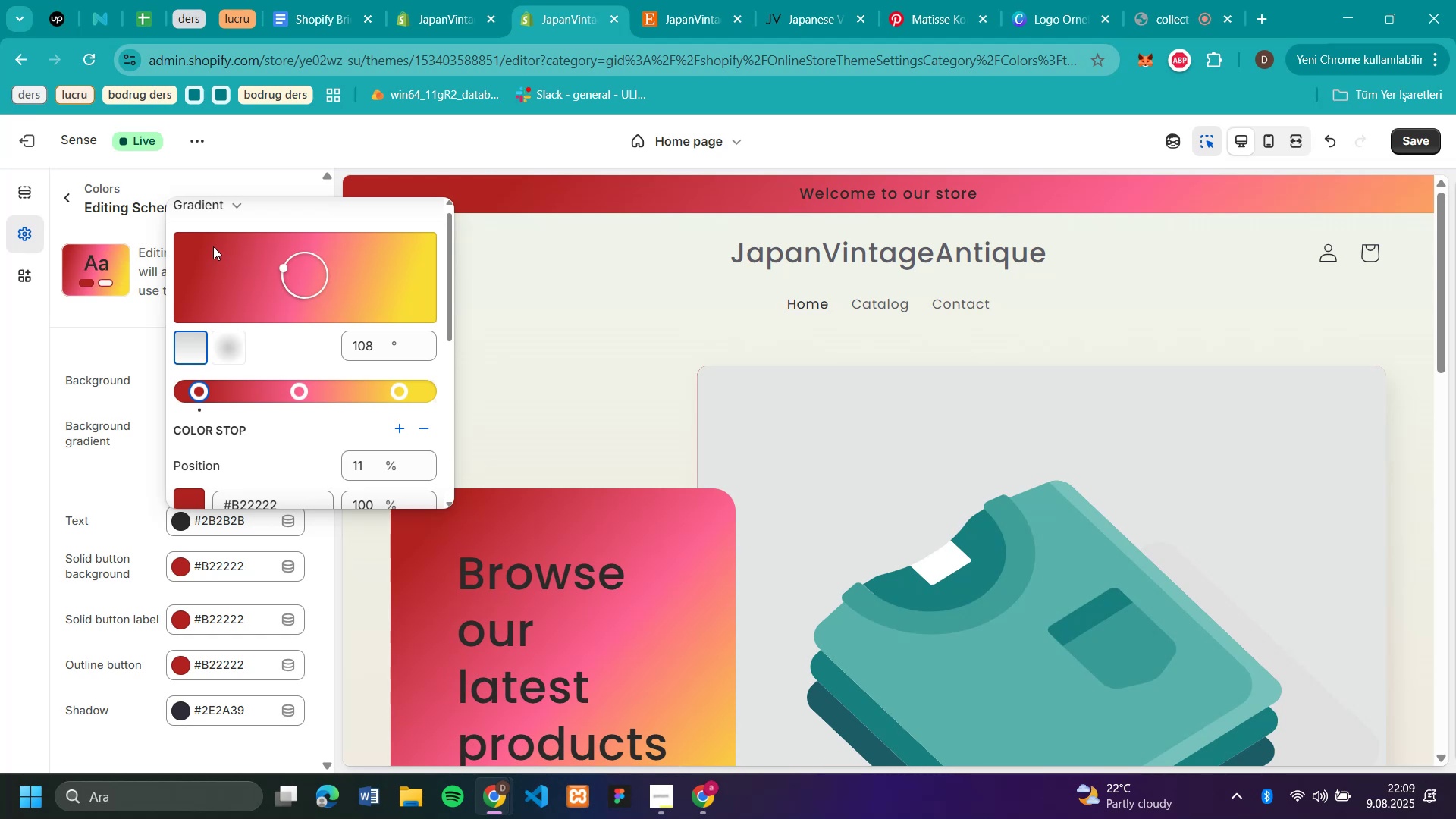 
left_click_drag(start_coordinate=[300, 269], to_coordinate=[213, 246])
 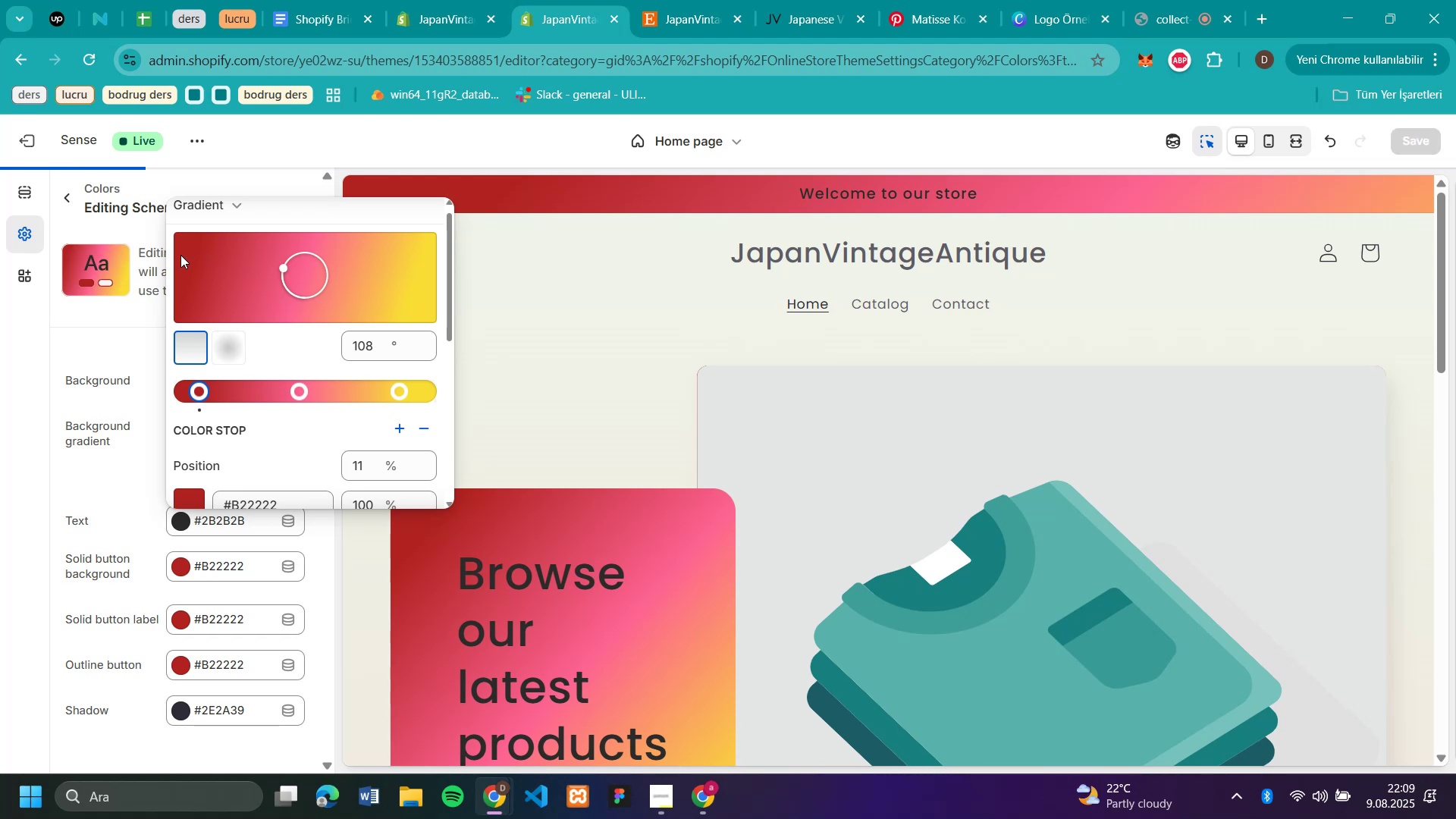 
left_click([213, 246])
 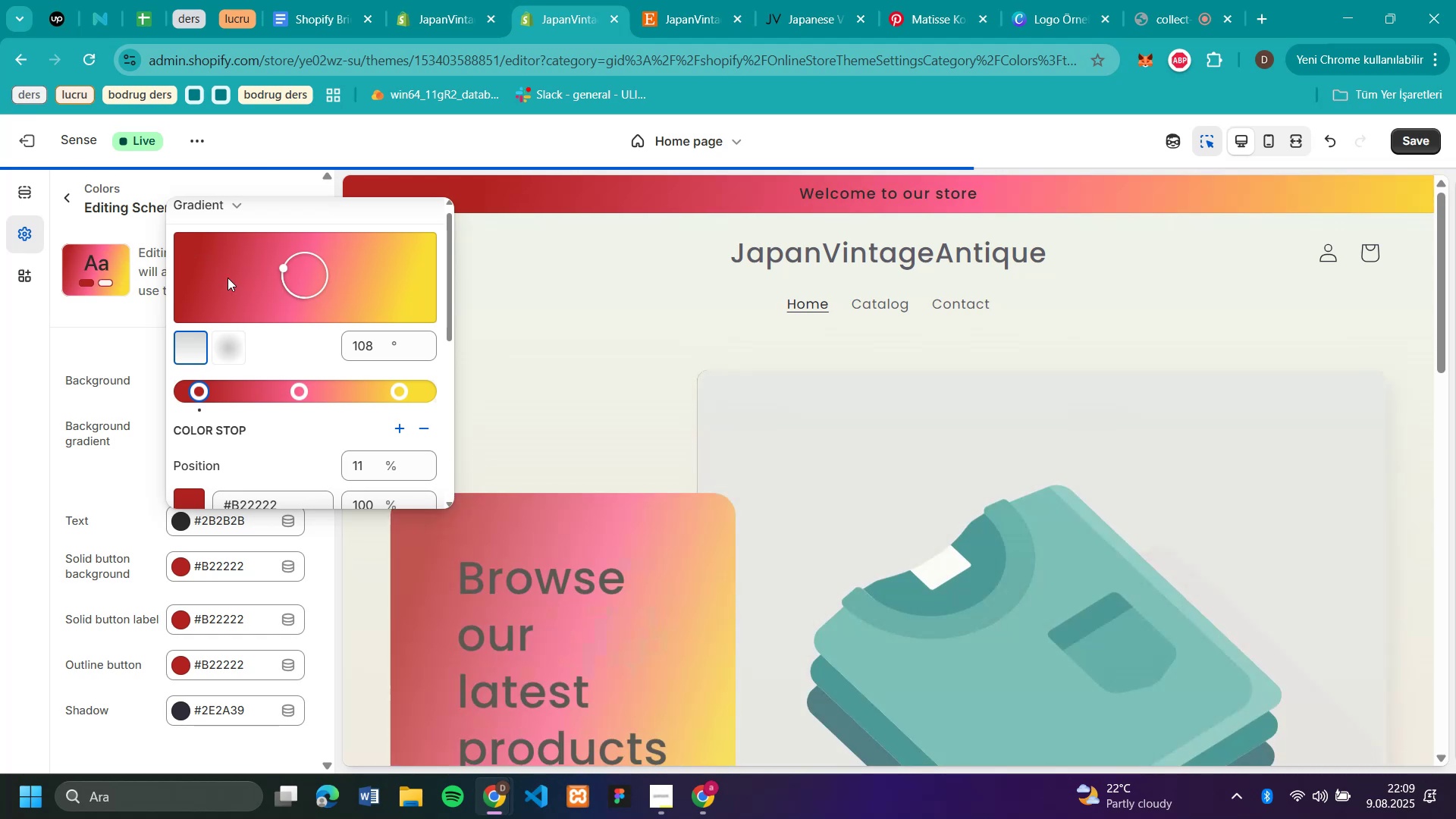 
left_click([211, 259])
 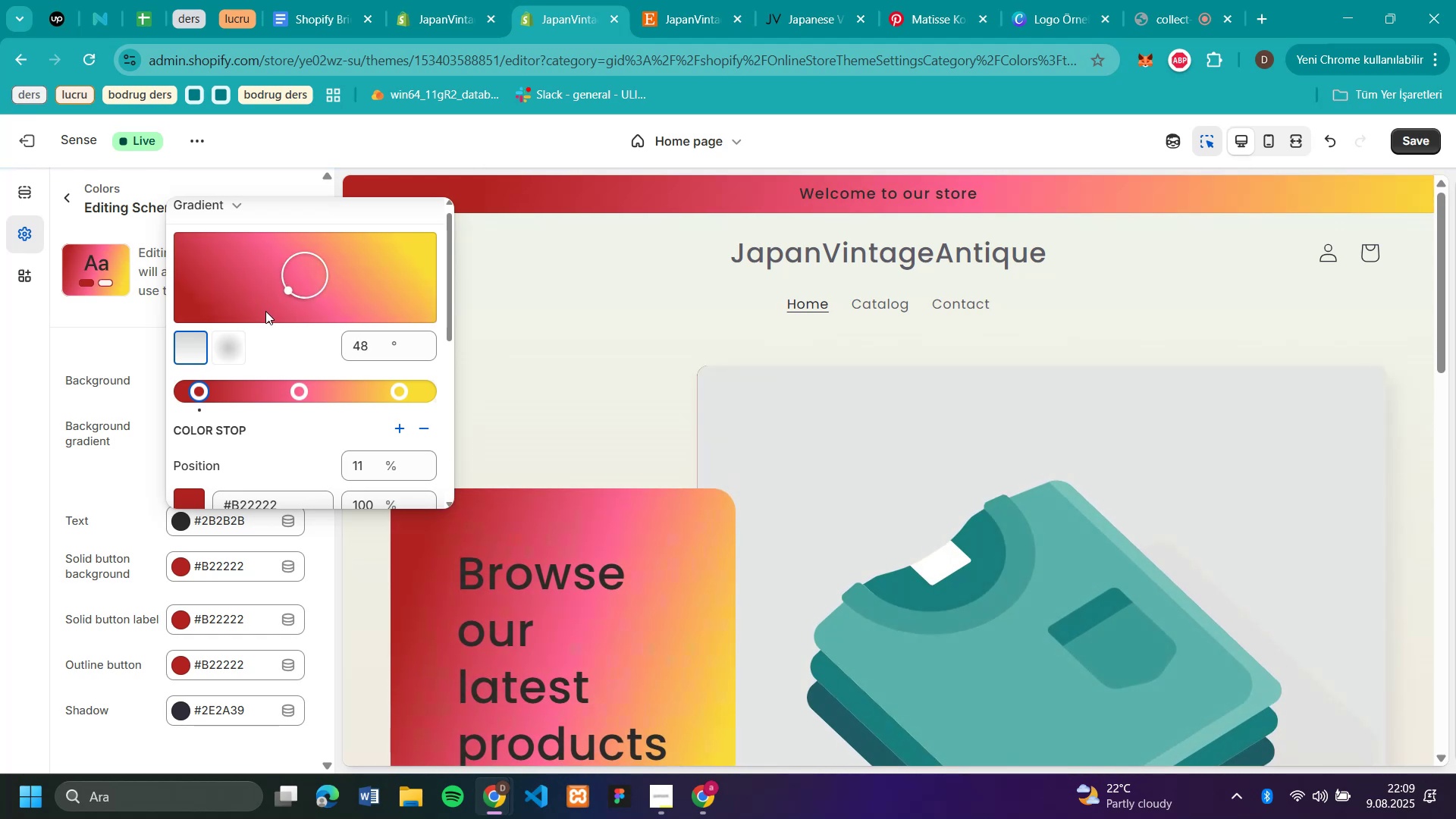 
double_click([179, 256])
 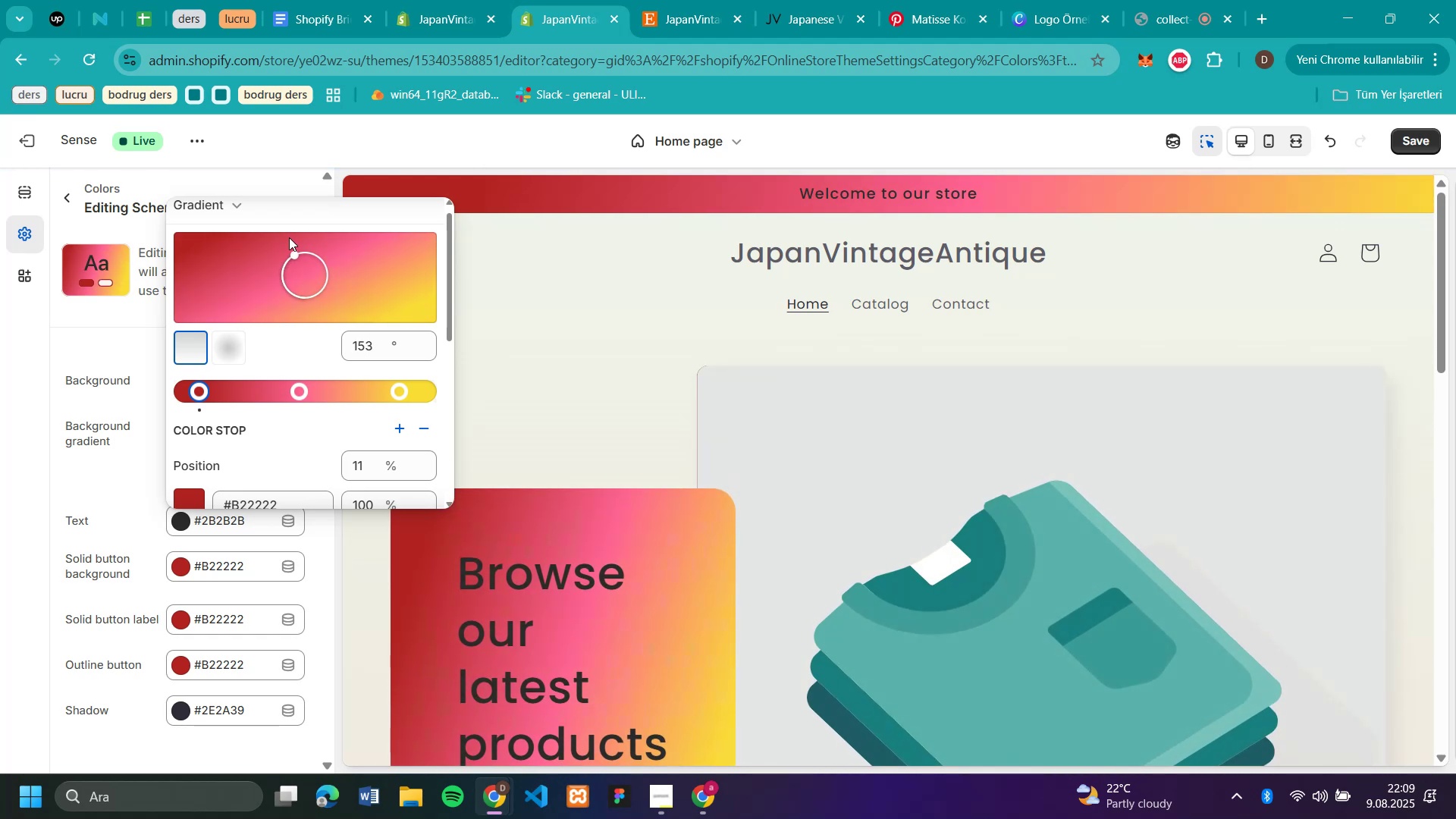 
left_click_drag(start_coordinate=[284, 278], to_coordinate=[252, 277])
 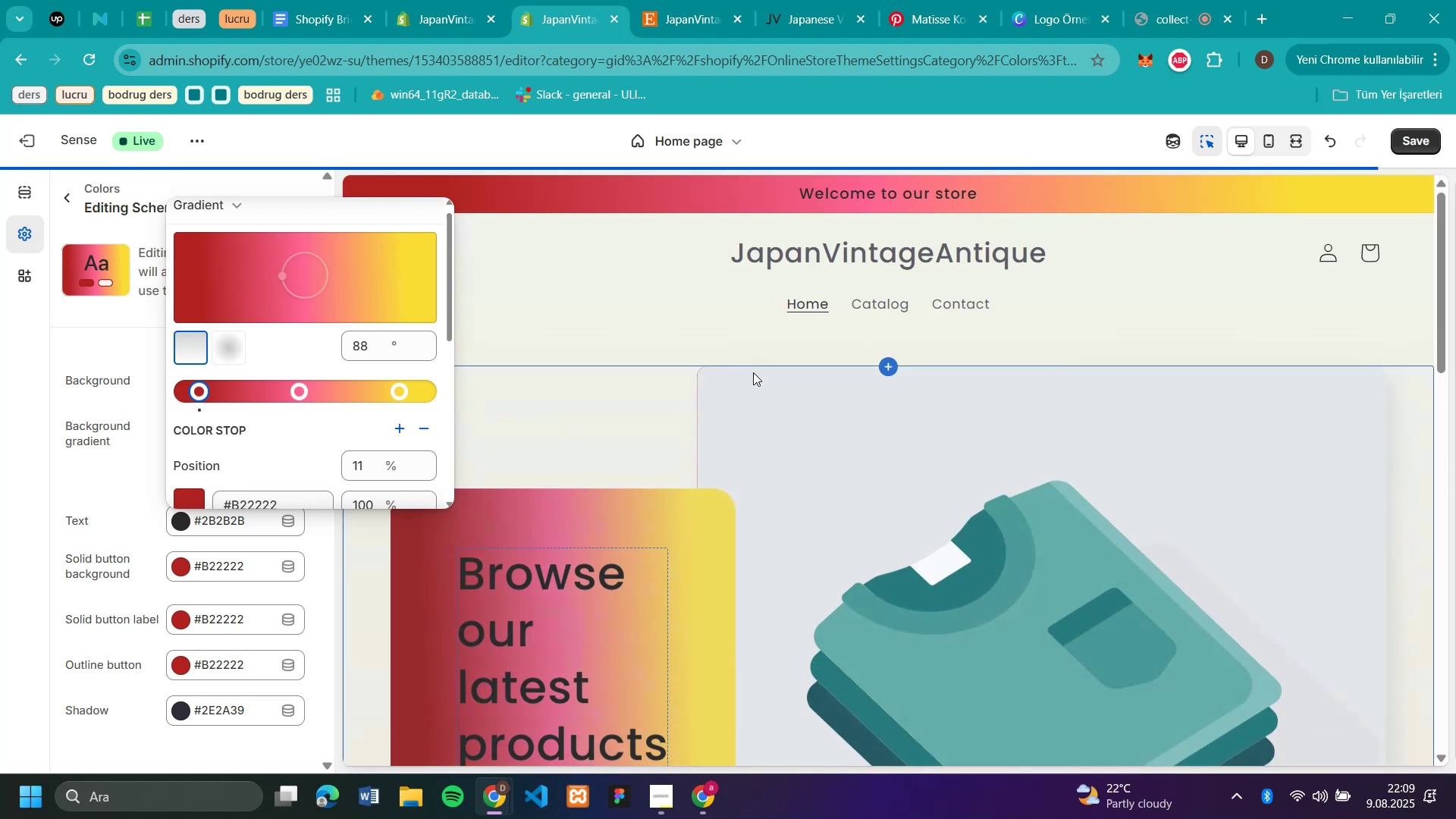 
scroll: coordinate [753, 372], scroll_direction: down, amount: 6.0
 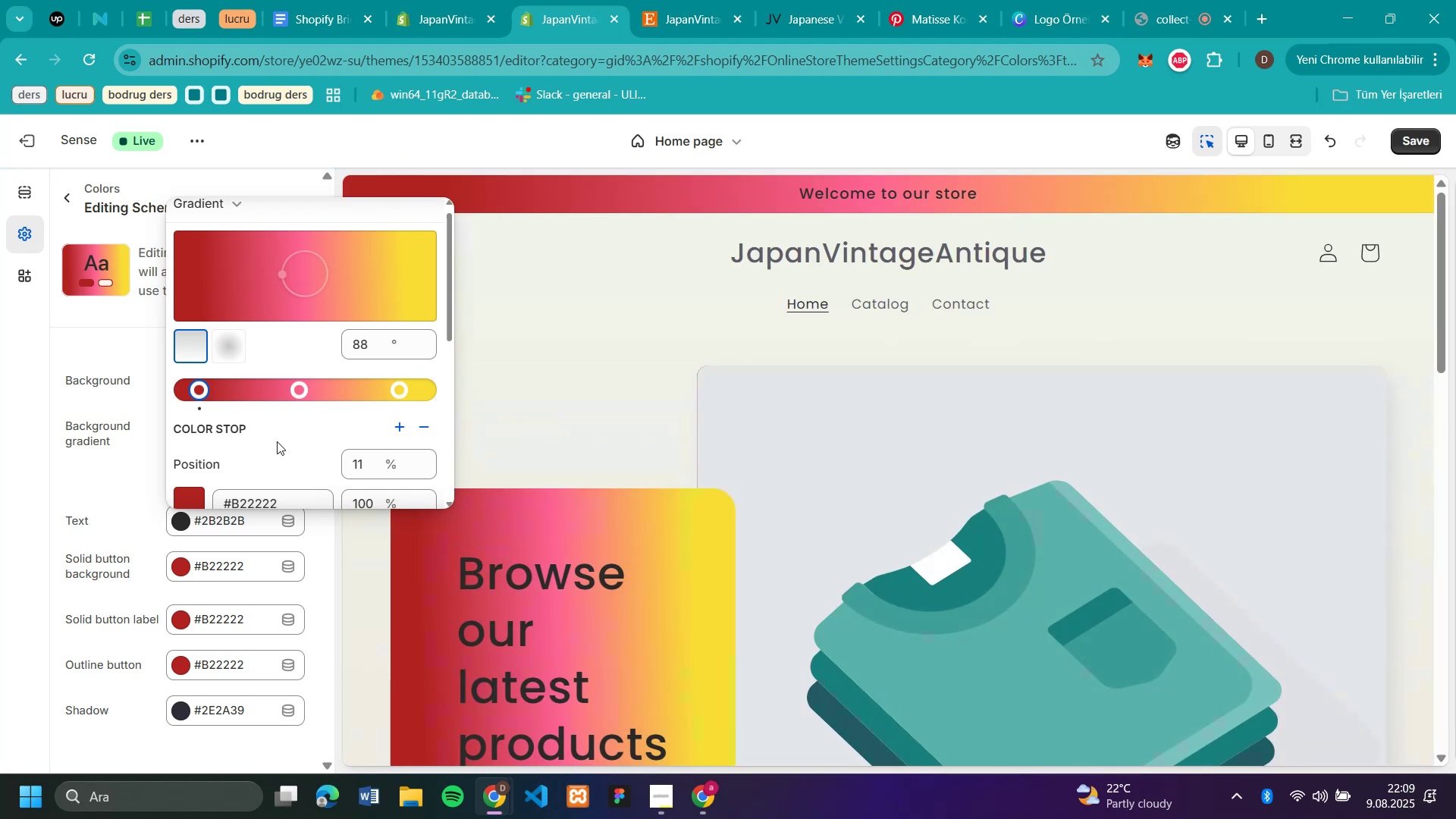 
scroll: coordinate [755, 372], scroll_direction: up, amount: 10.0
 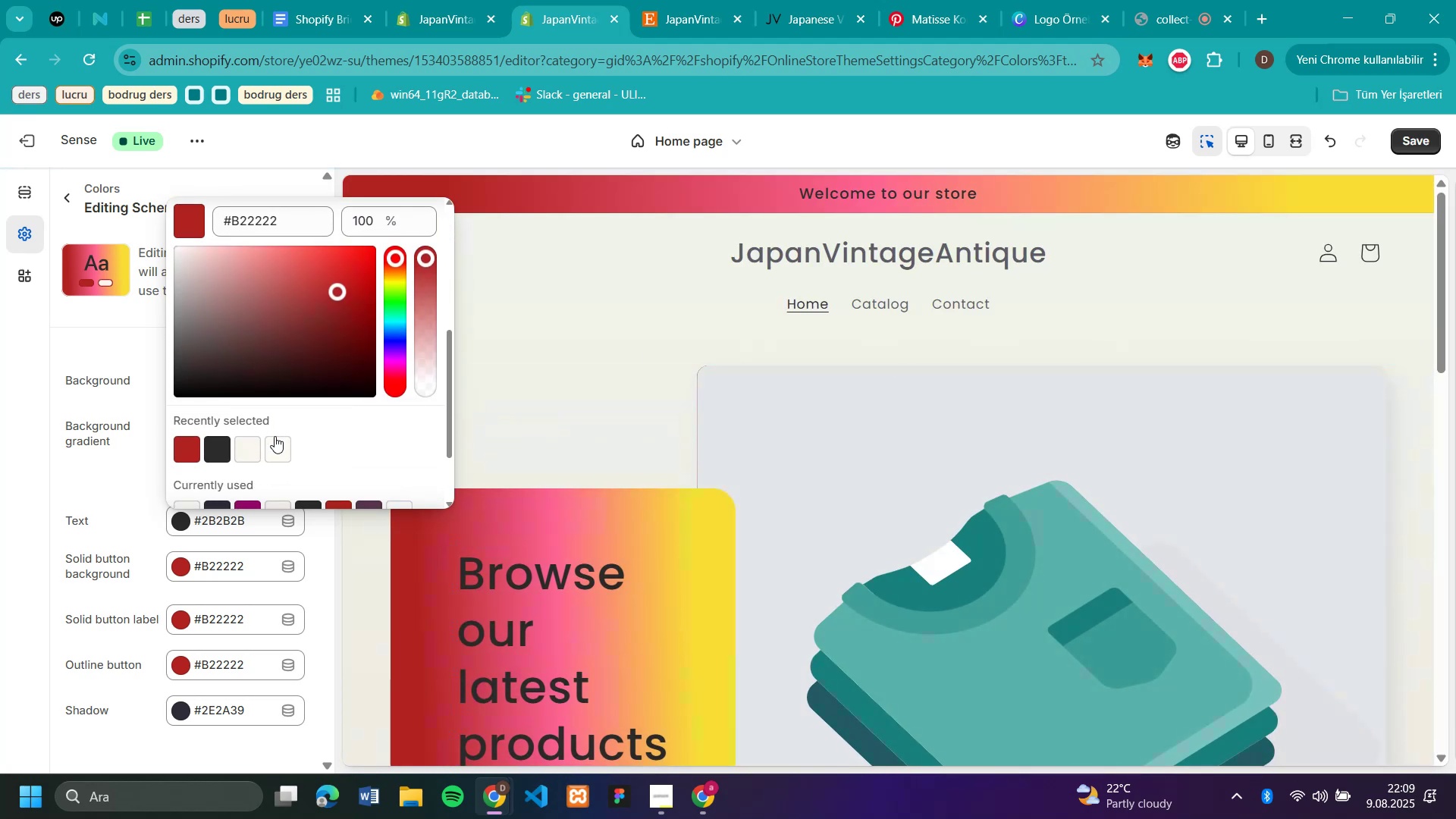 
scroll: coordinate [274, 436], scroll_direction: down, amount: 6.0
 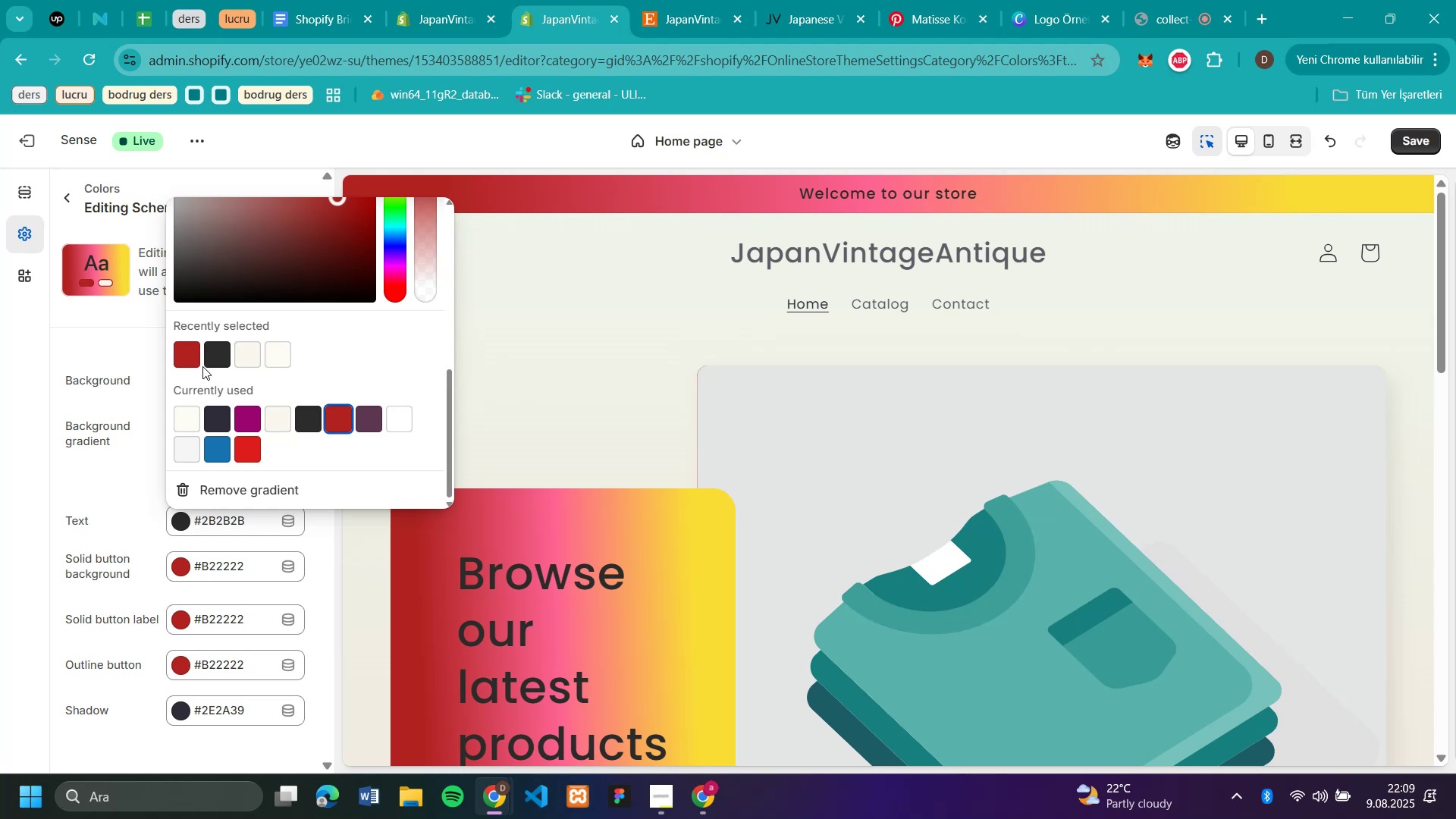 
left_click([347, 422])
 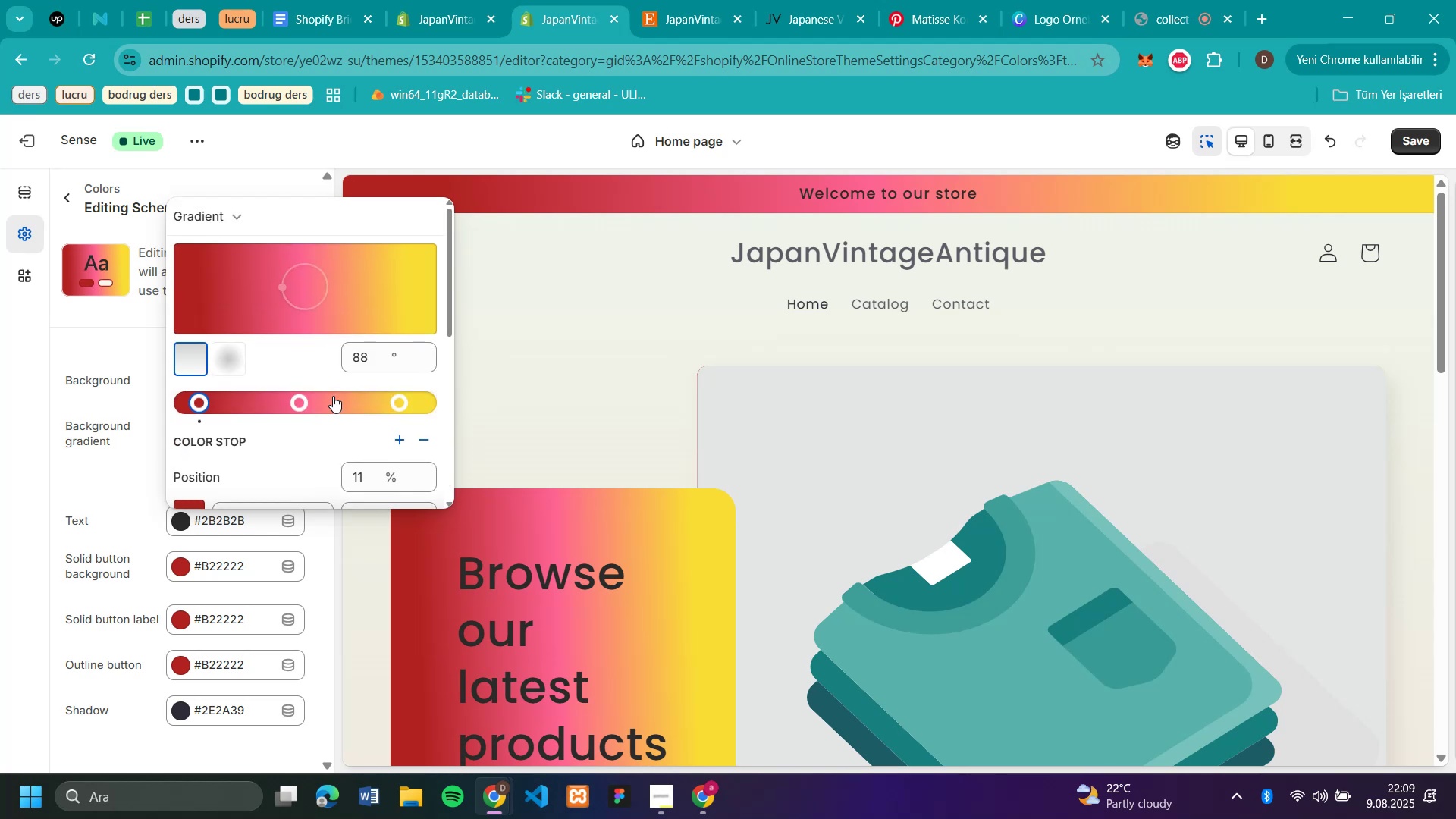 
left_click([186, 361])
 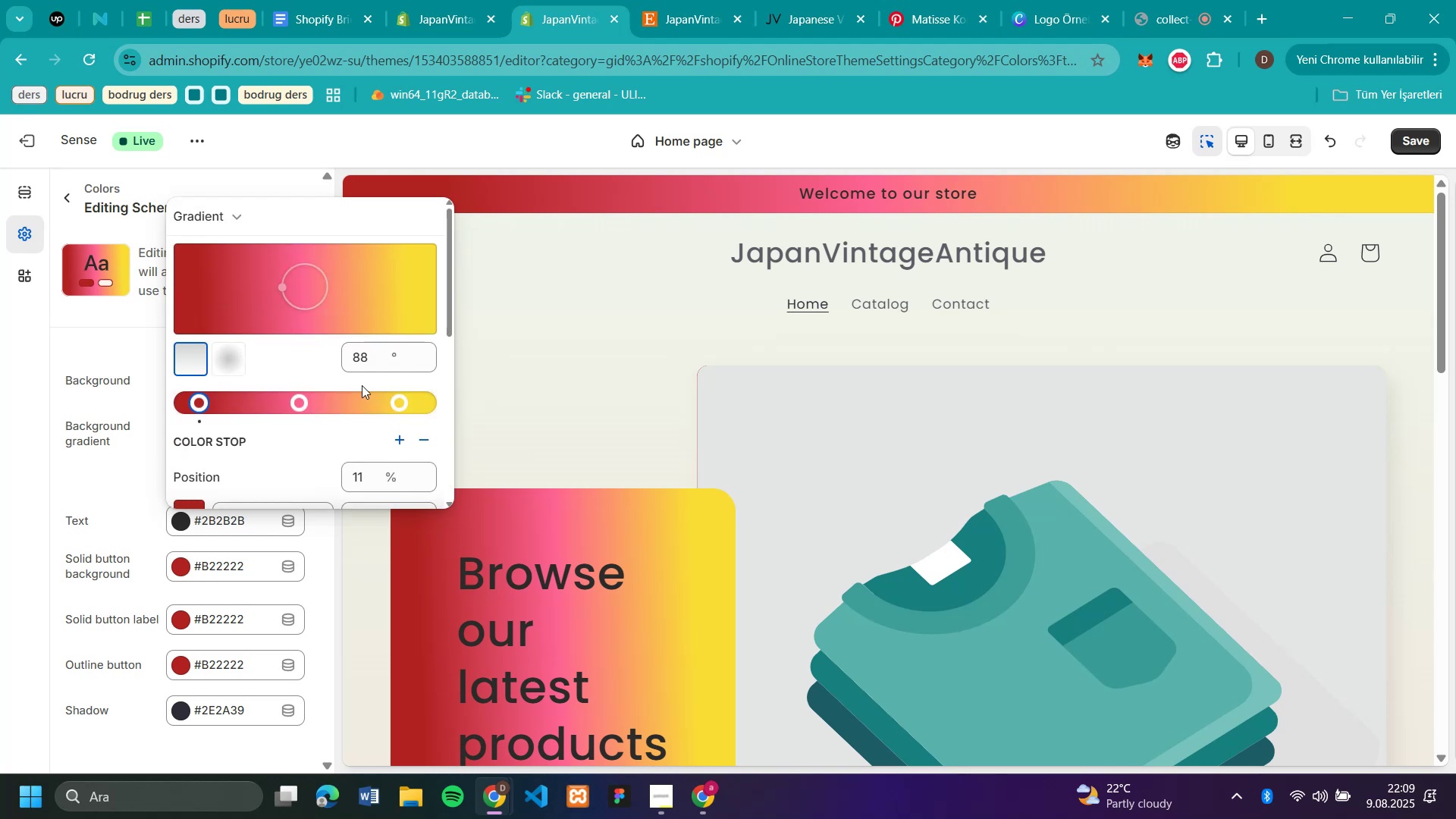 
scroll: coordinate [333, 396], scroll_direction: up, amount: 5.0
 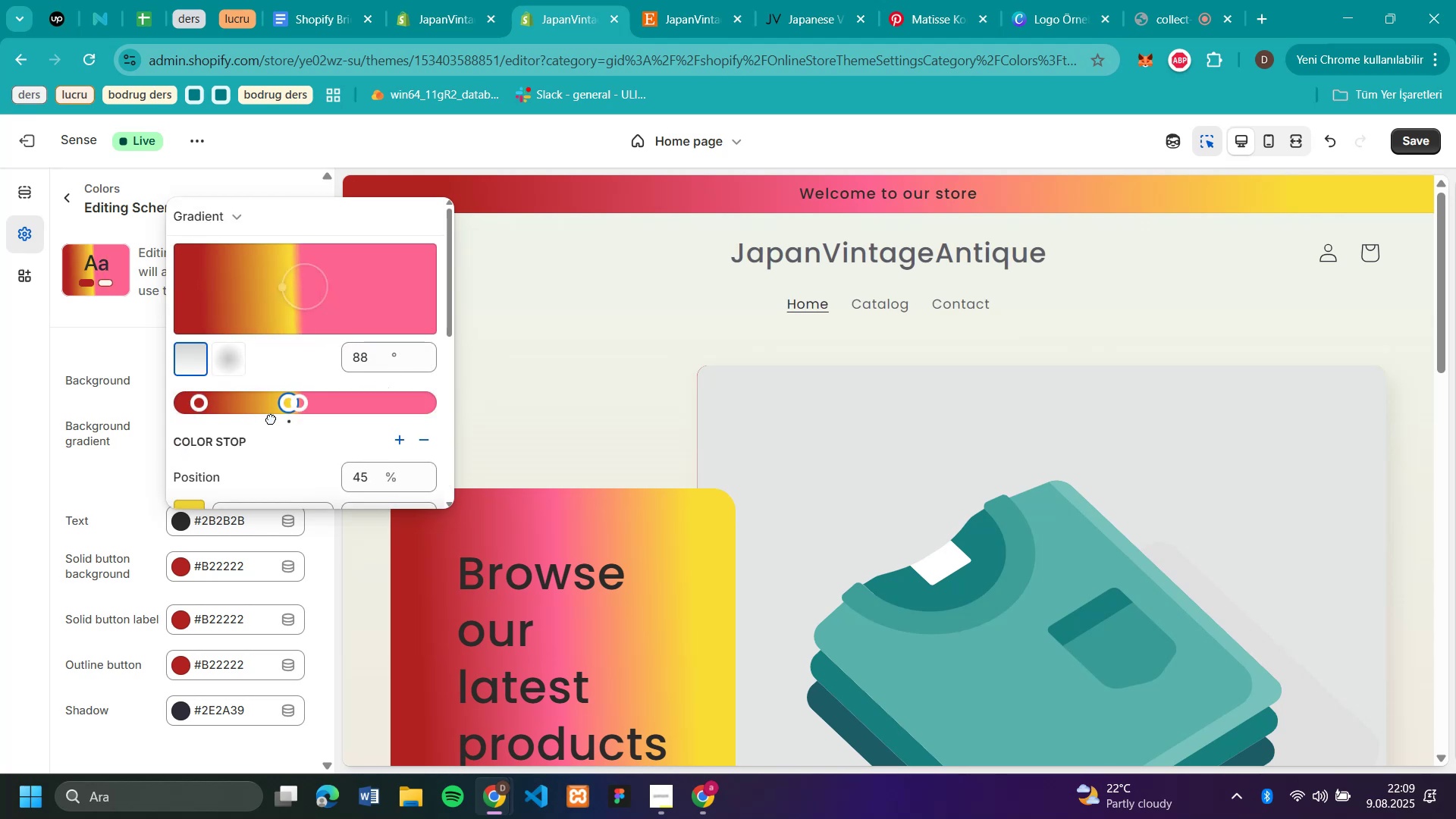 
left_click_drag(start_coordinate=[402, 403], to_coordinate=[419, 411])
 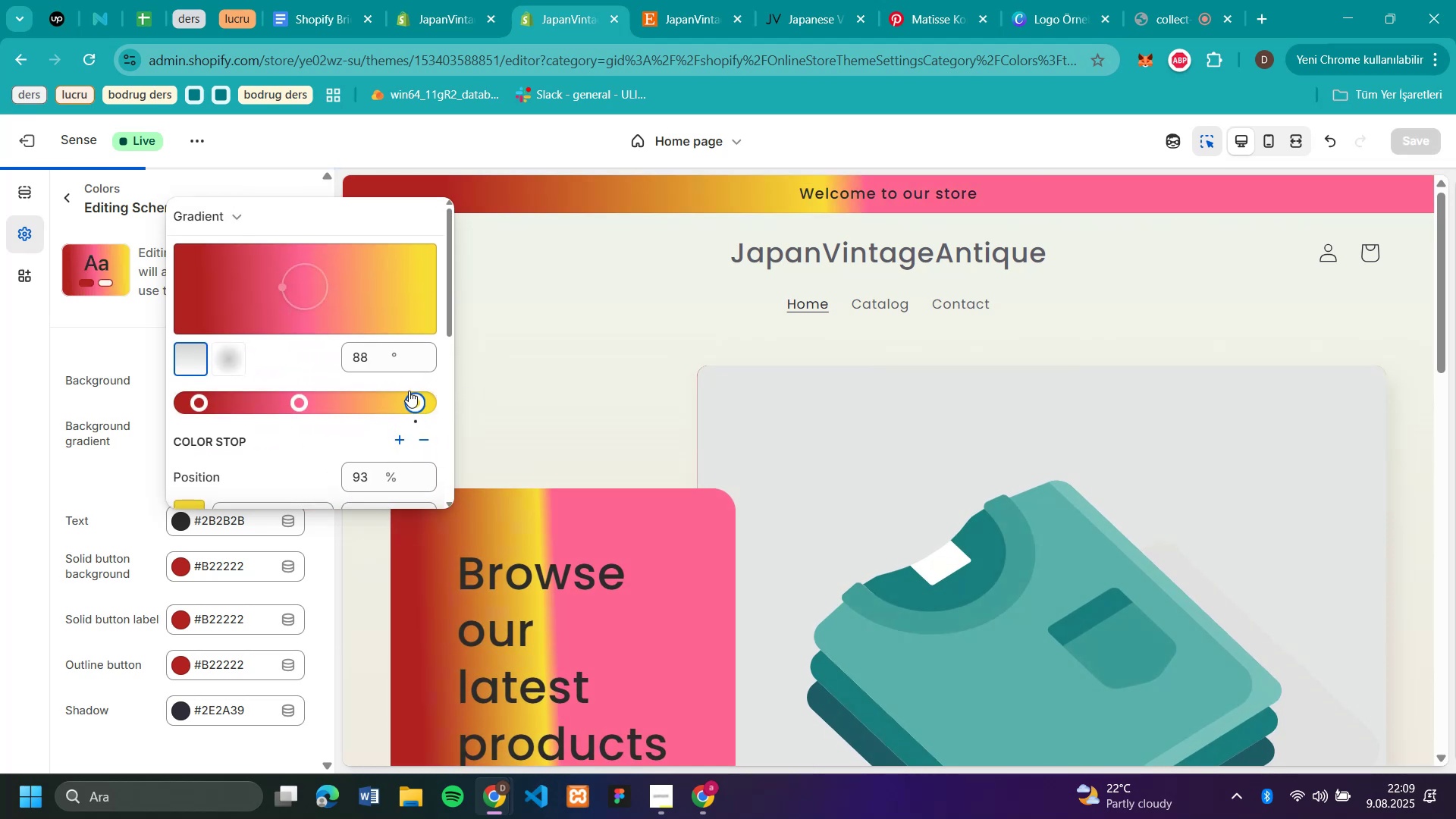 
scroll: coordinate [284, 447], scroll_direction: down, amount: 2.0
 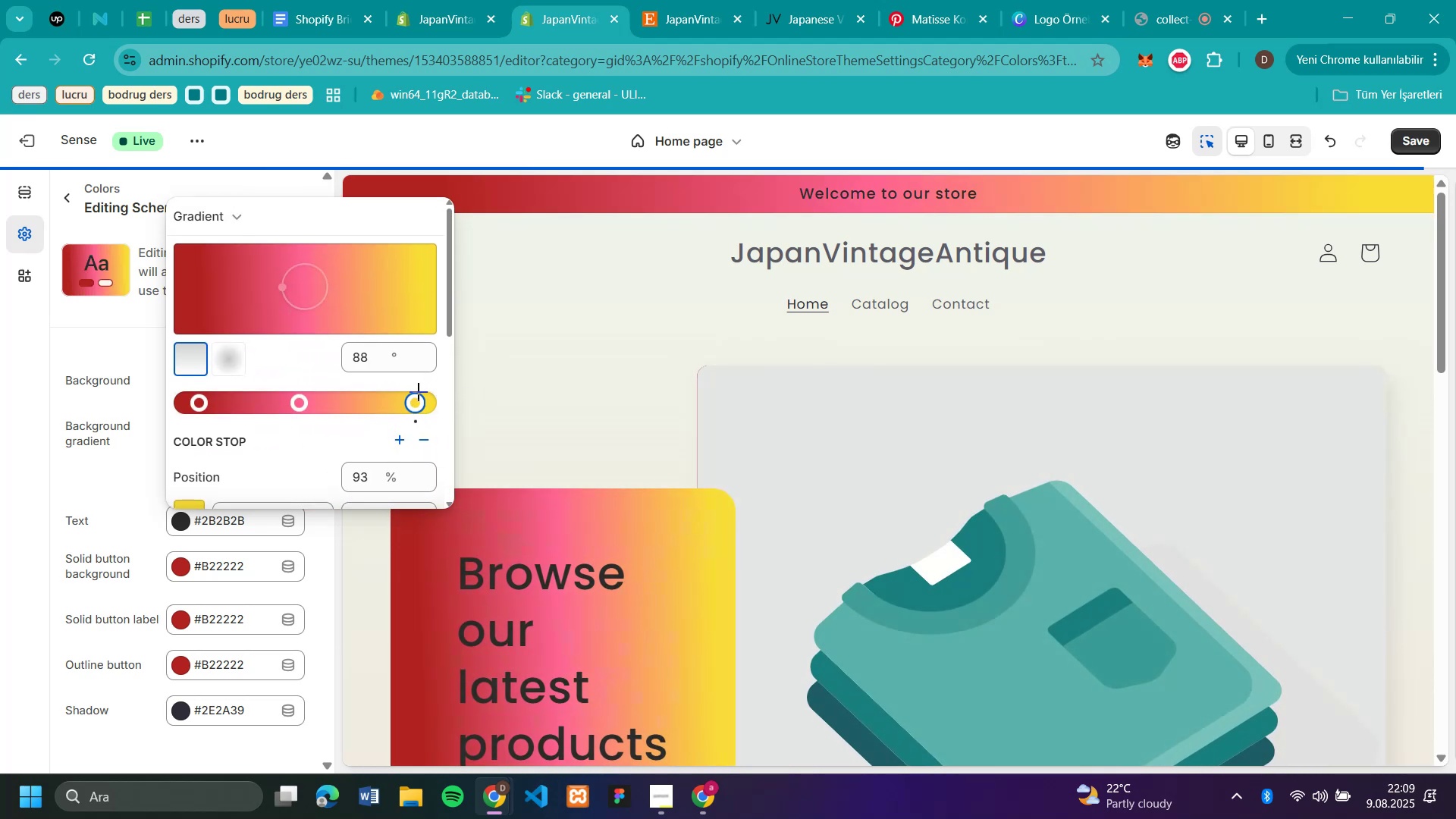 
scroll: coordinate [284, 447], scroll_direction: up, amount: 2.0
 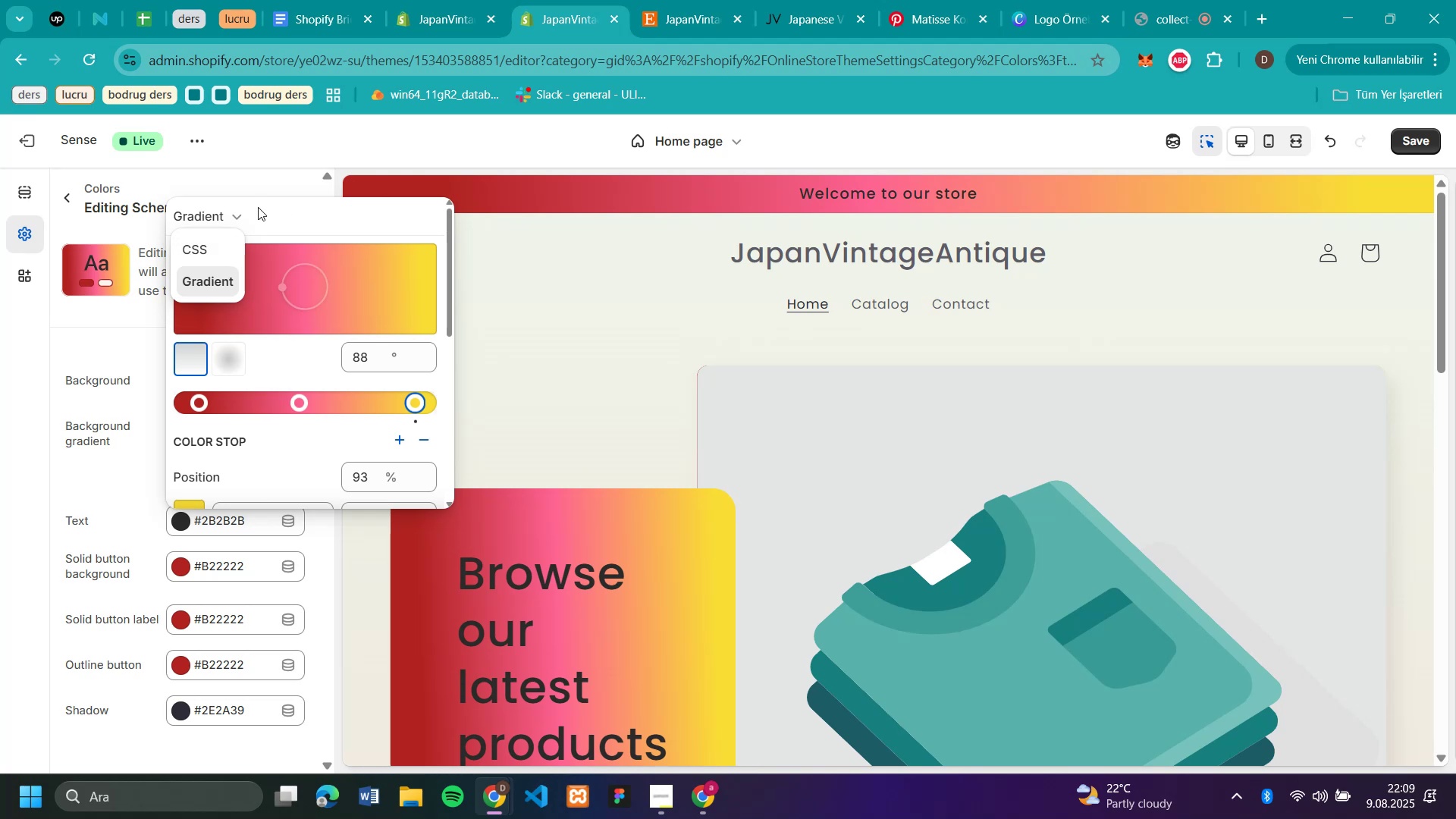 
left_click([231, 226])
 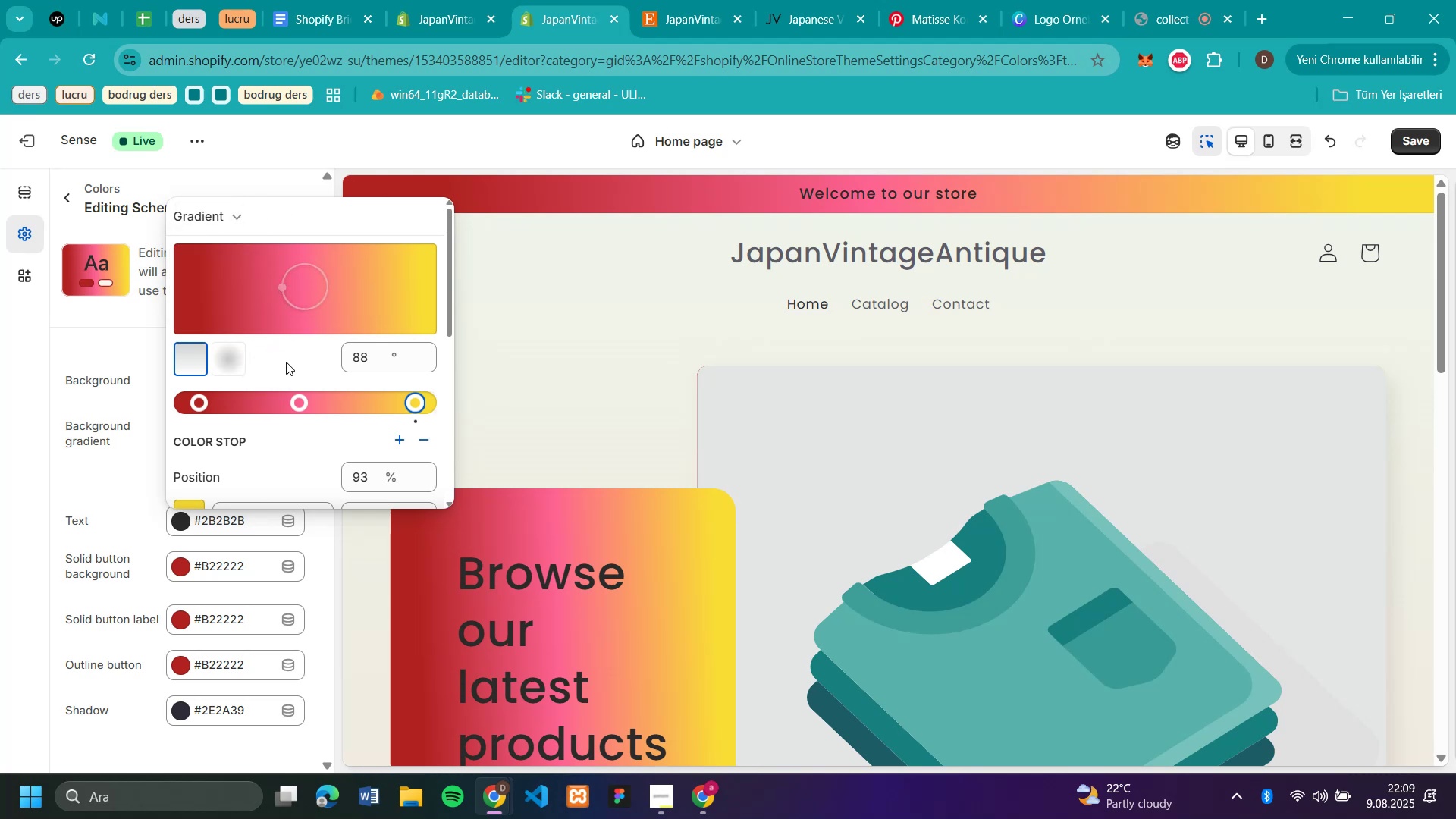 
left_click([234, 222])
 